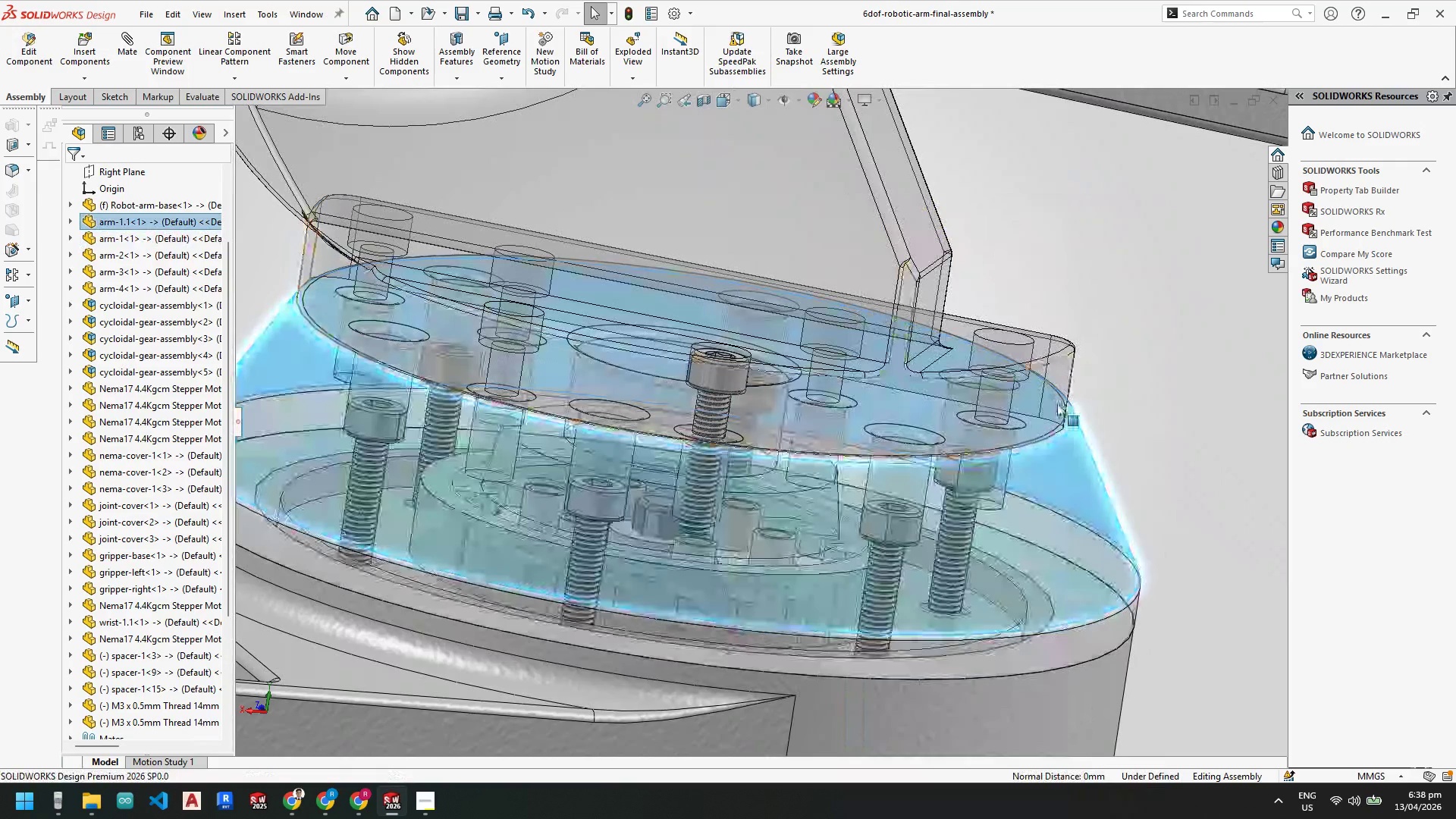 
key(Escape)
 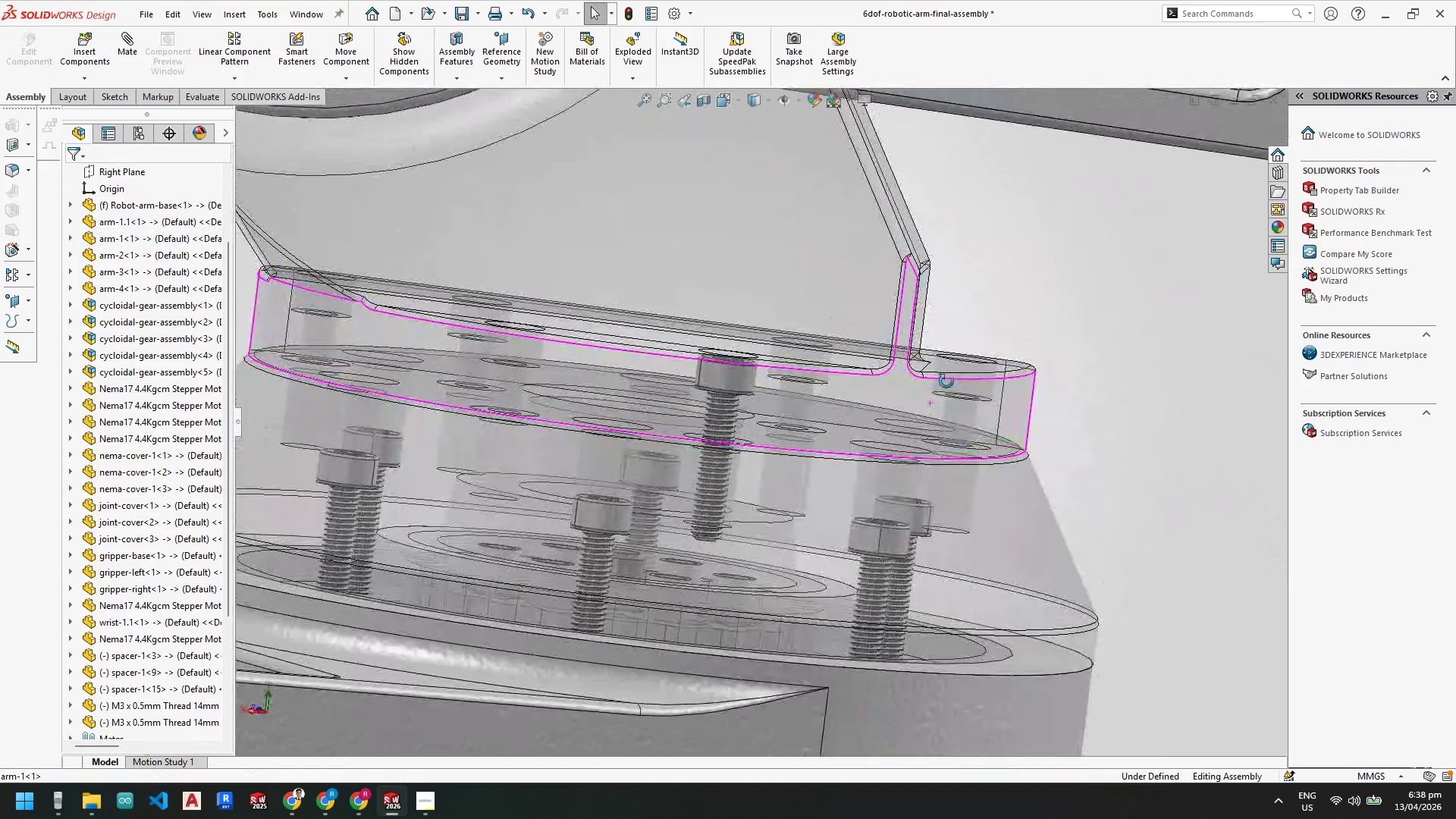 
key(Escape)
 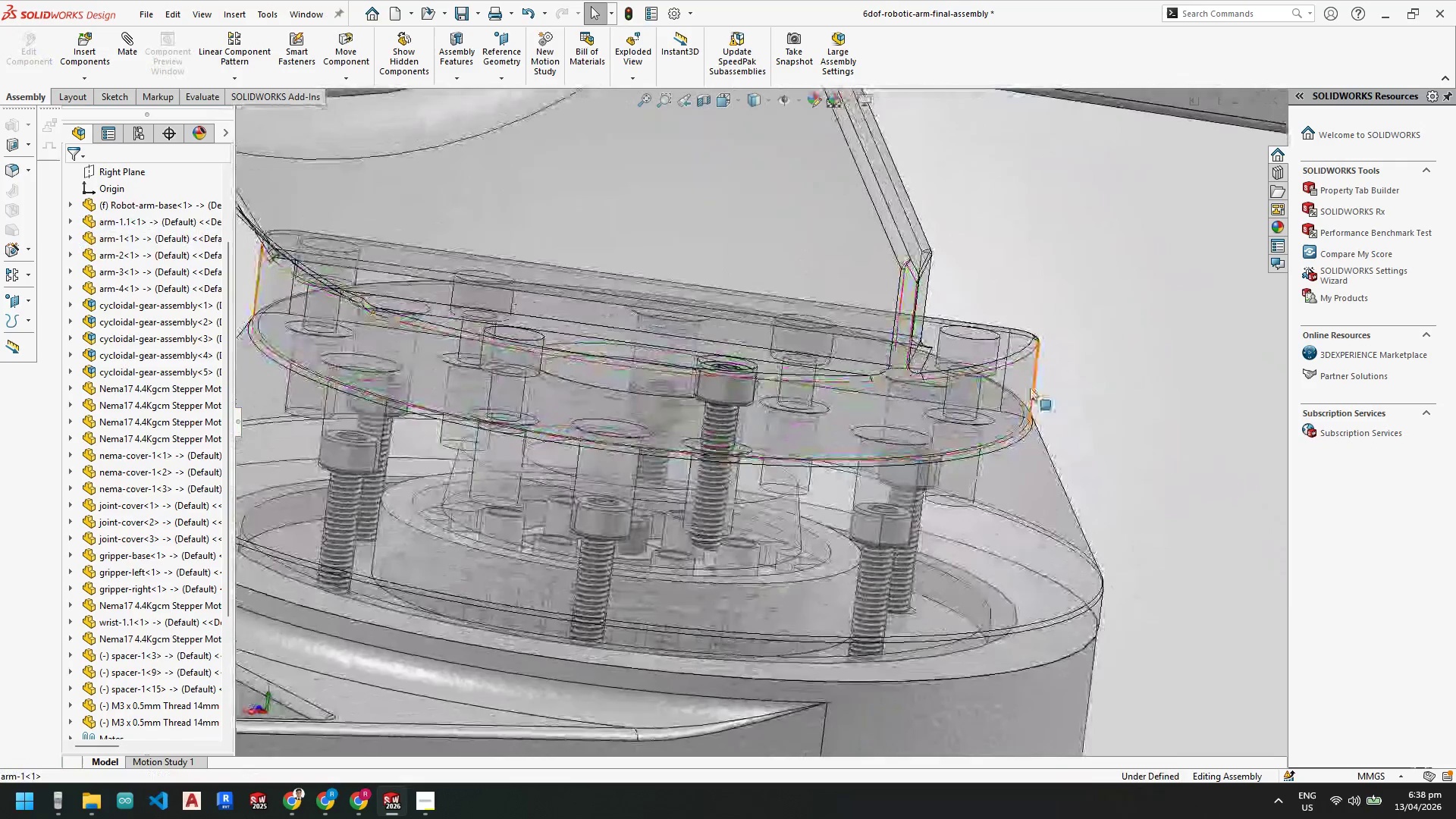 
right_click([1030, 388])
 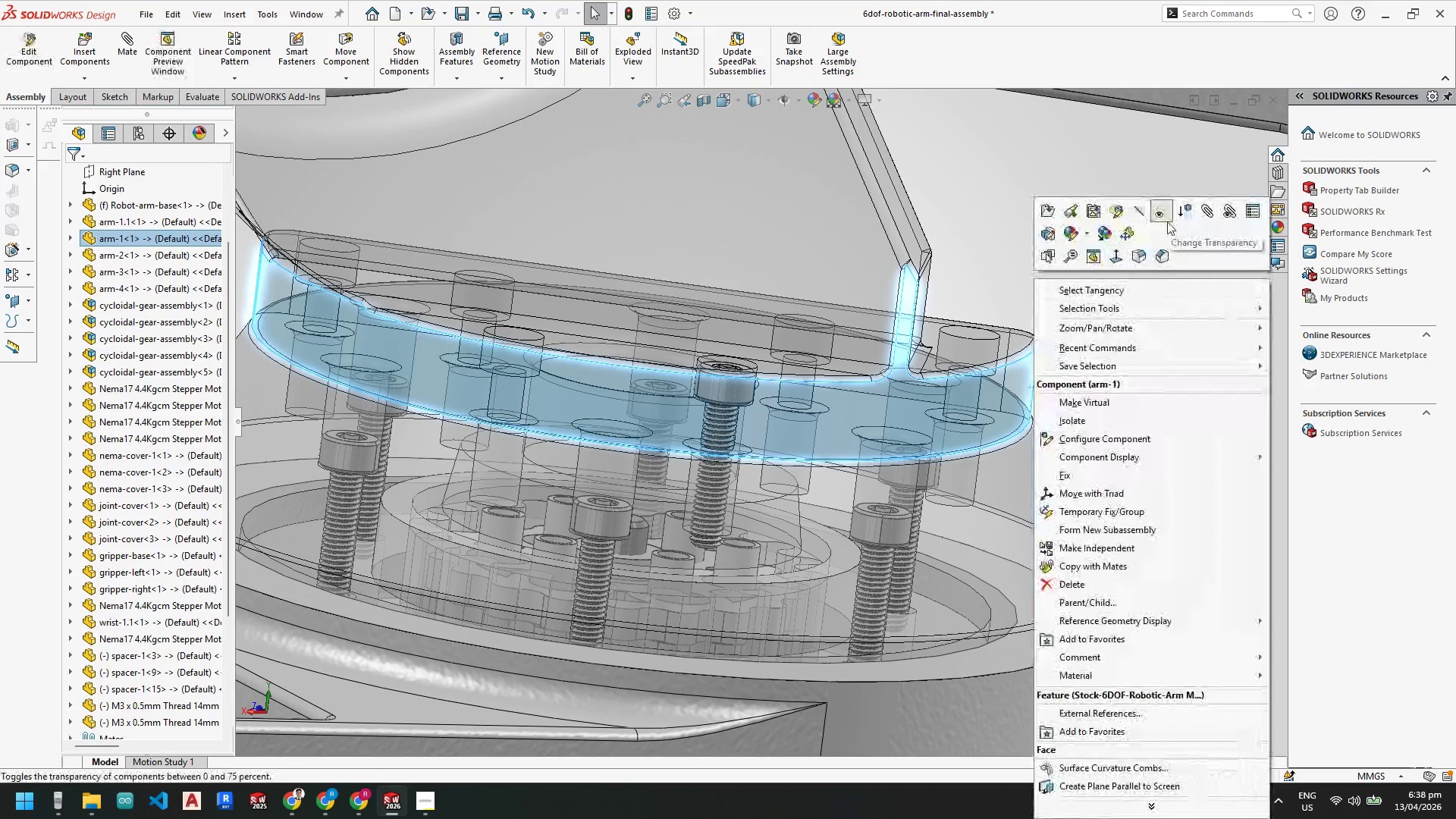 
left_click([1162, 216])
 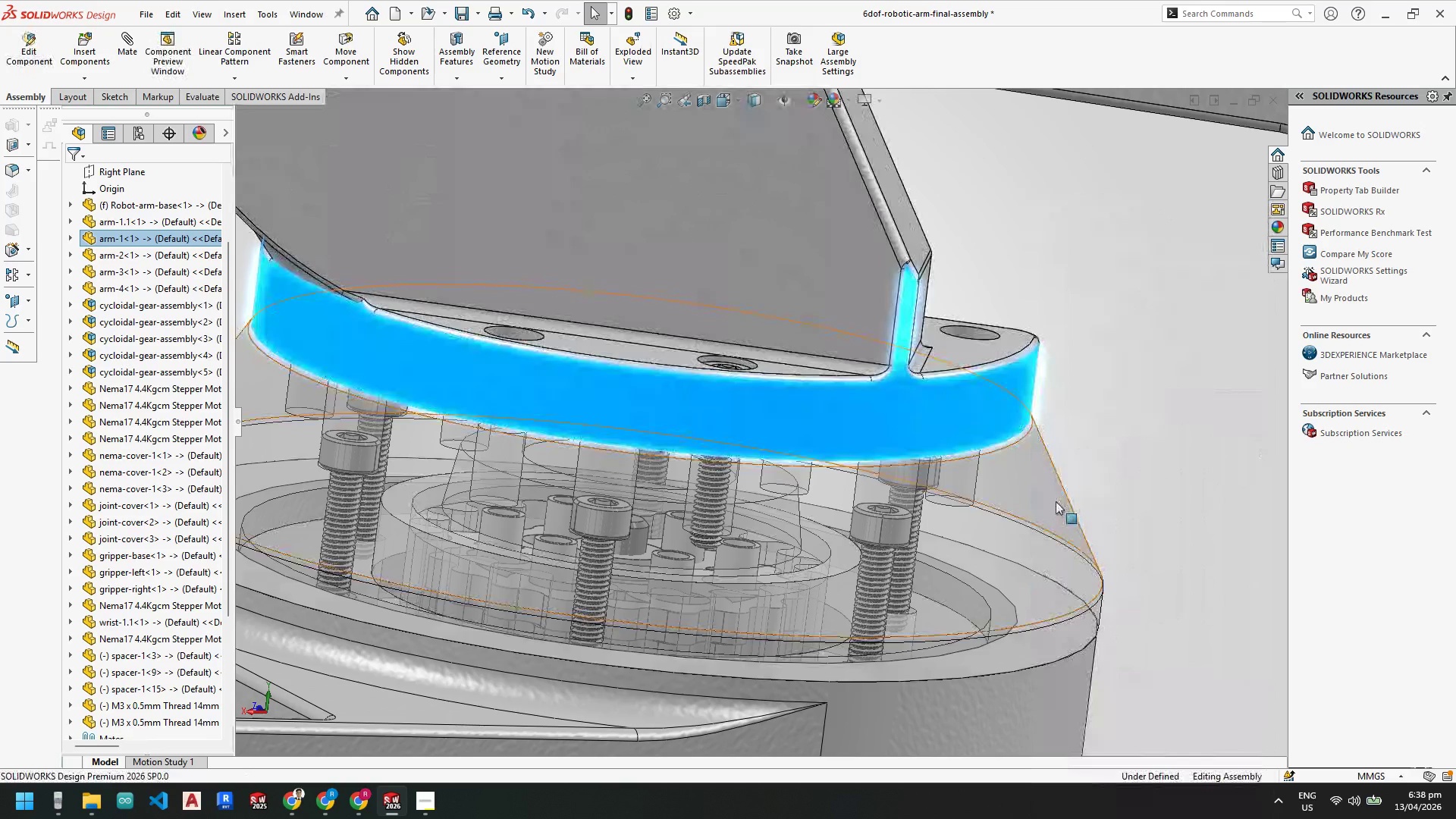 
right_click([1046, 491])
 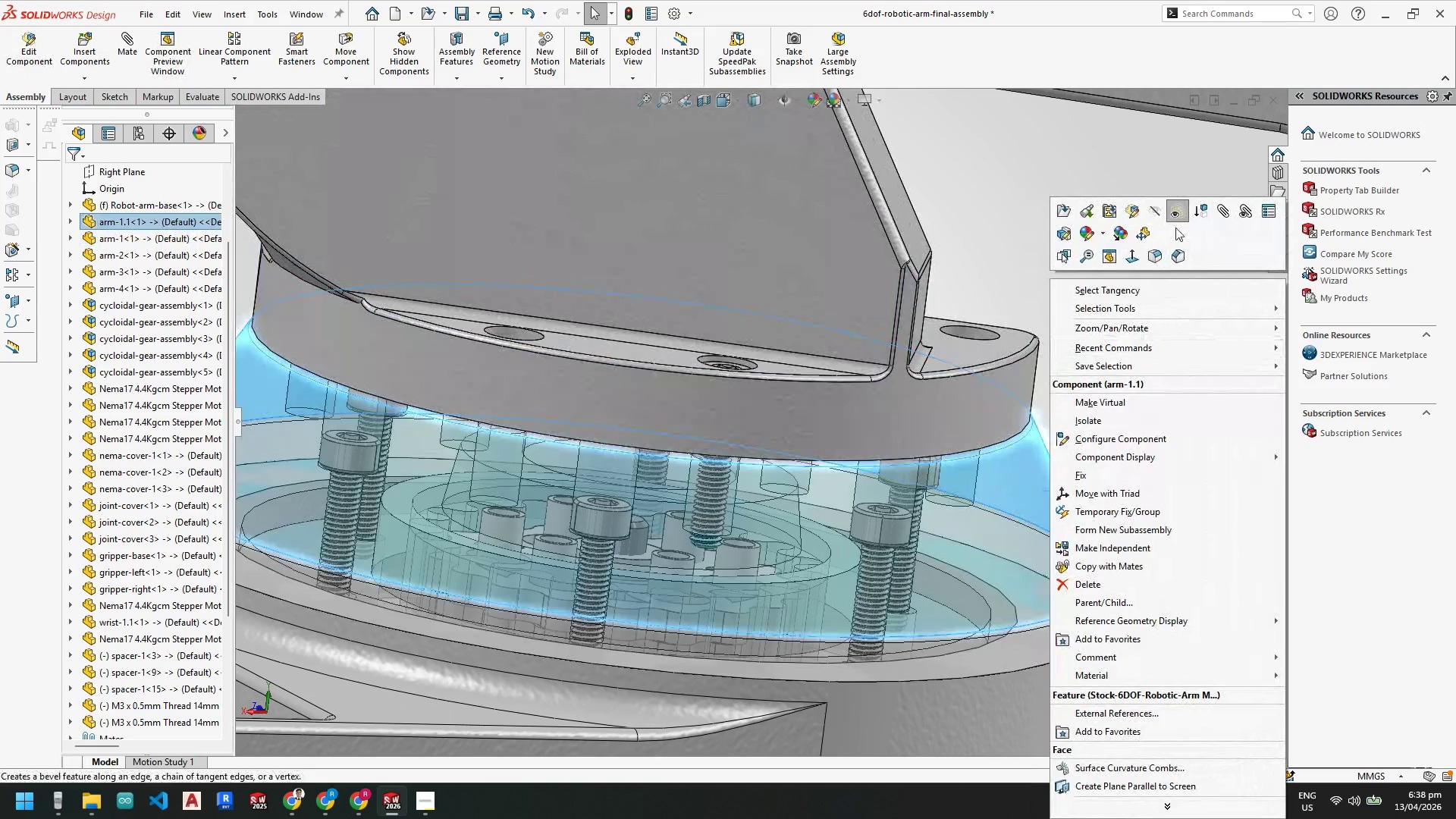 
left_click([1177, 215])
 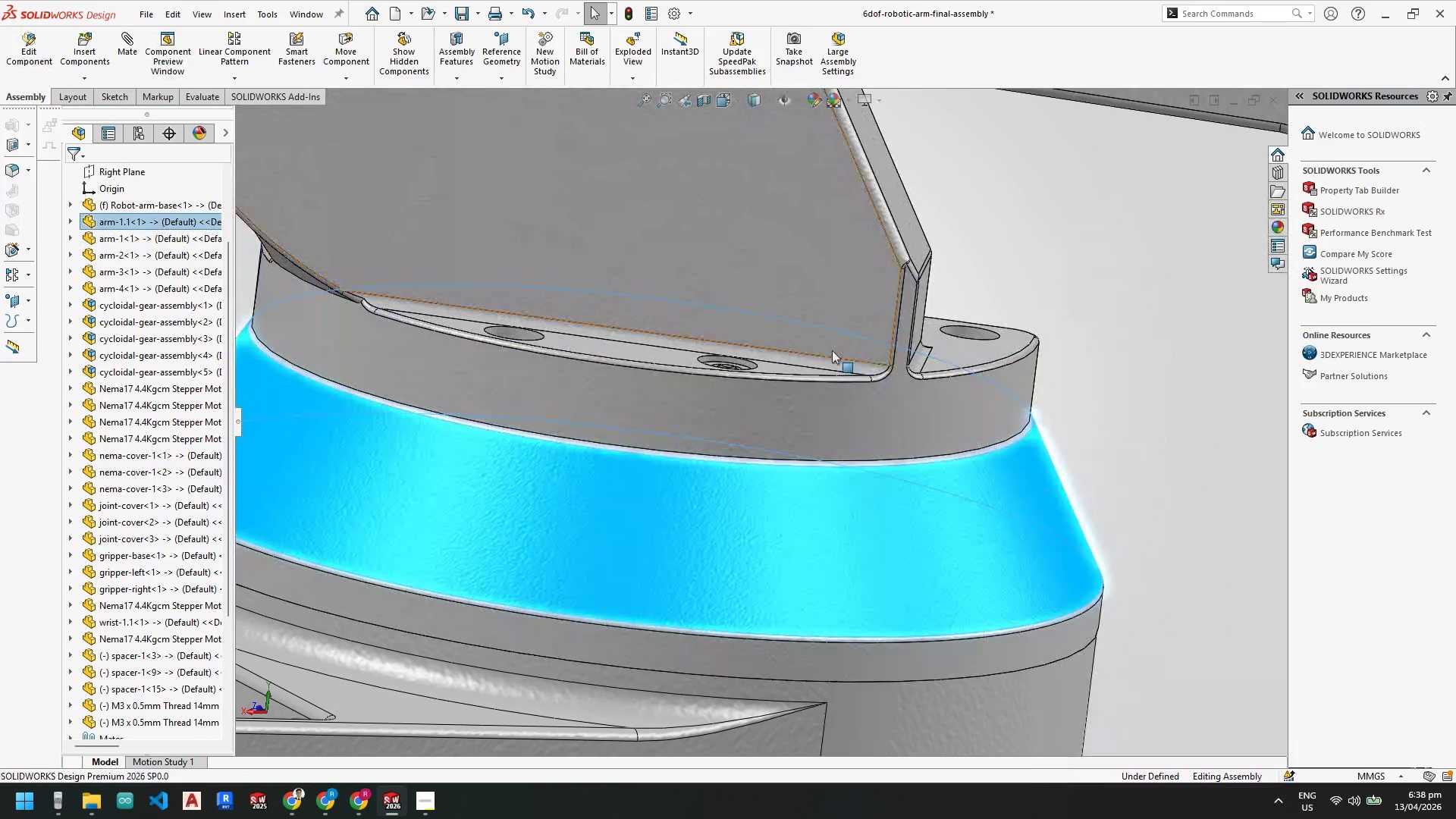 
scroll: coordinate [742, 391], scroll_direction: down, amount: 4.0
 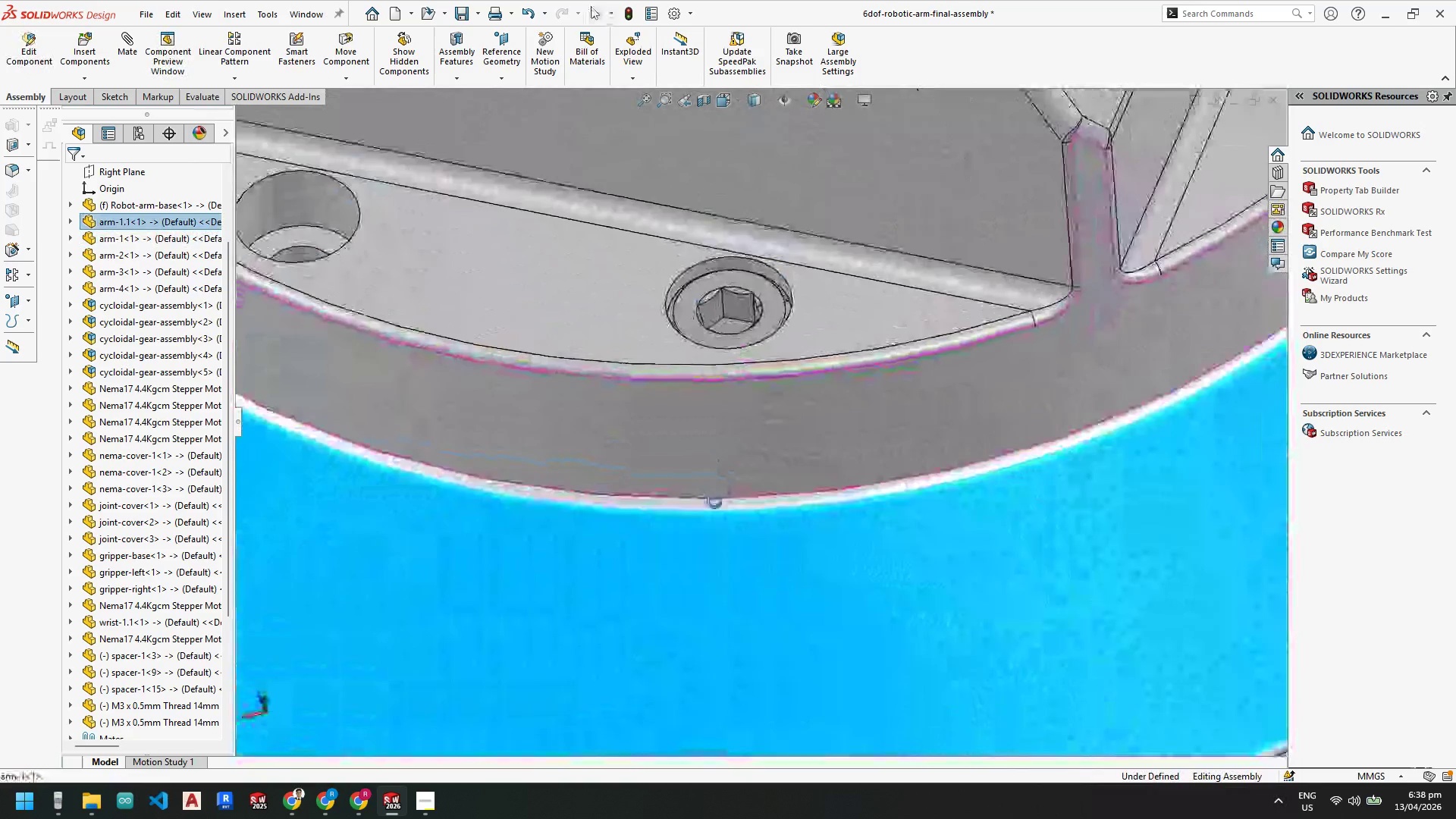 
scroll: coordinate [824, 394], scroll_direction: up, amount: 5.0
 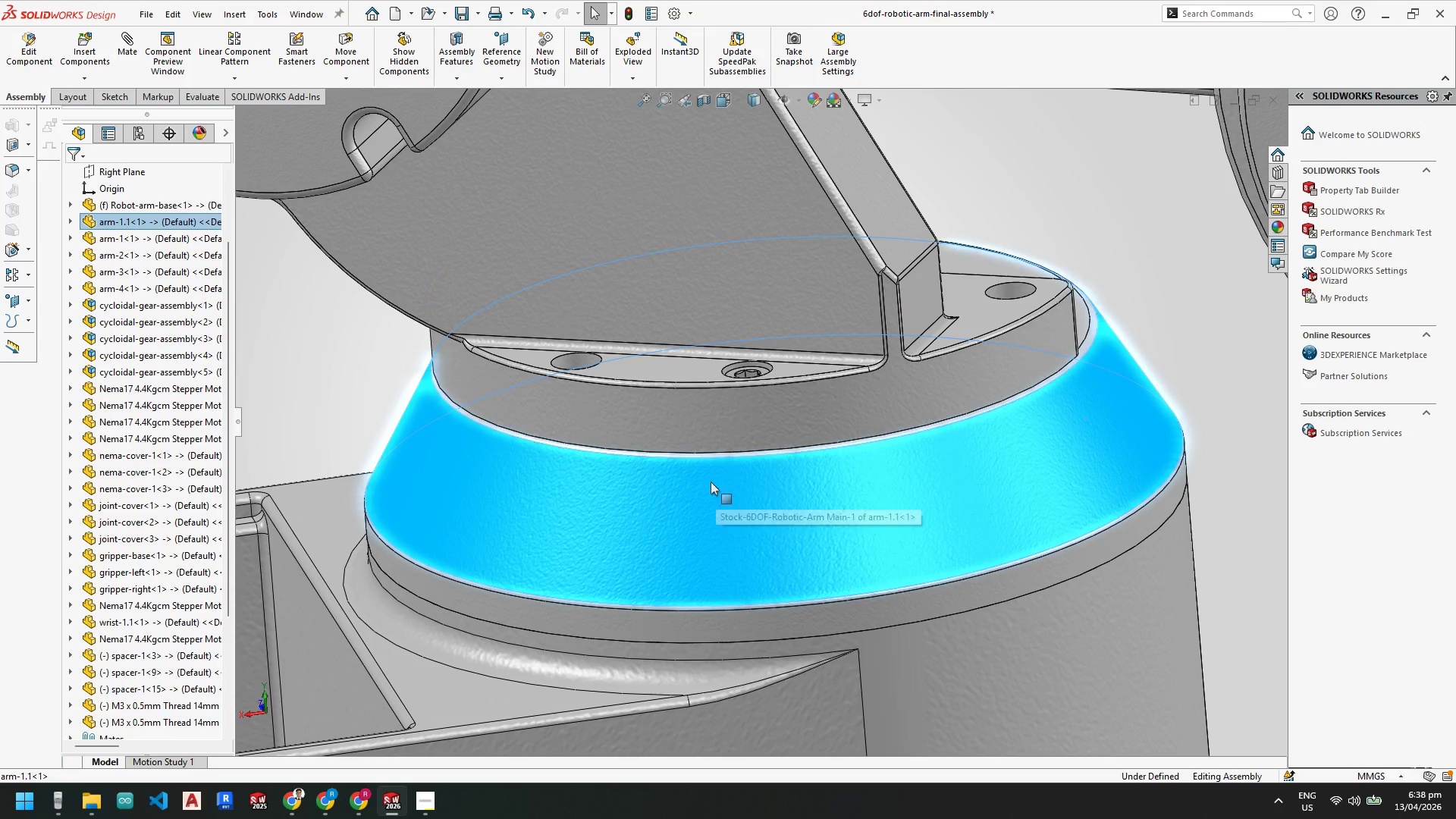 
wait(5.48)
 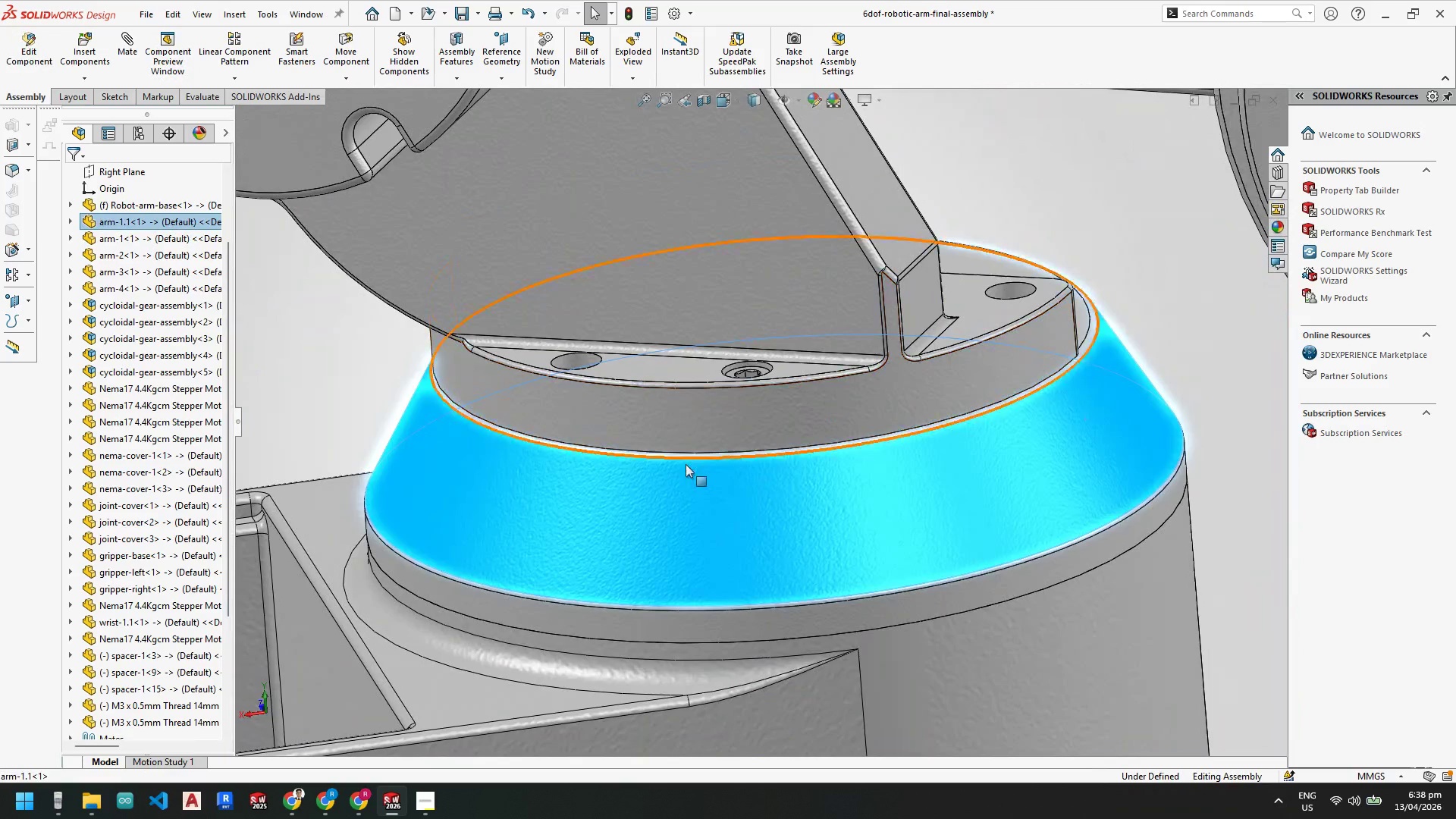 
left_click([683, 485])
 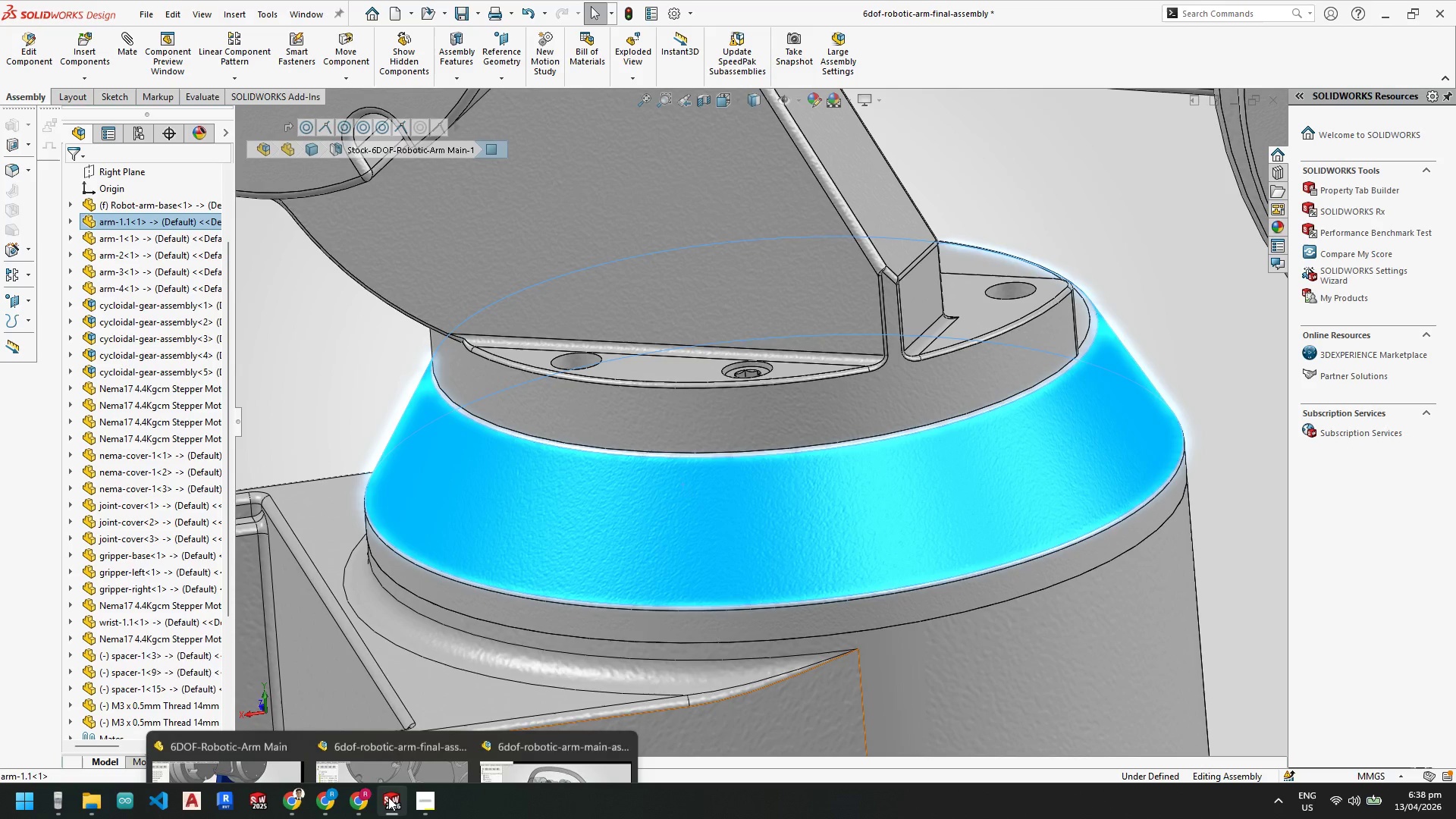 
left_click([253, 752])
 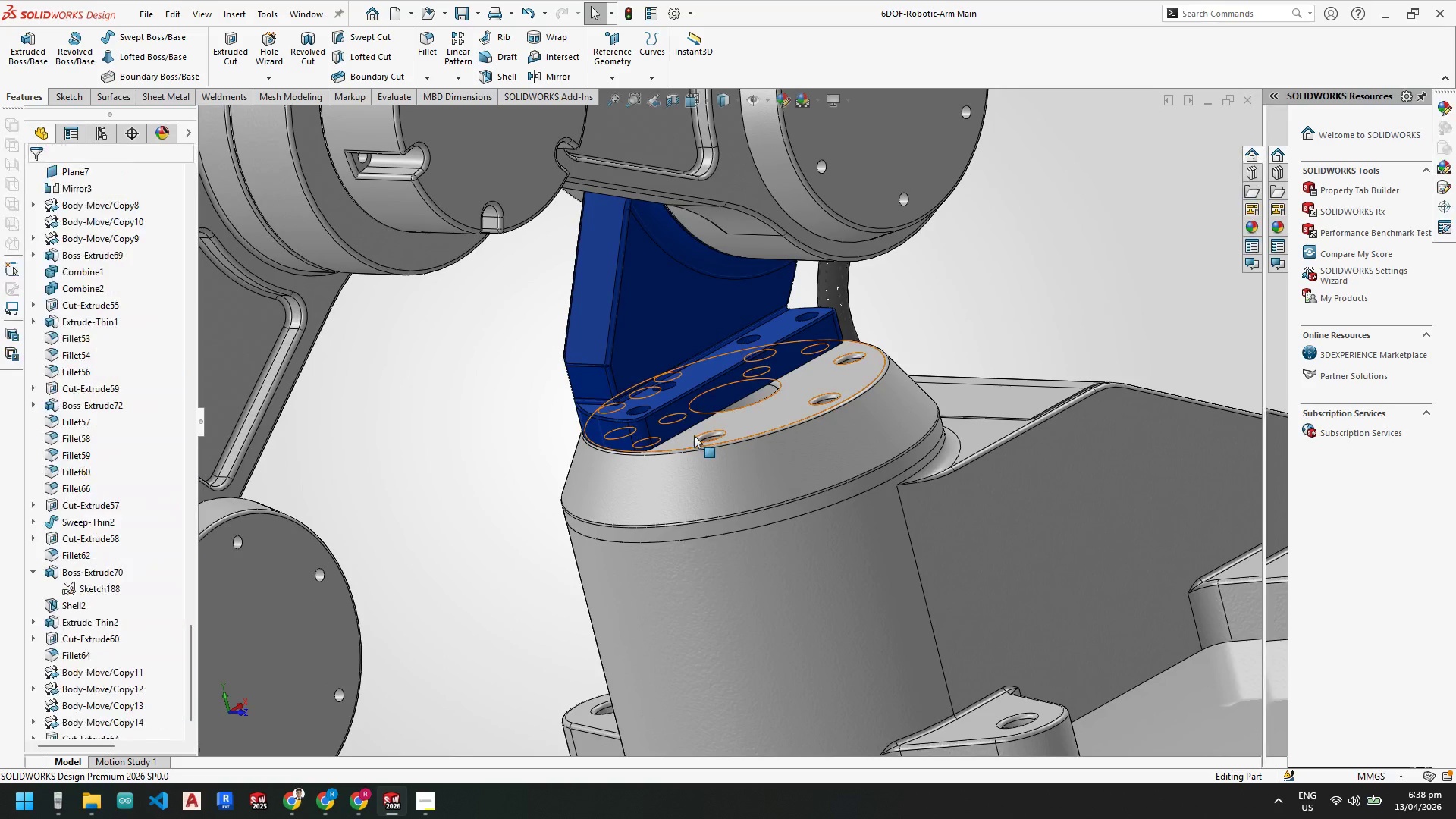 
scroll: coordinate [703, 437], scroll_direction: down, amount: 7.0
 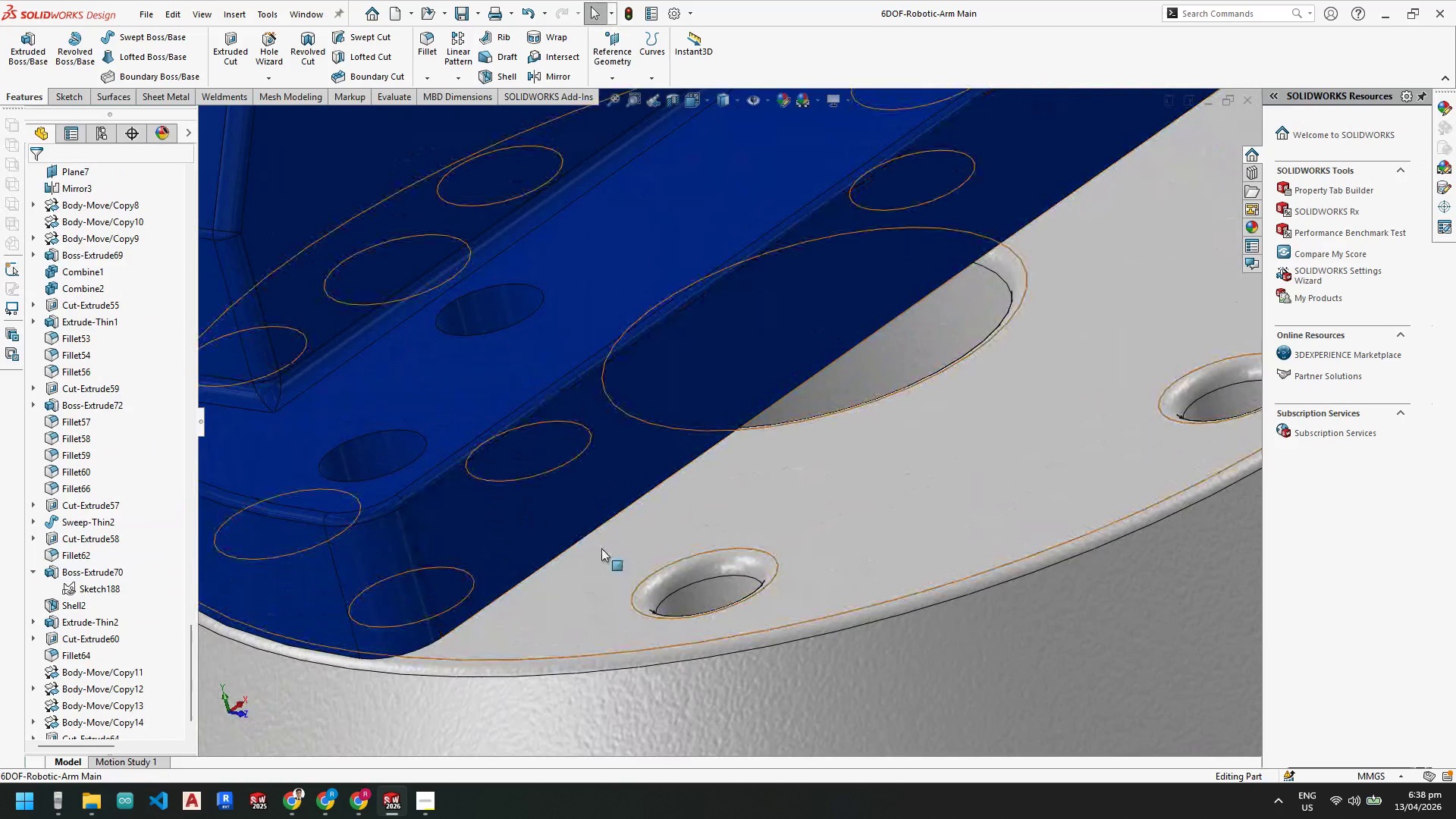 
right_click([541, 474])
 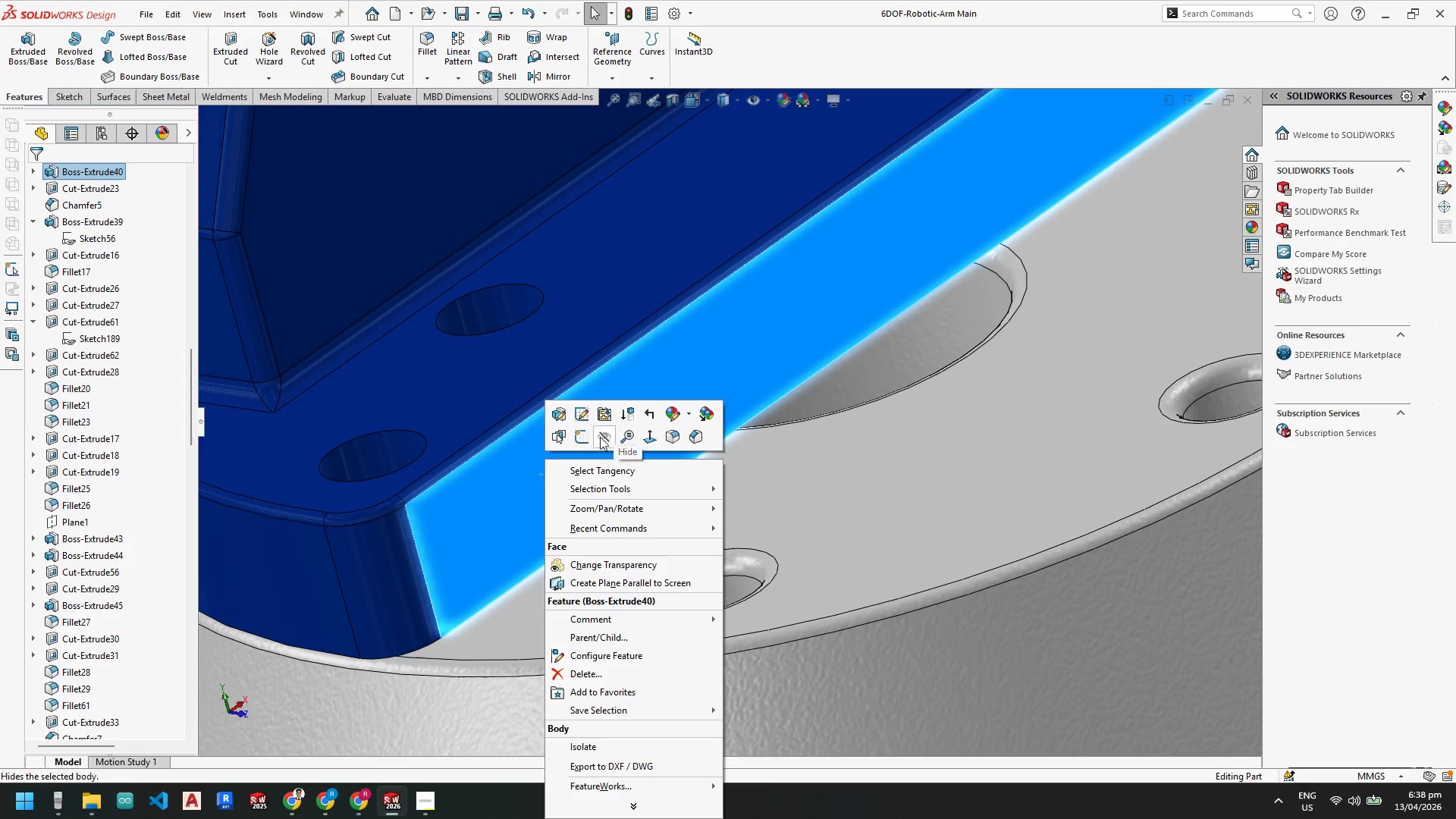 
left_click([602, 437])
 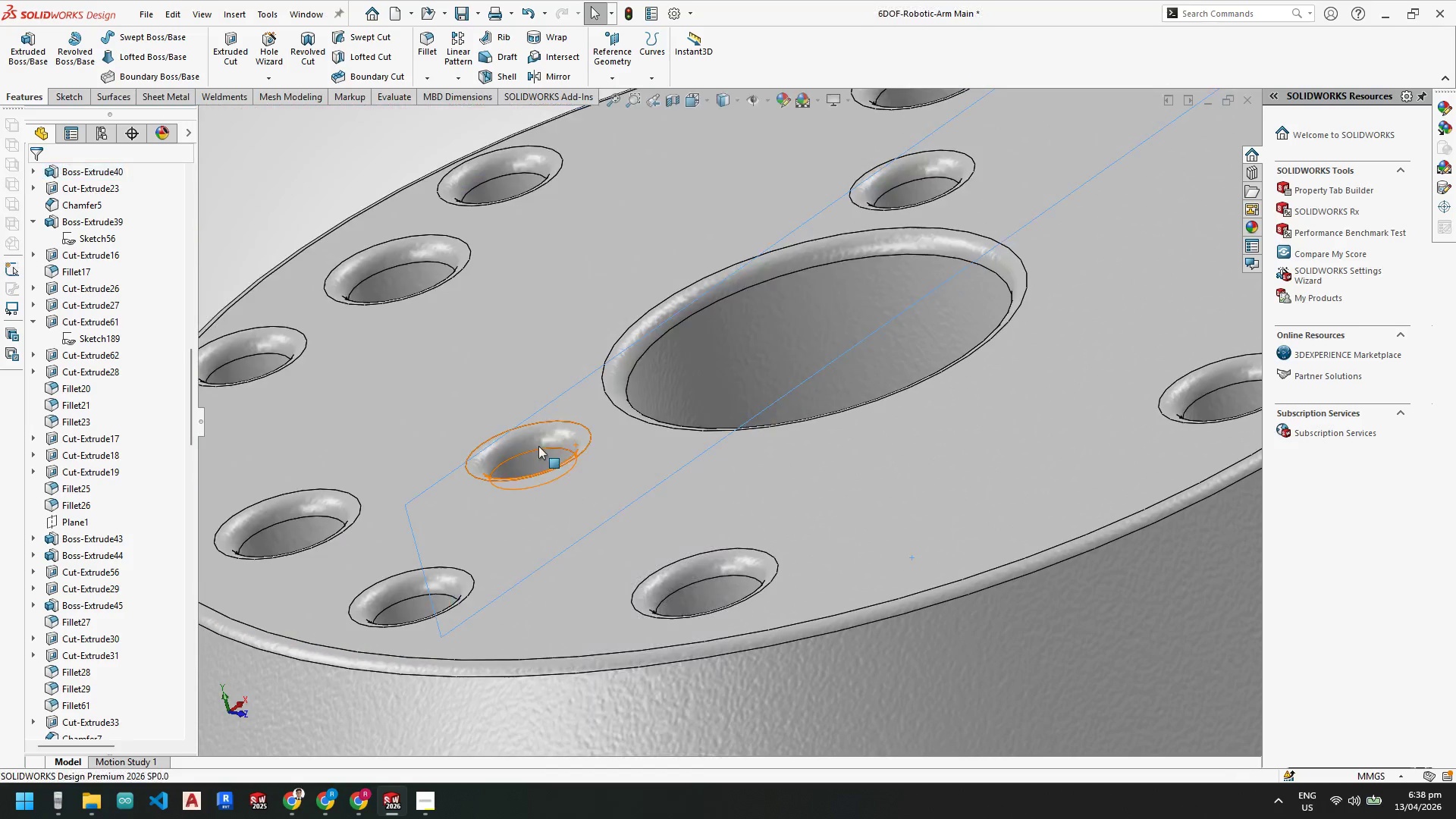 
scroll: coordinate [559, 447], scroll_direction: none, amount: 0.0
 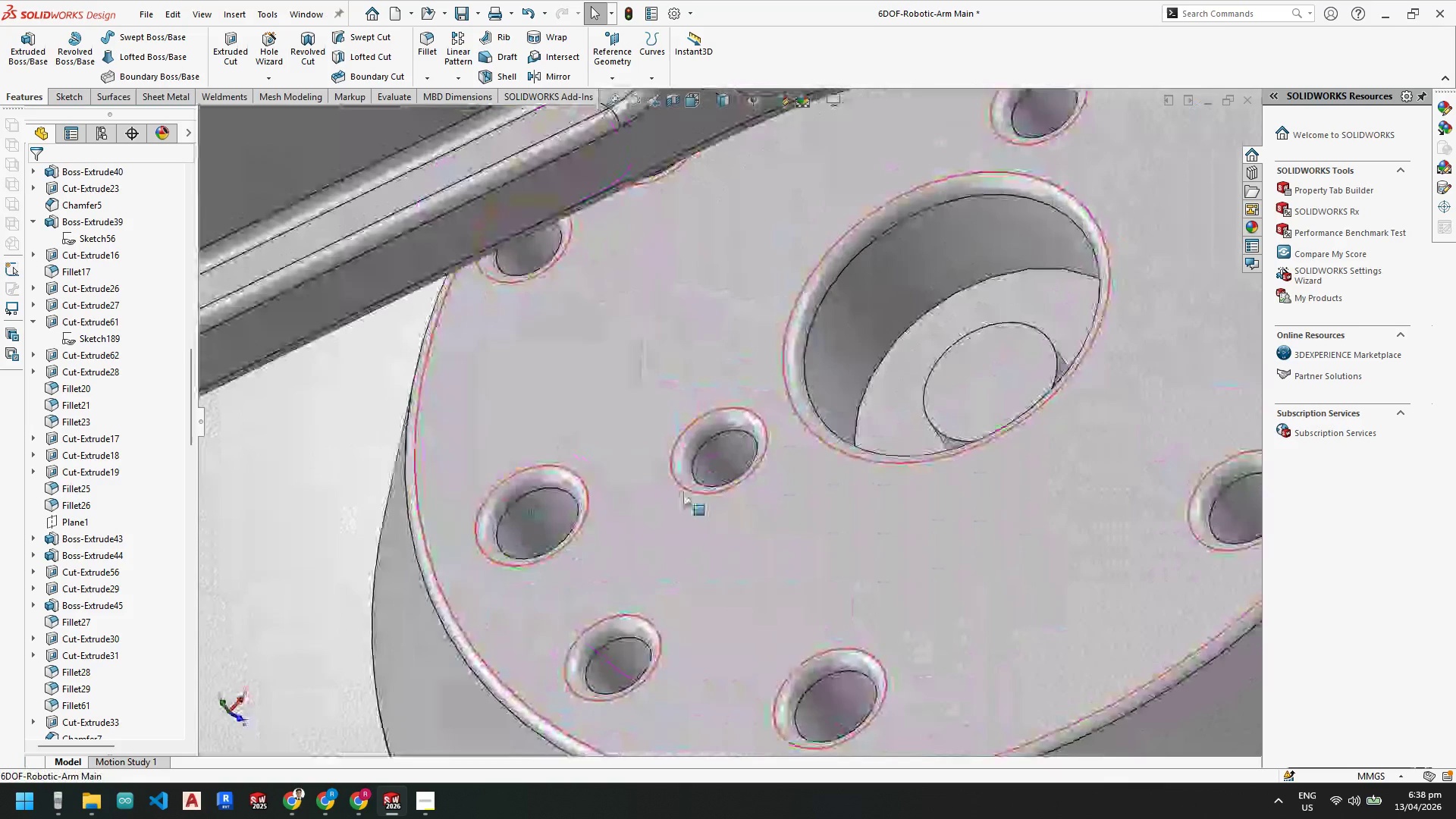 
left_click([722, 455])
 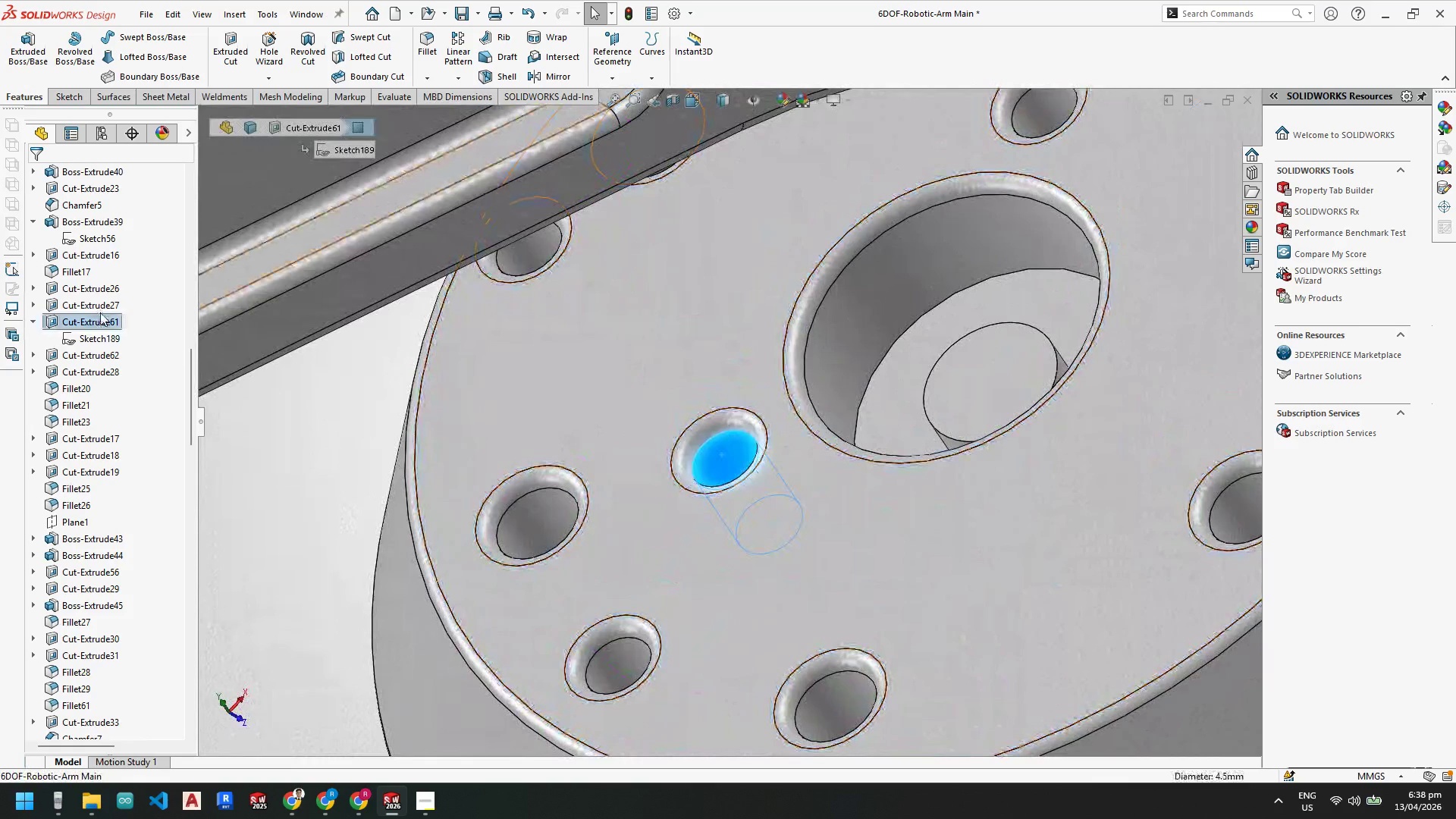 
right_click([99, 318])
 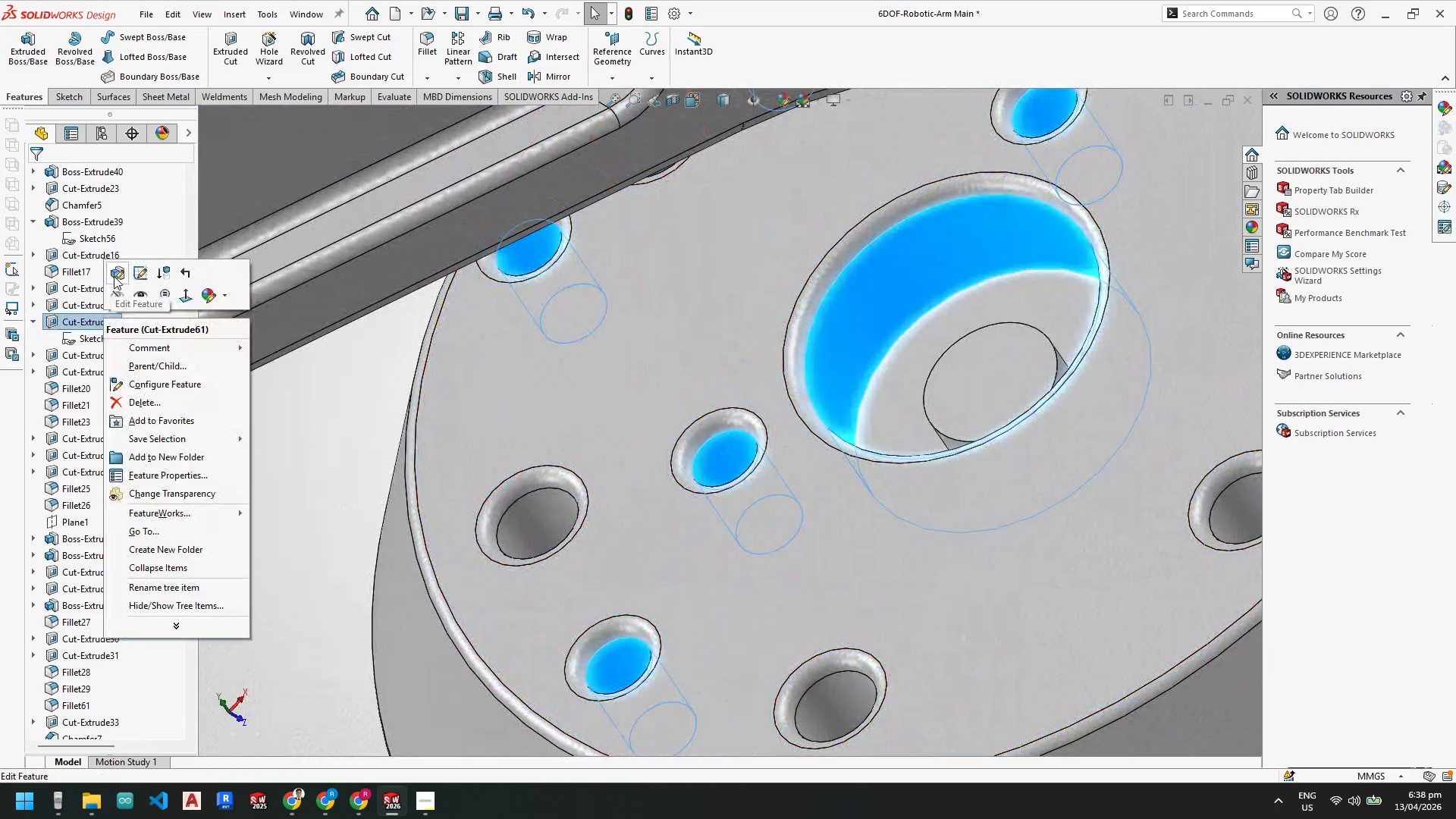 
left_click([114, 276])
 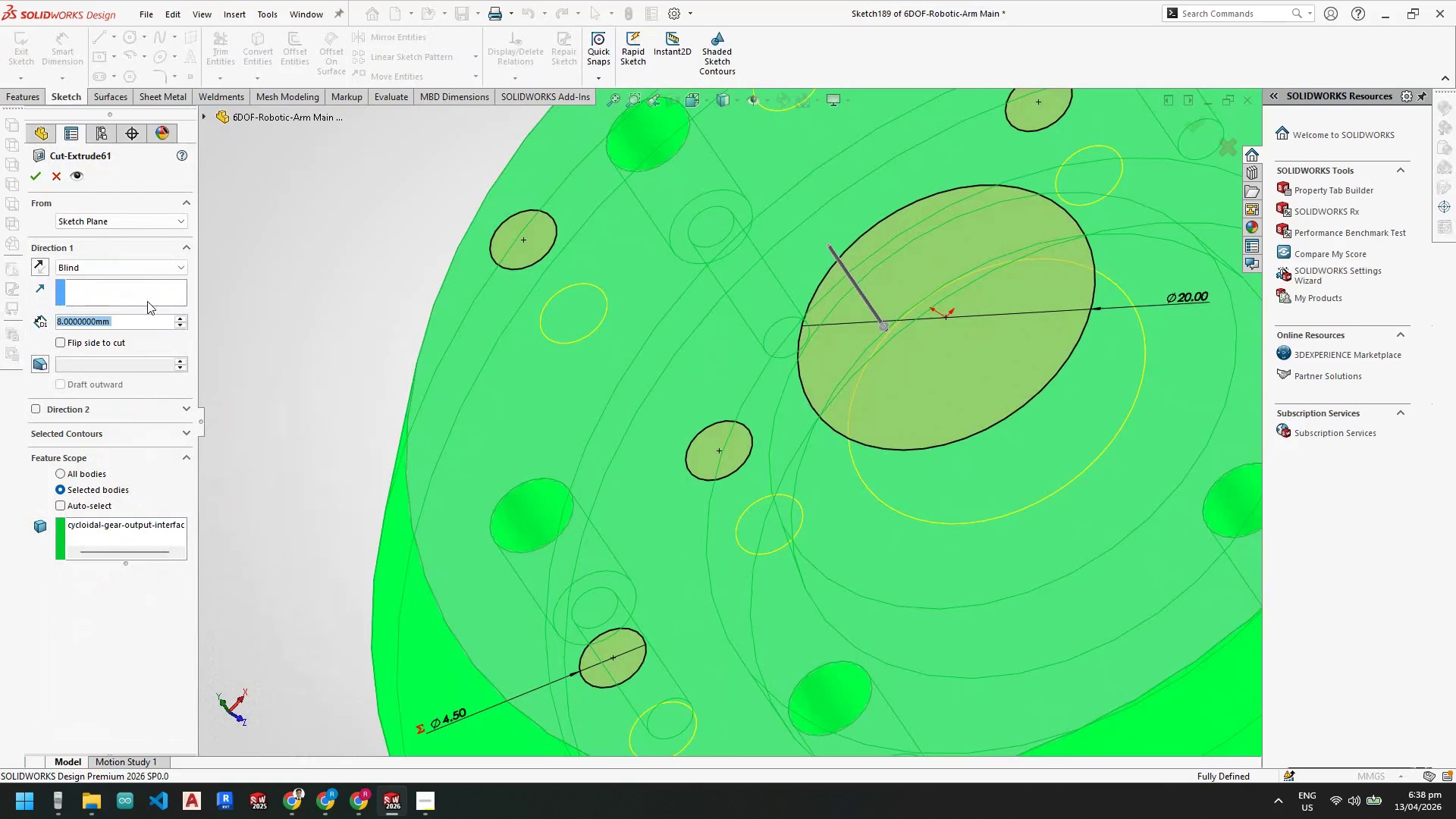 
key(Numpad1)
 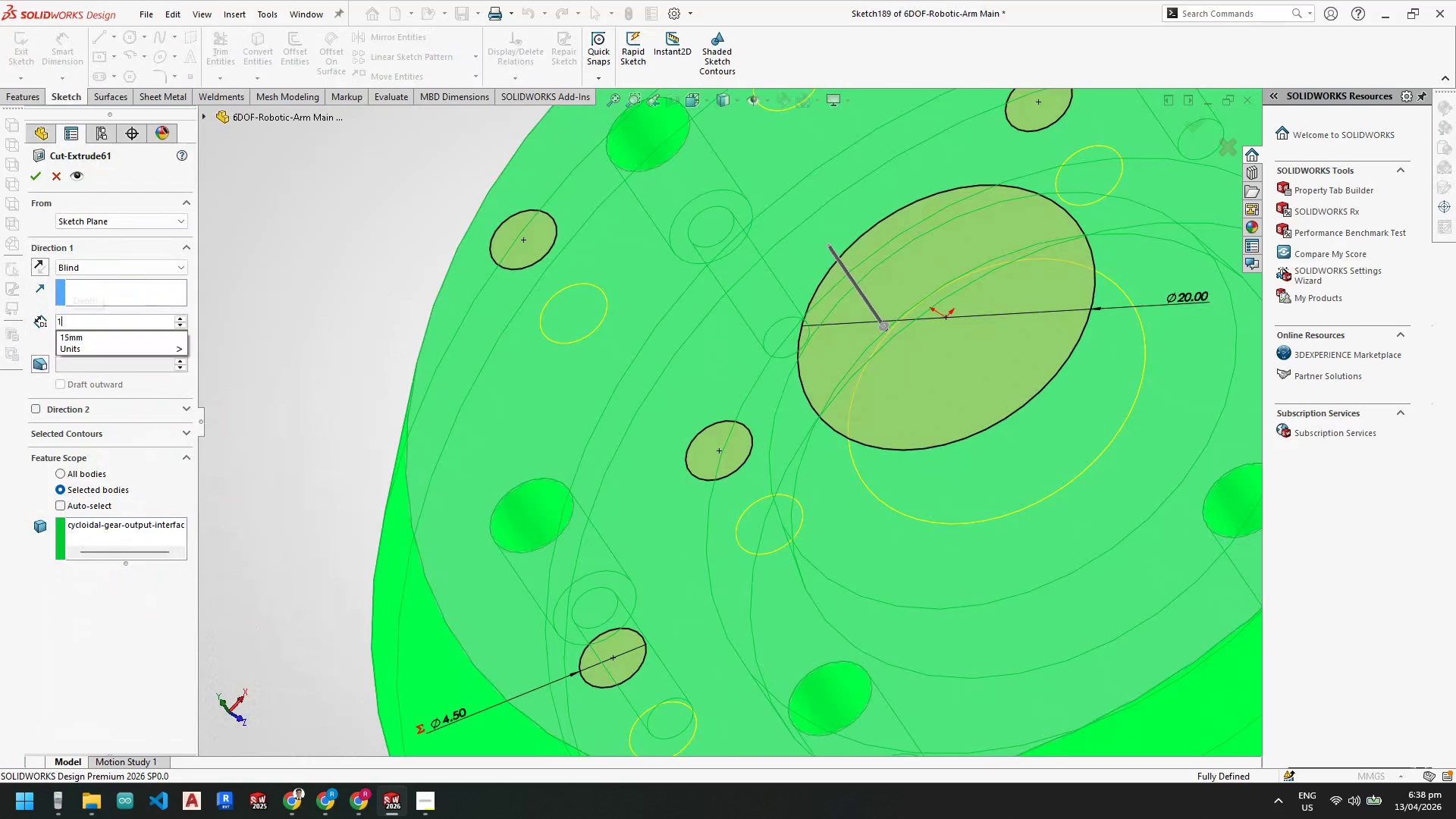 
key(Numpad2)
 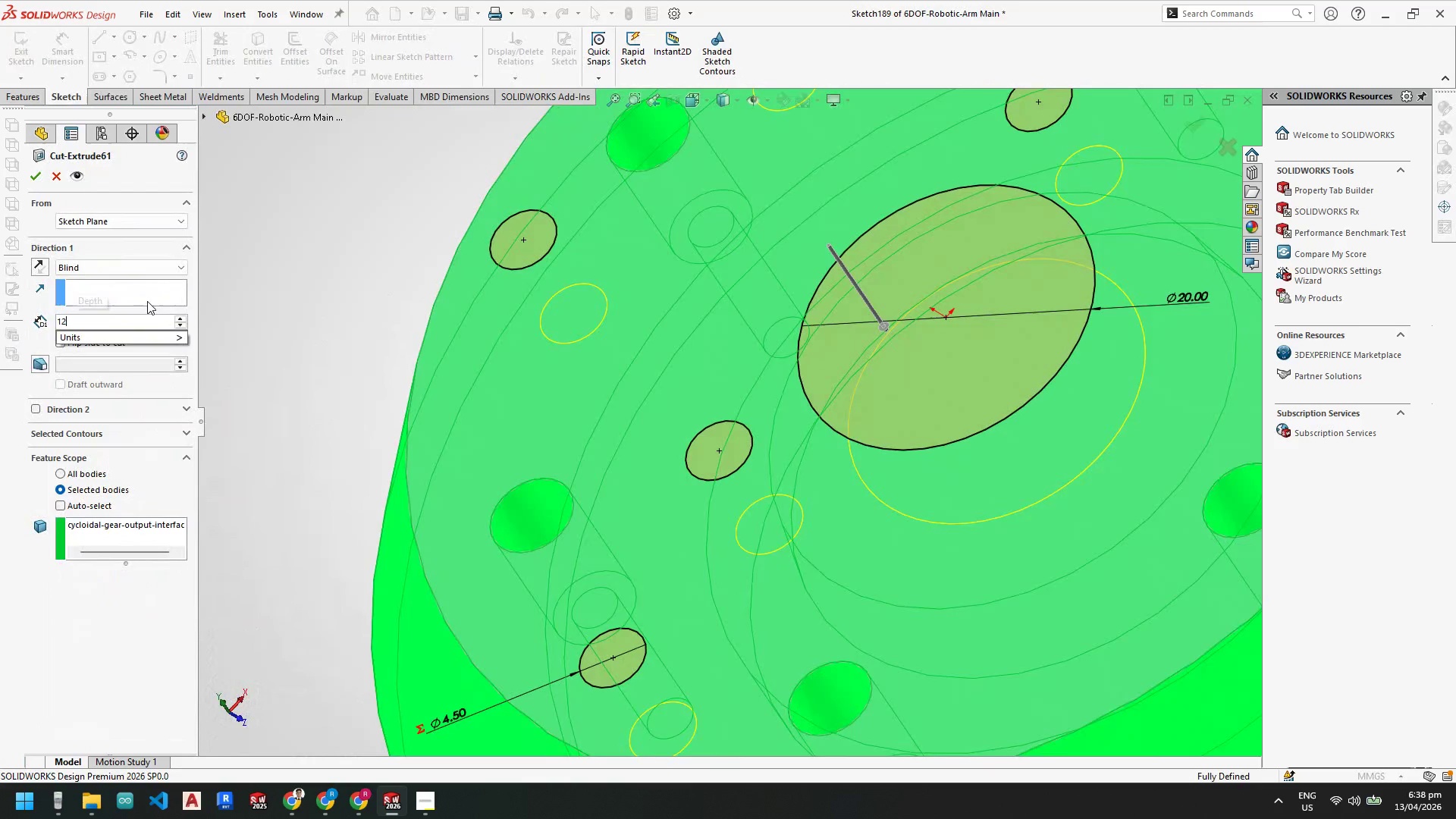 
key(NumpadEnter)
 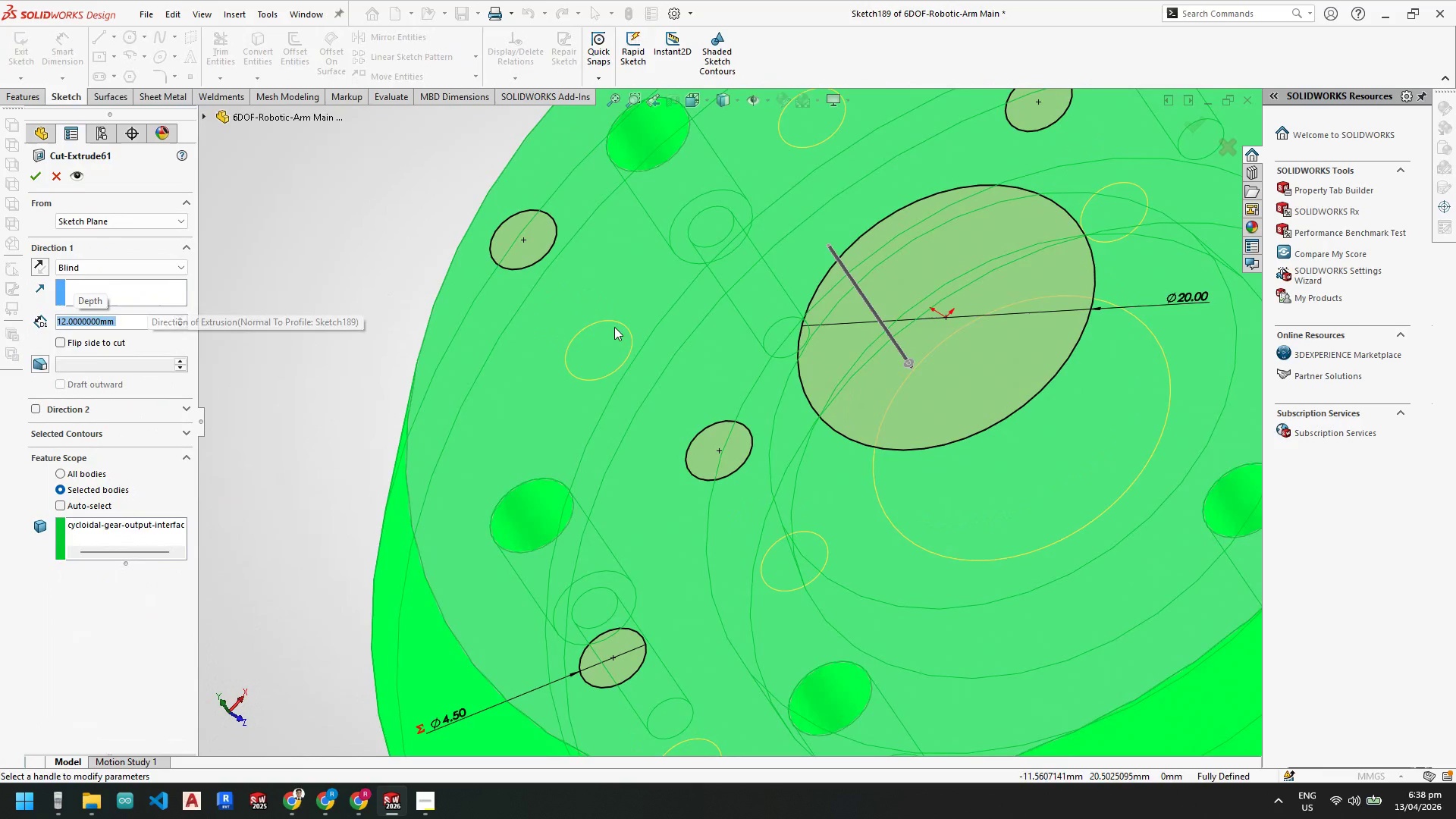 
scroll: coordinate [619, 367], scroll_direction: up, amount: 3.0
 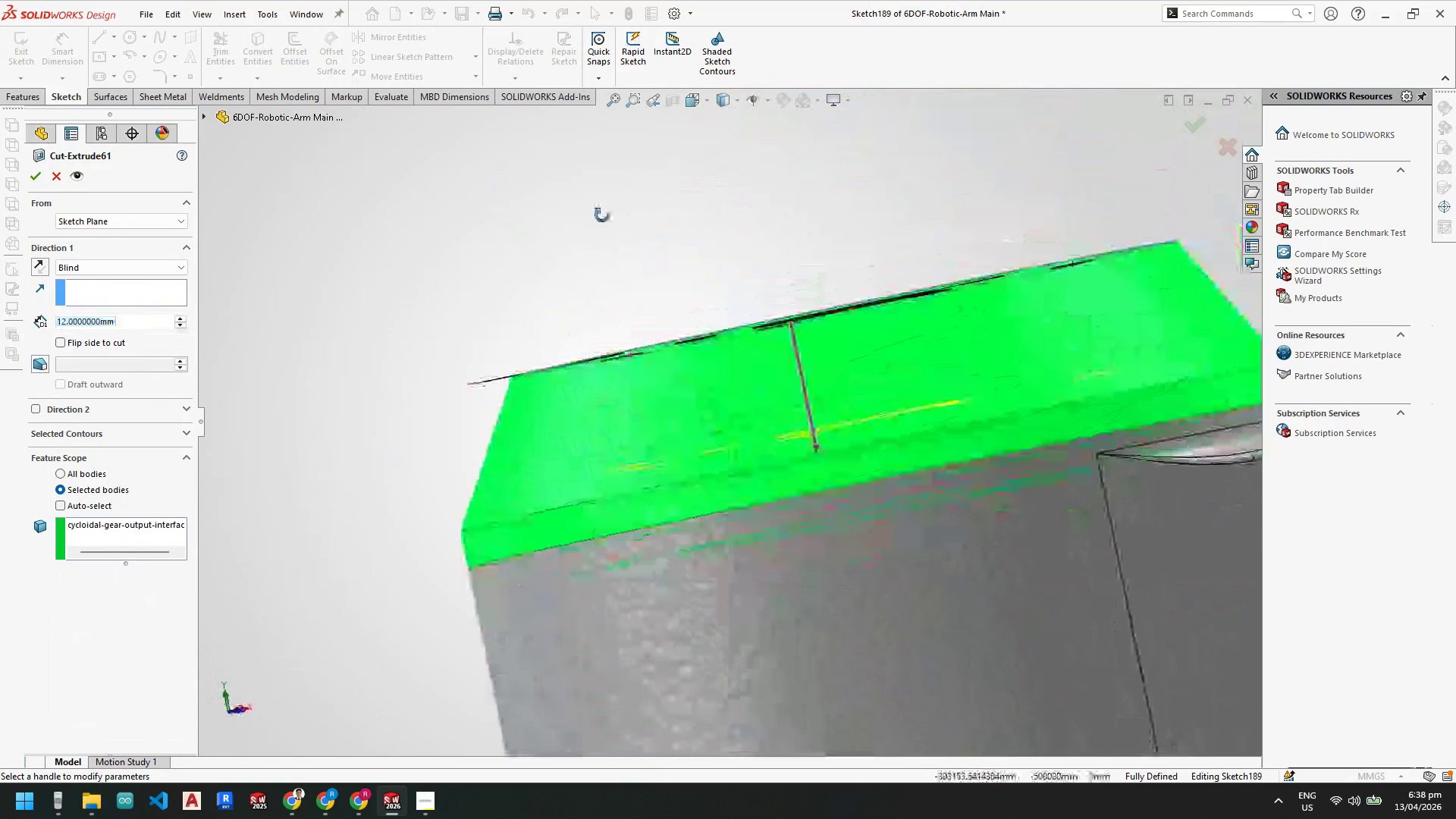 
scroll: coordinate [587, 229], scroll_direction: down, amount: 1.0
 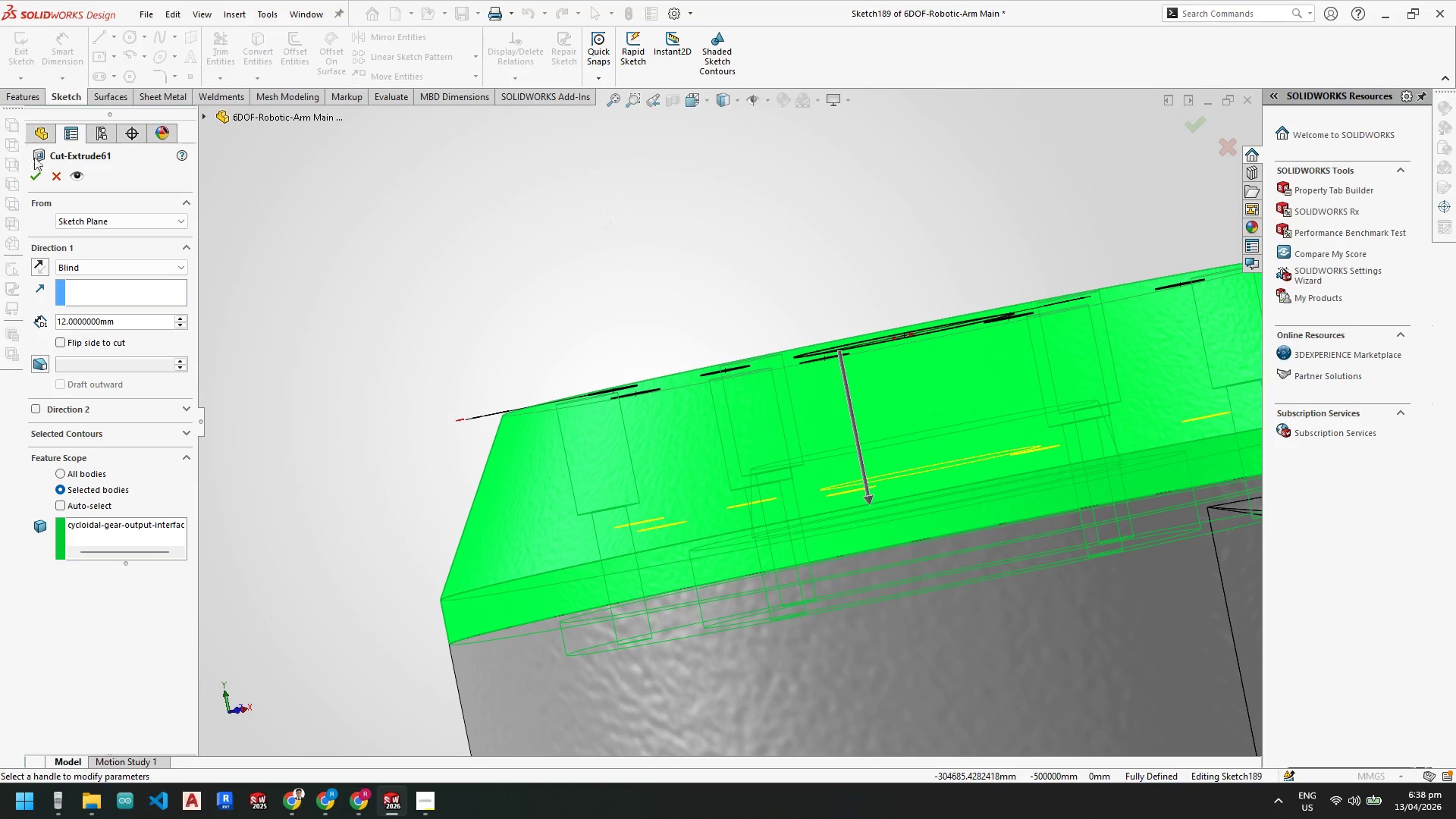 
left_click([38, 174])
 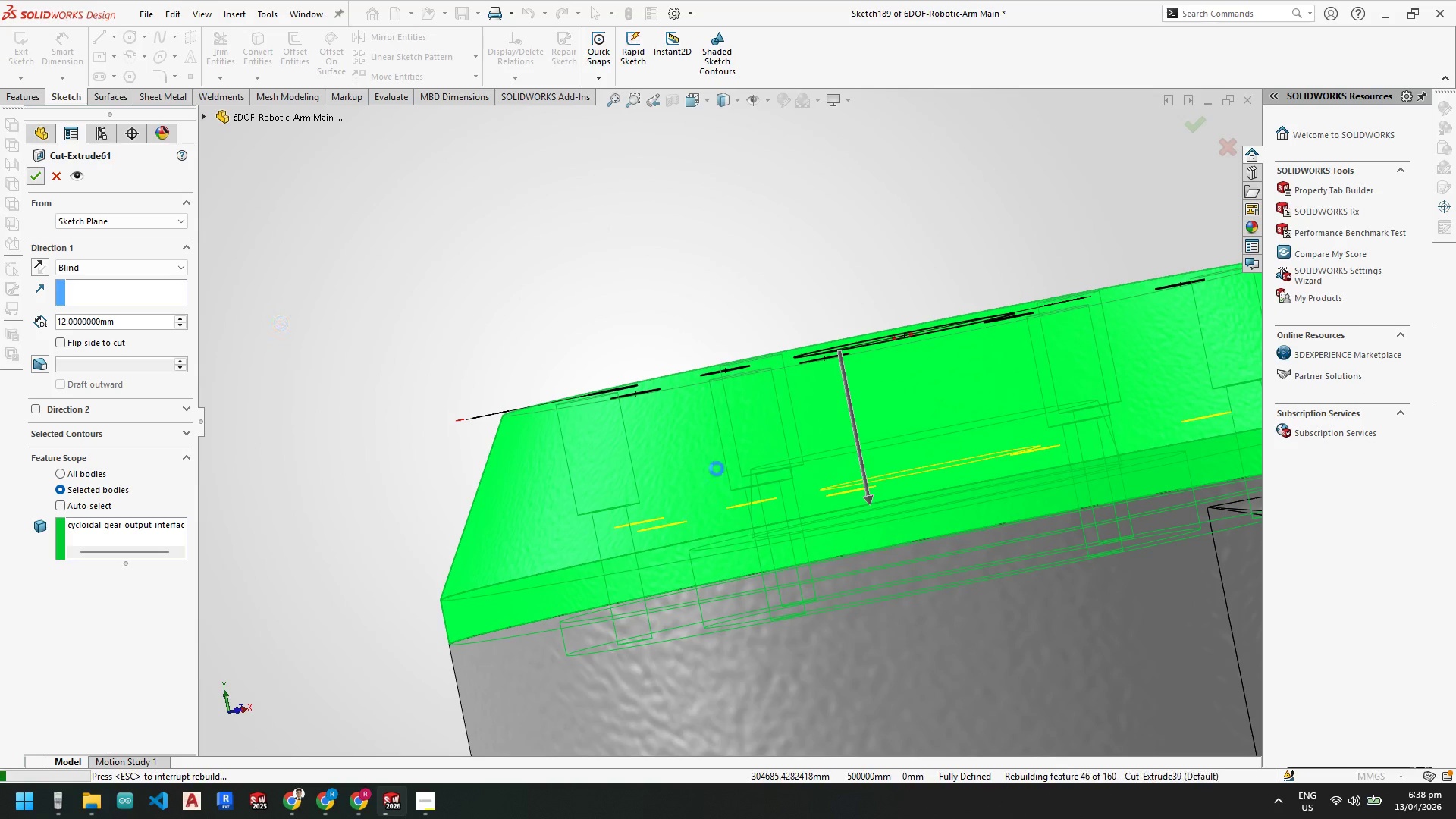 
scroll: coordinate [858, 418], scroll_direction: up, amount: 1.0
 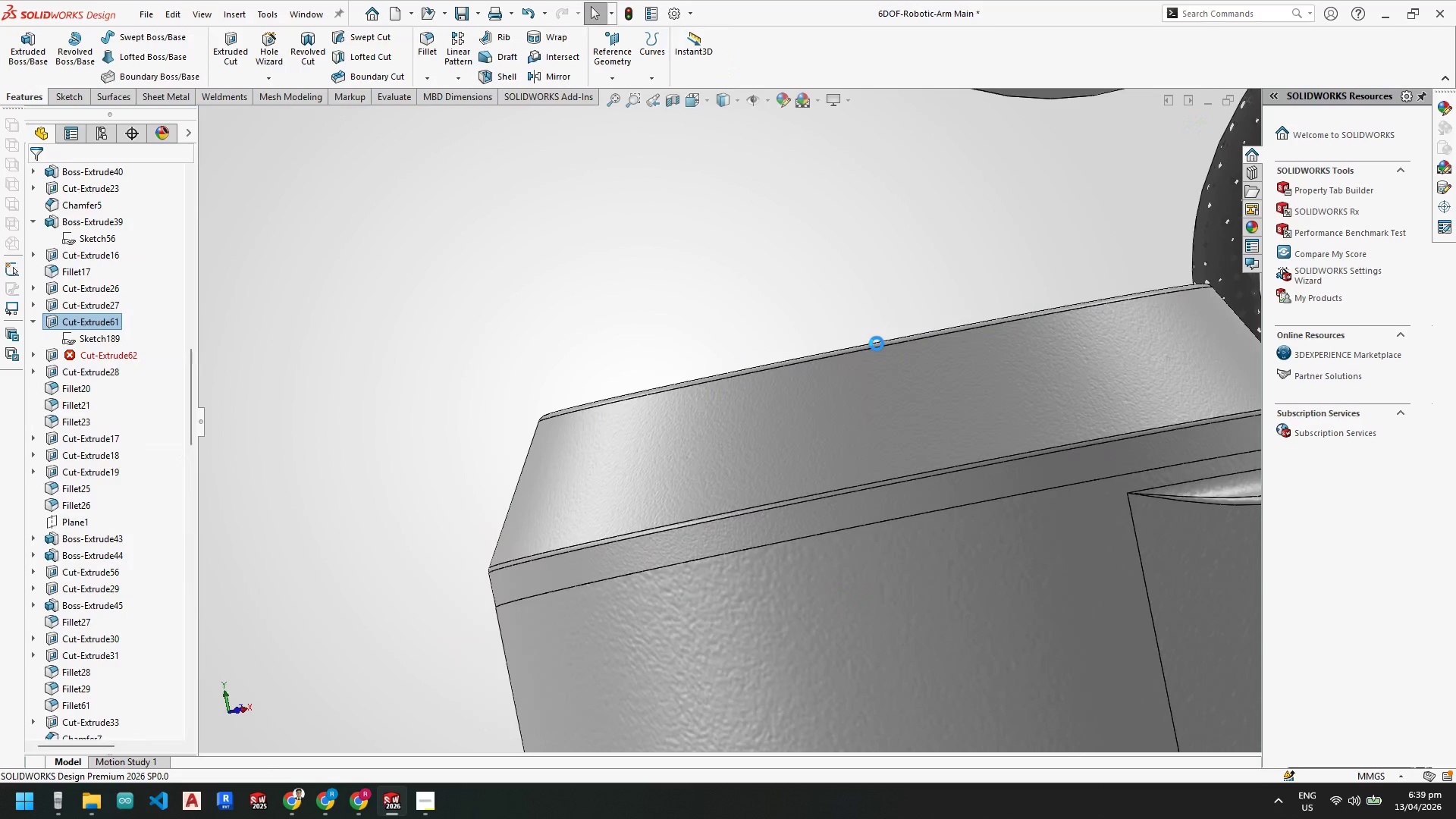 
scroll: coordinate [788, 306], scroll_direction: down, amount: 1.0
 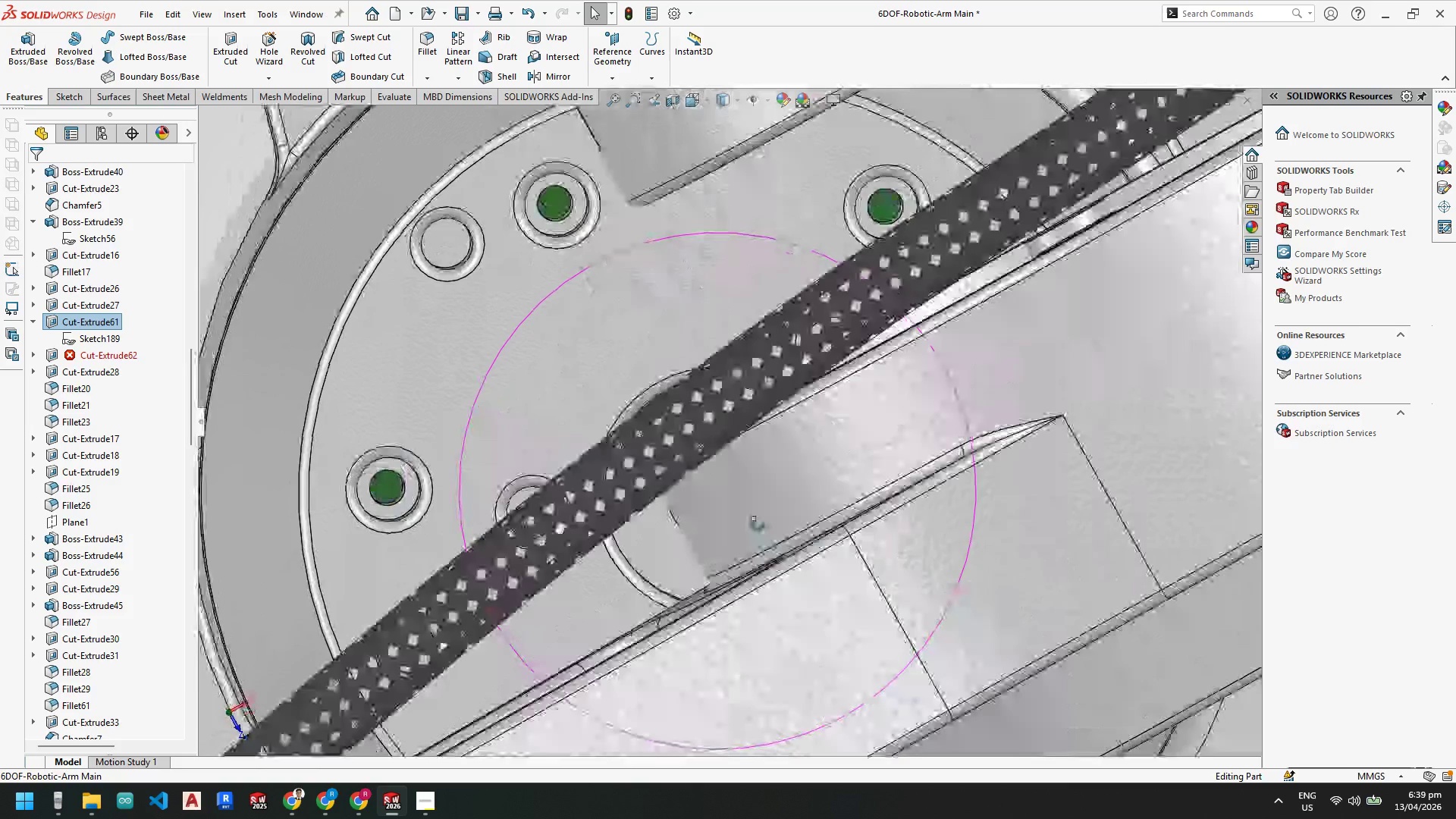 
wait(6.15)
 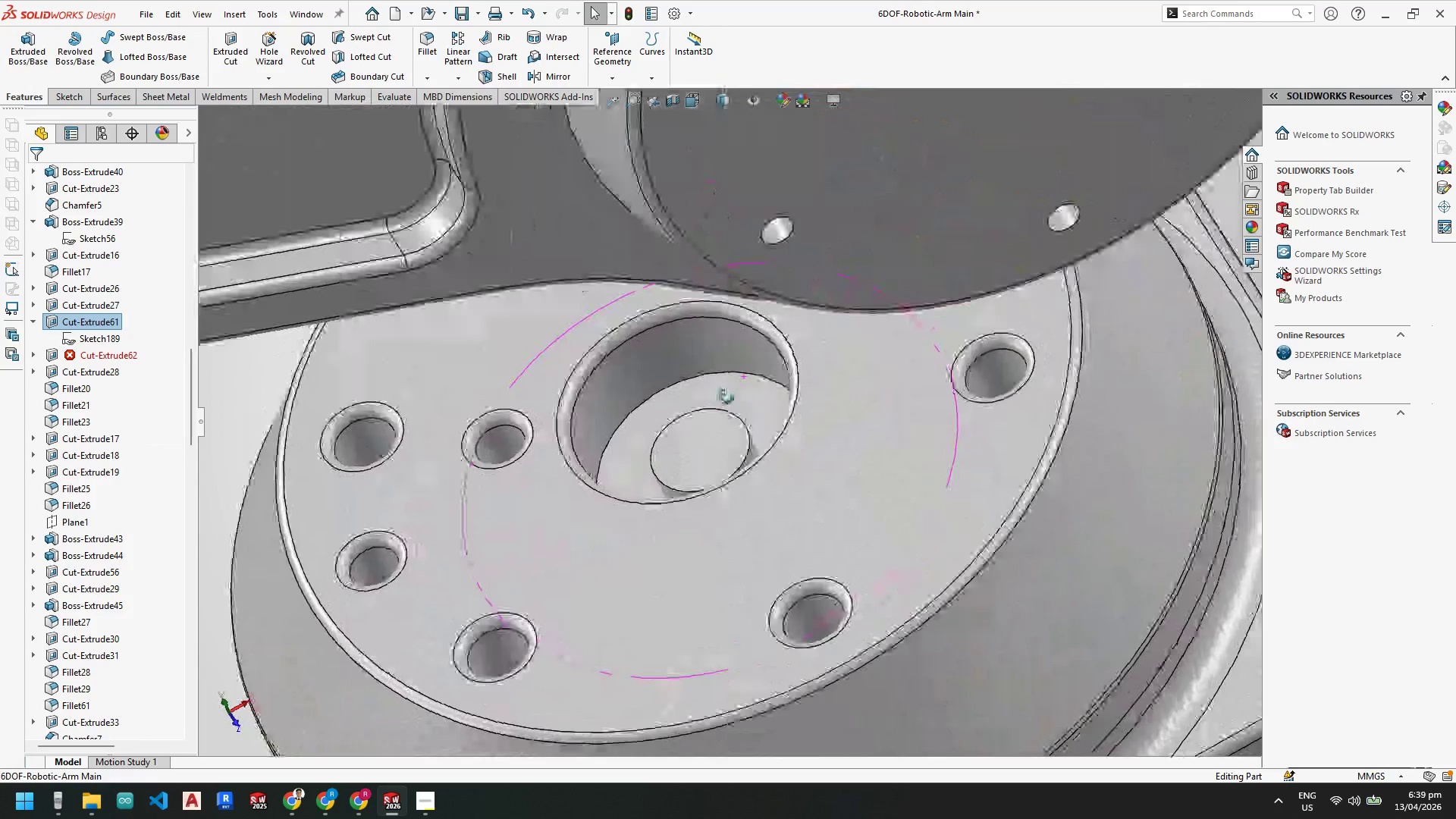 
scroll: coordinate [435, 361], scroll_direction: up, amount: 4.0
 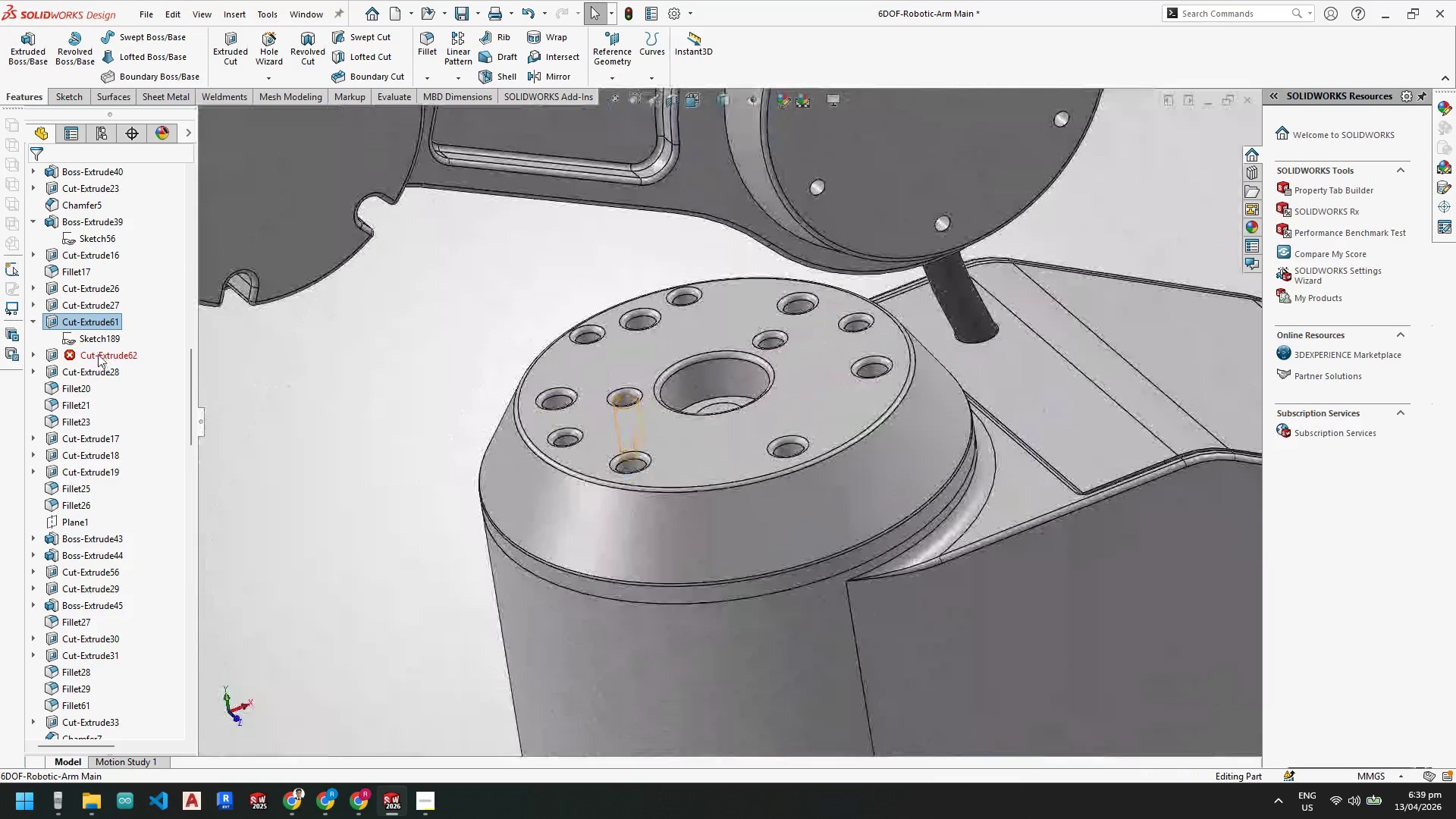 
left_click([96, 354])
 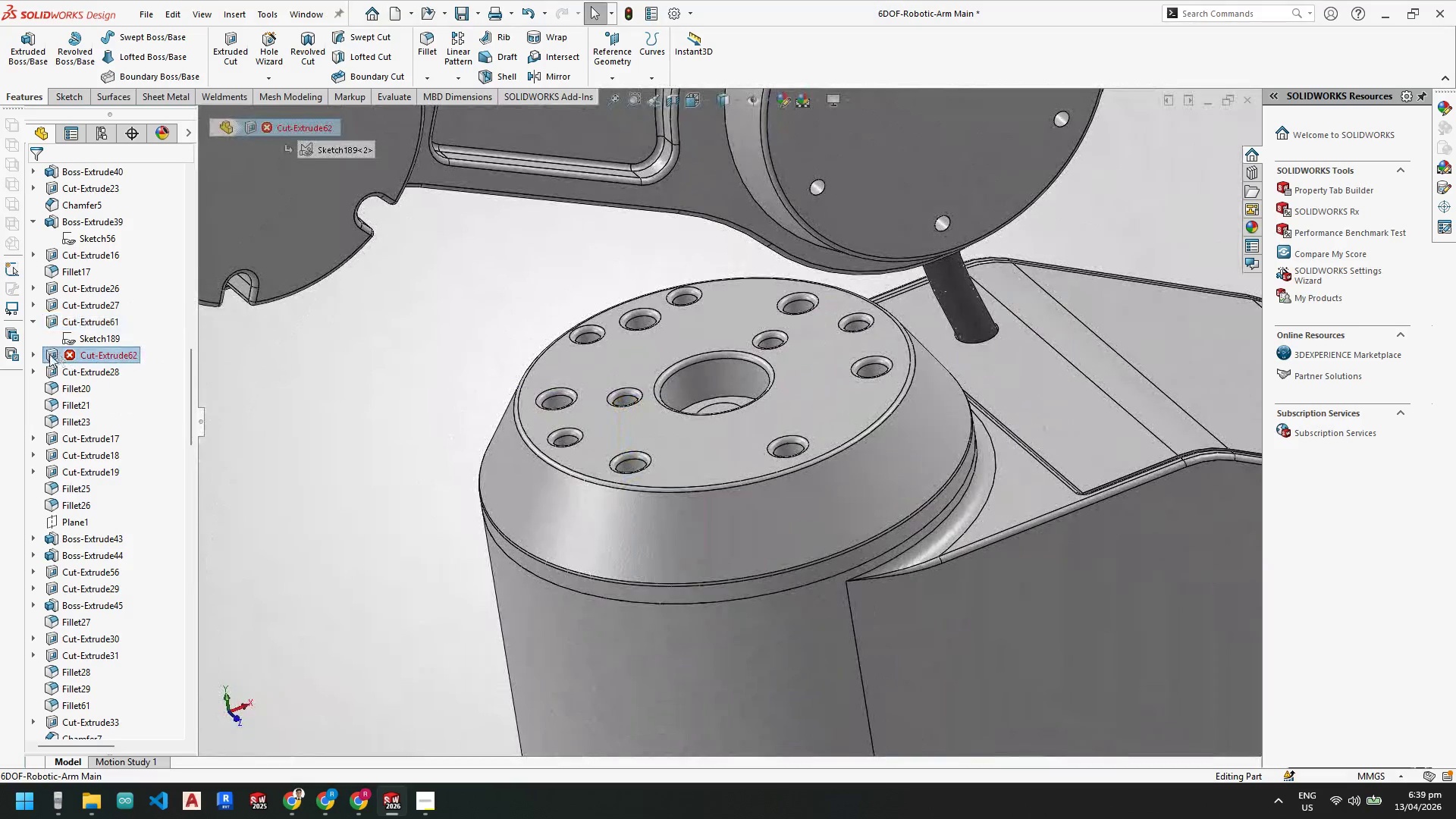 
left_click([36, 354])
 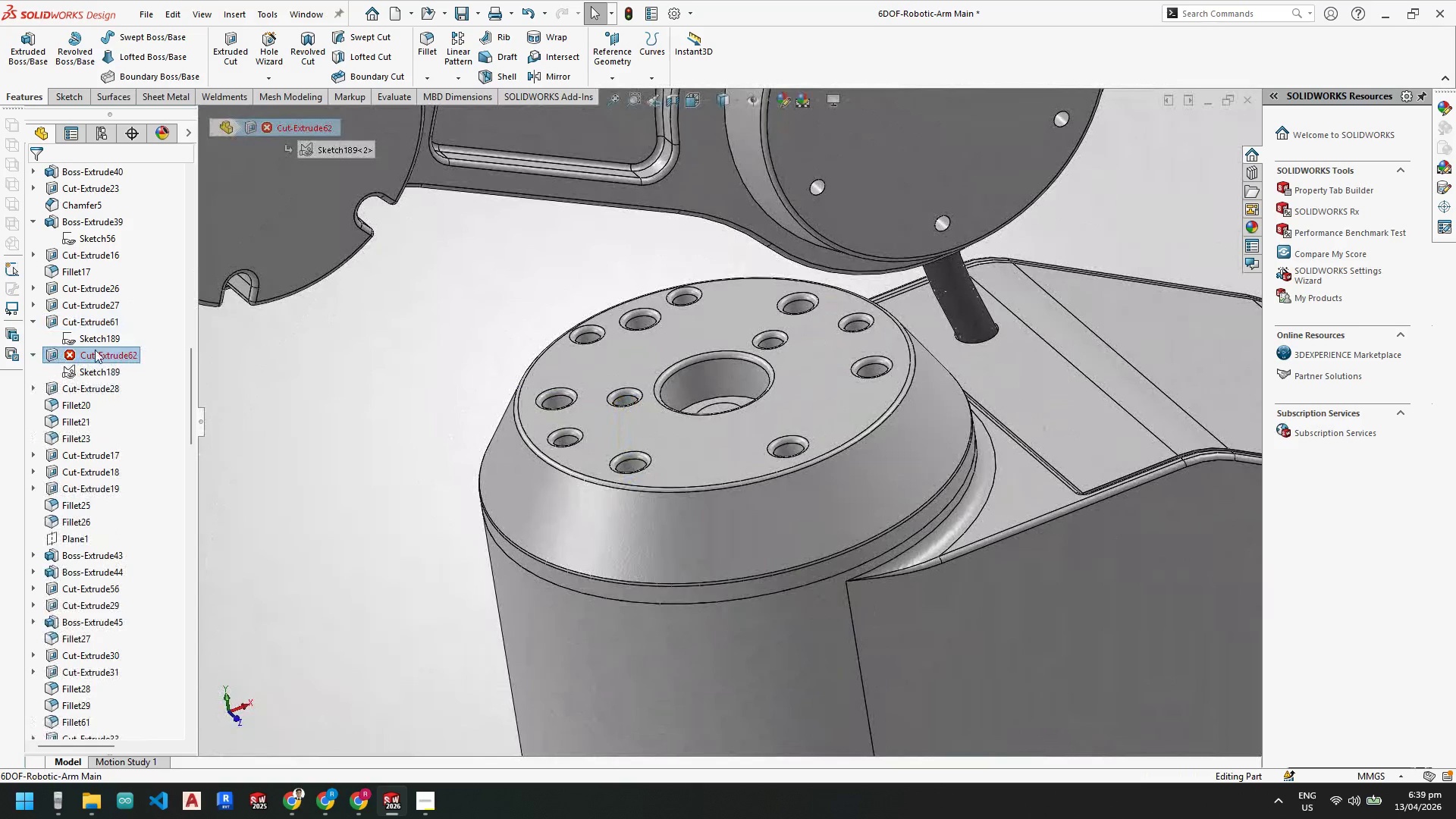 
right_click([95, 350])
 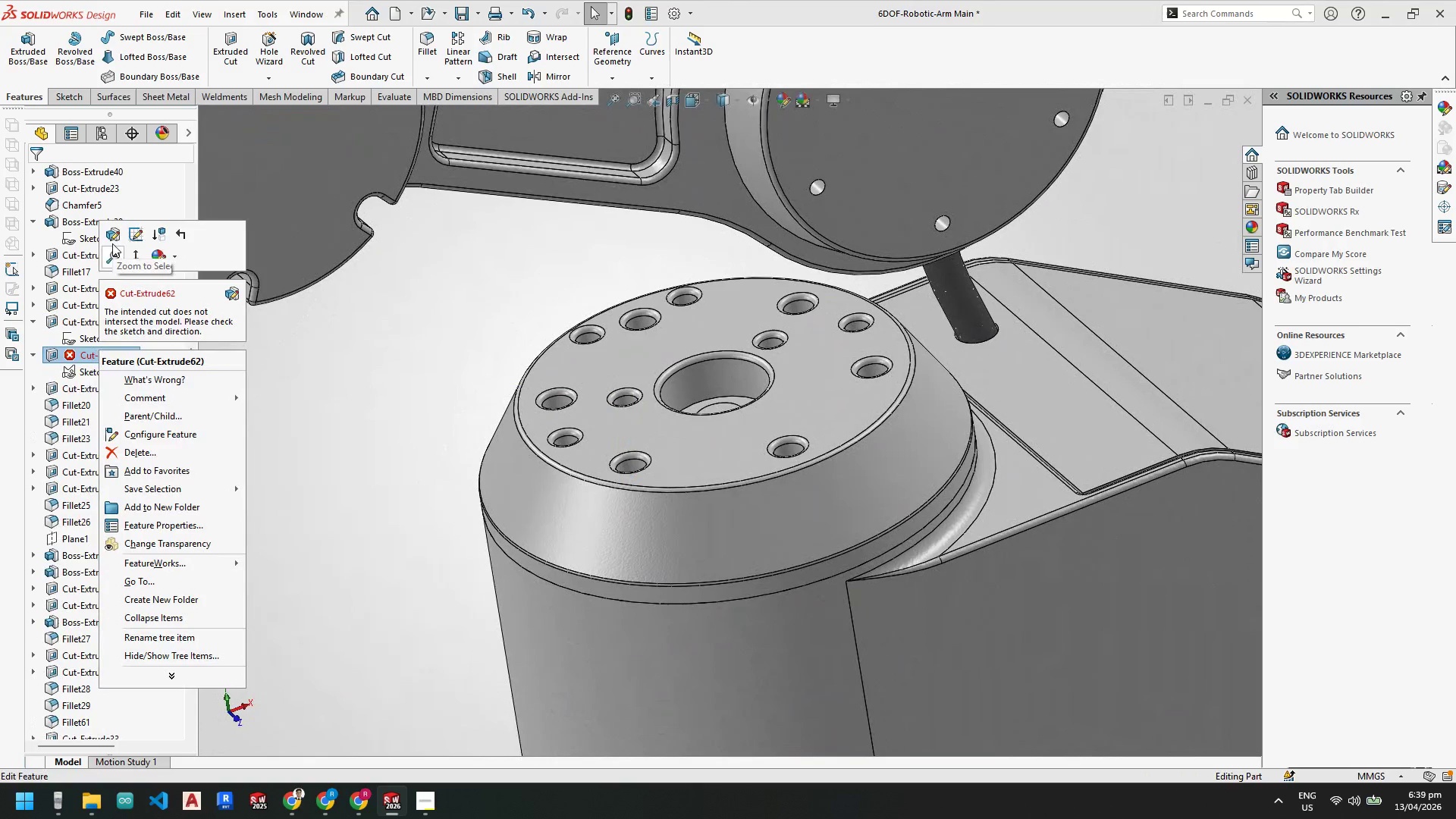 
left_click([111, 240])
 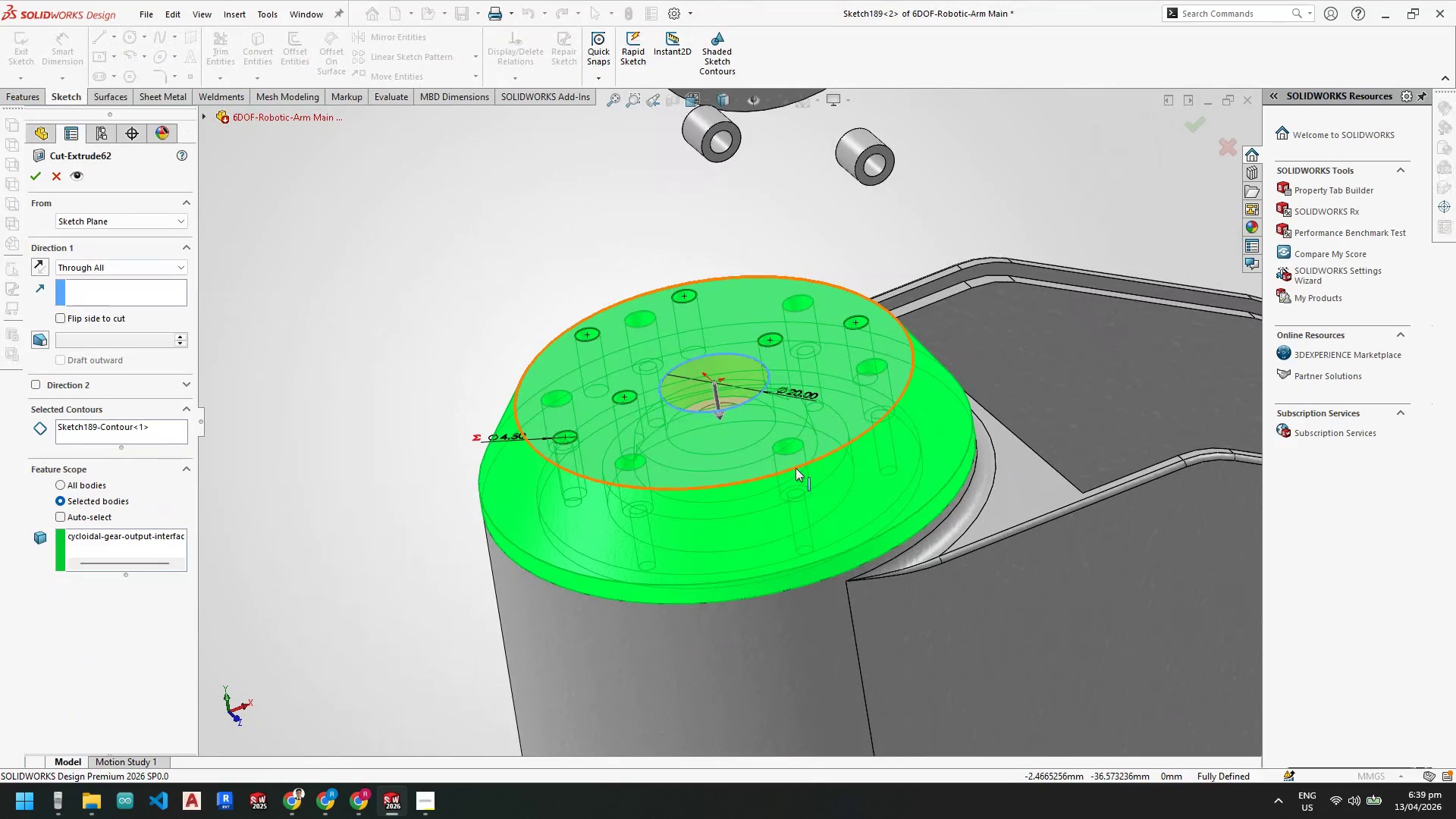 
scroll: coordinate [710, 385], scroll_direction: down, amount: 3.0
 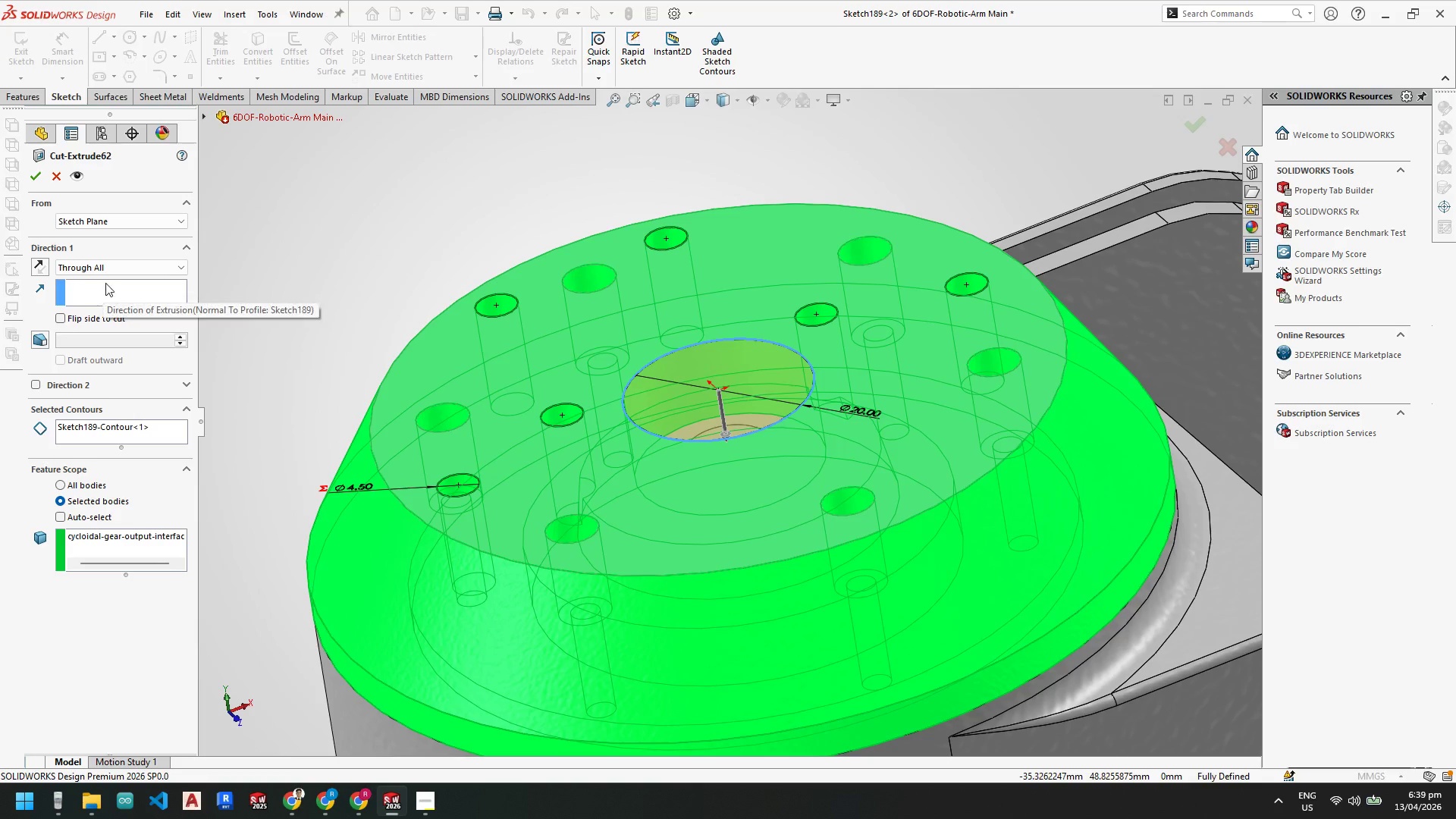 
left_click([52, 175])
 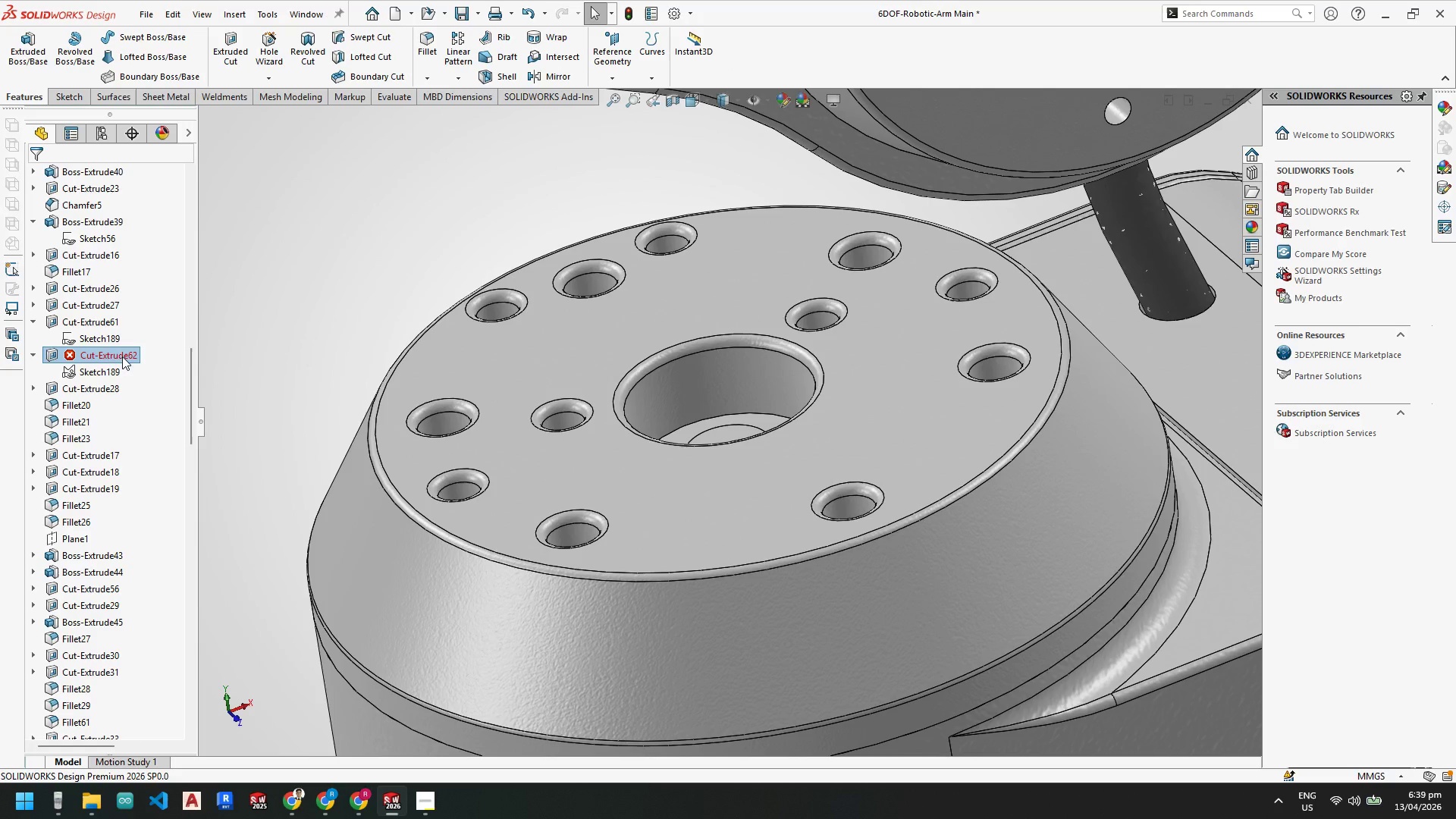 
left_click([109, 353])
 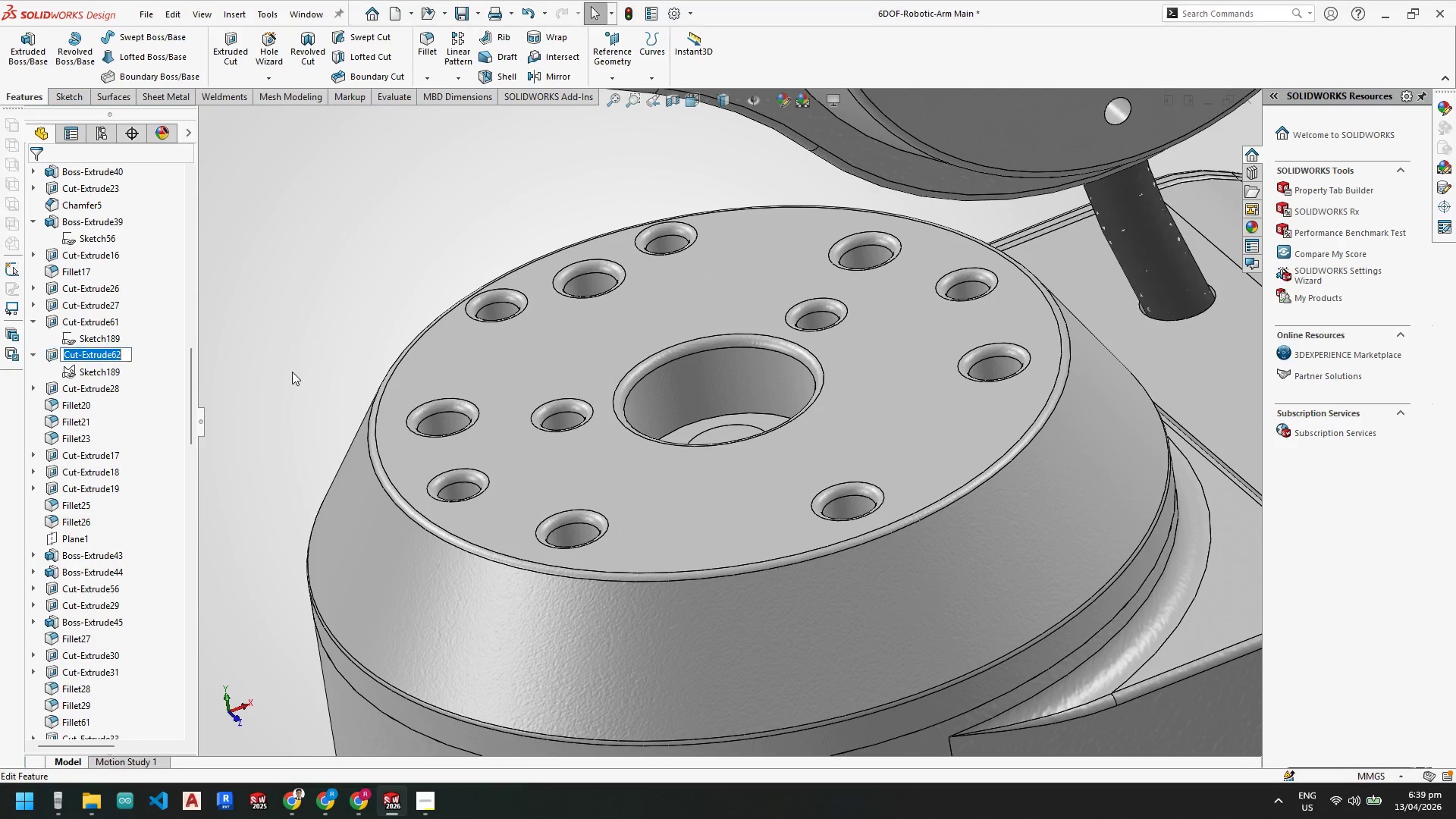 
left_click_drag(start_coordinate=[291, 375], to_coordinate=[286, 375])
 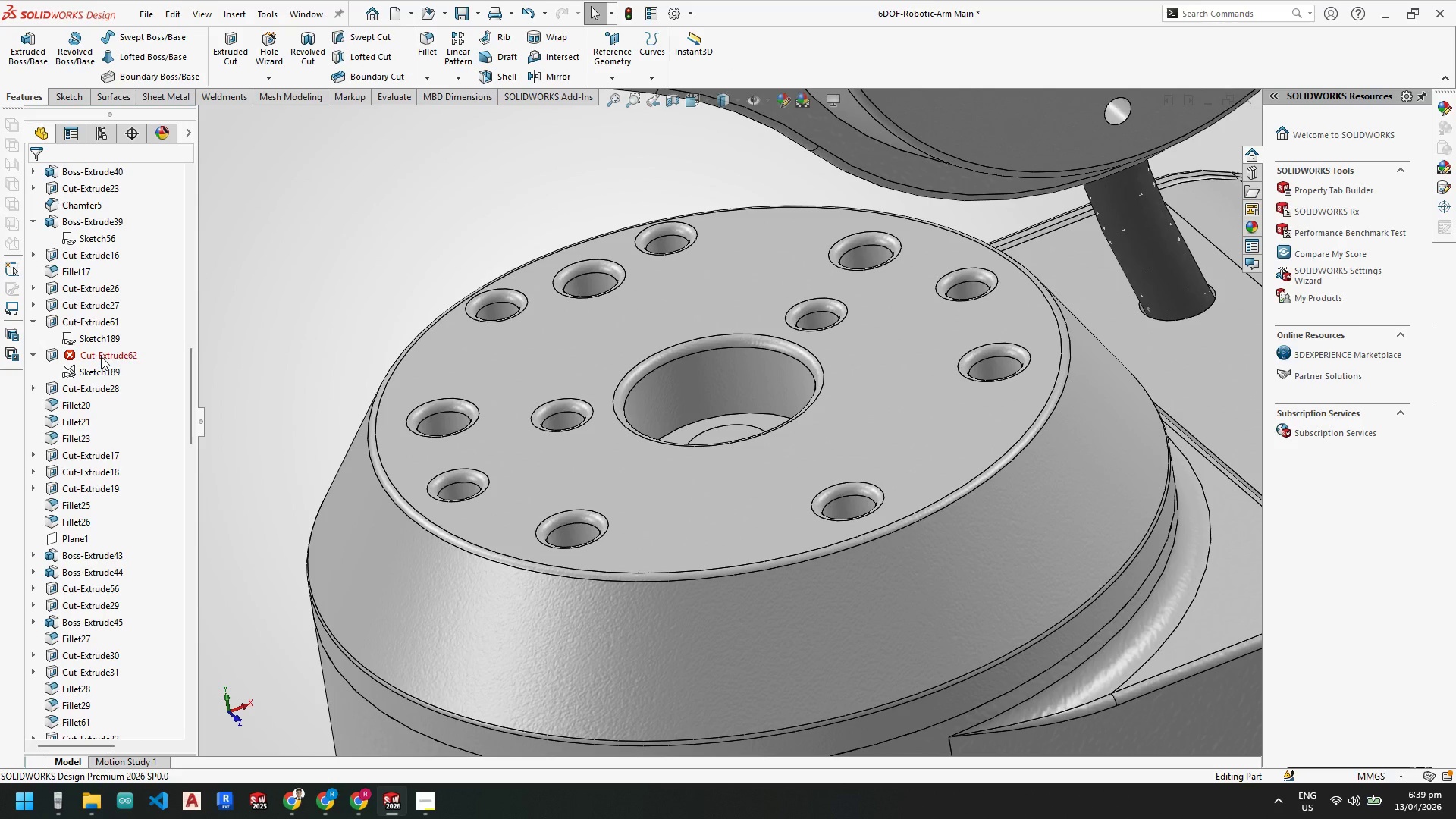 
left_click([101, 356])
 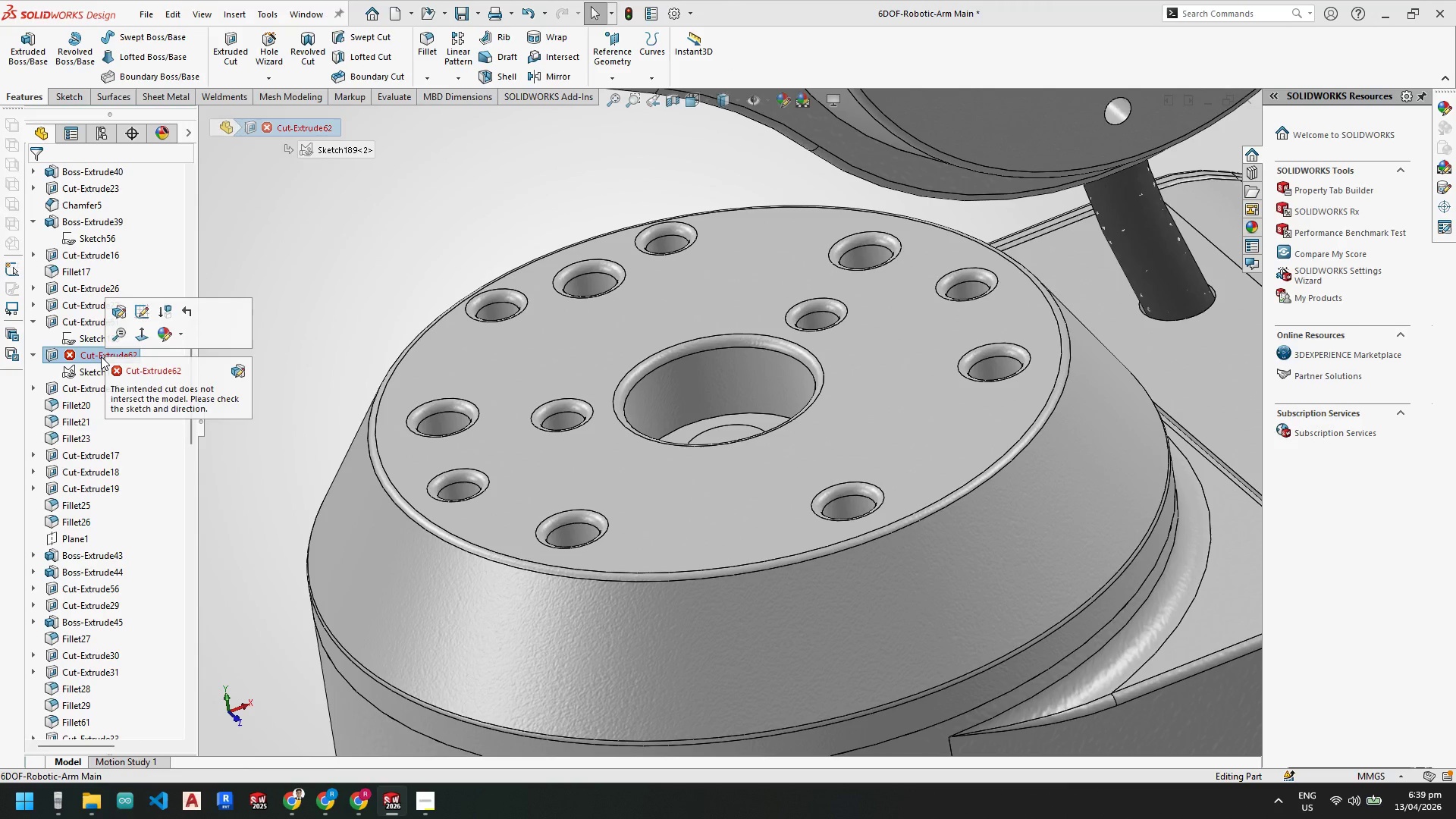 
key(Delete)
 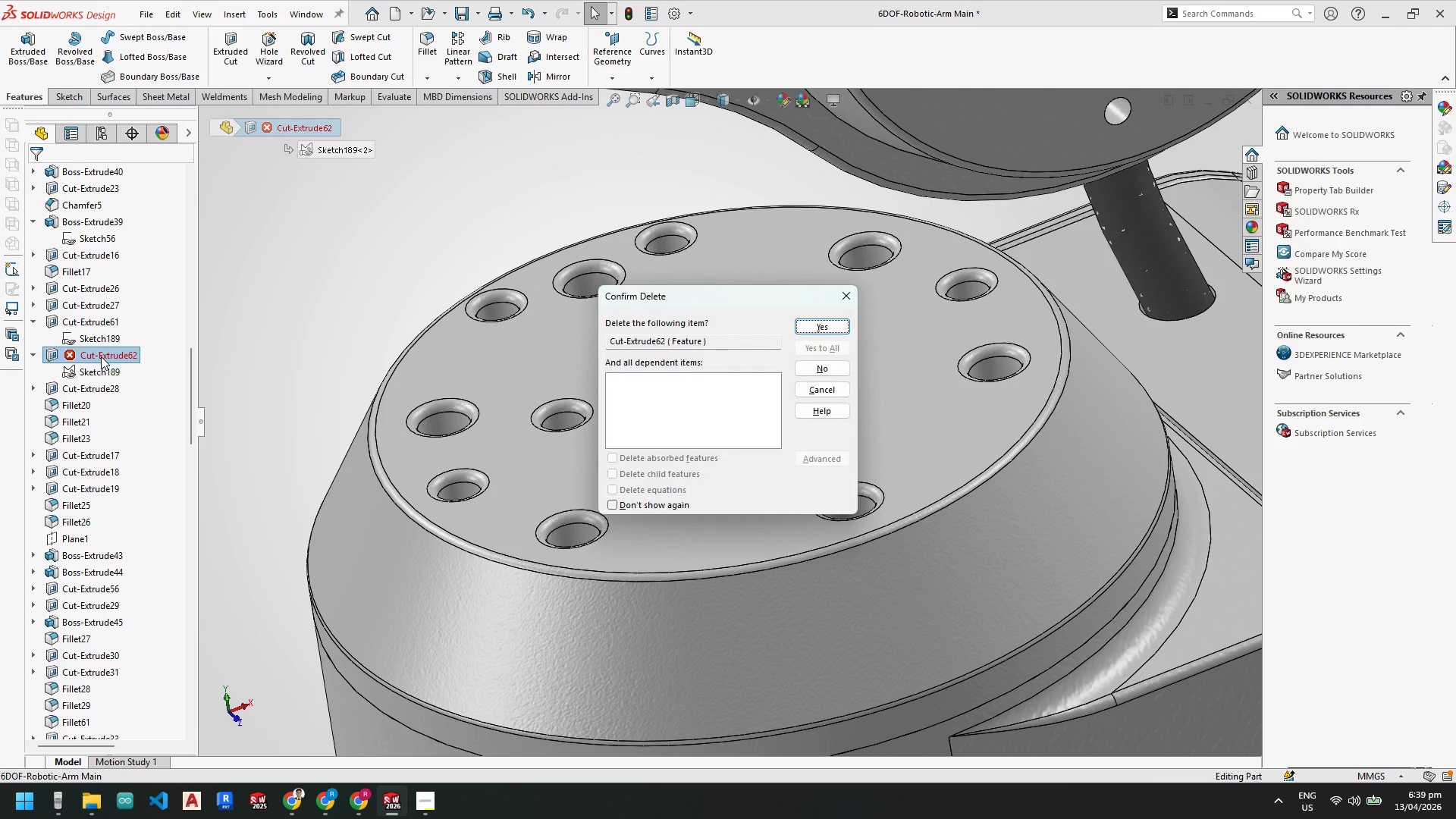 
key(NumpadEnter)
 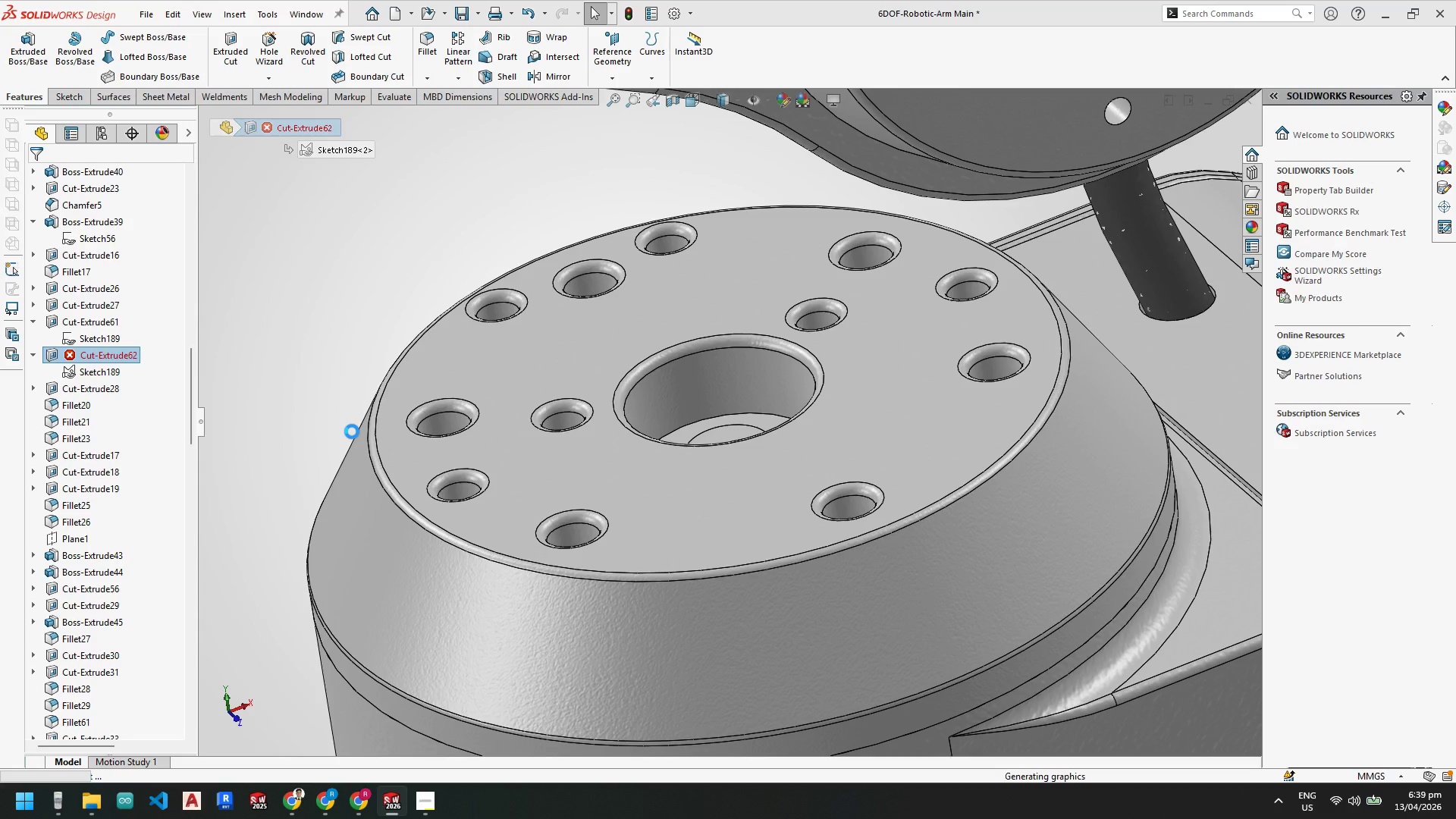 
wait(5.14)
 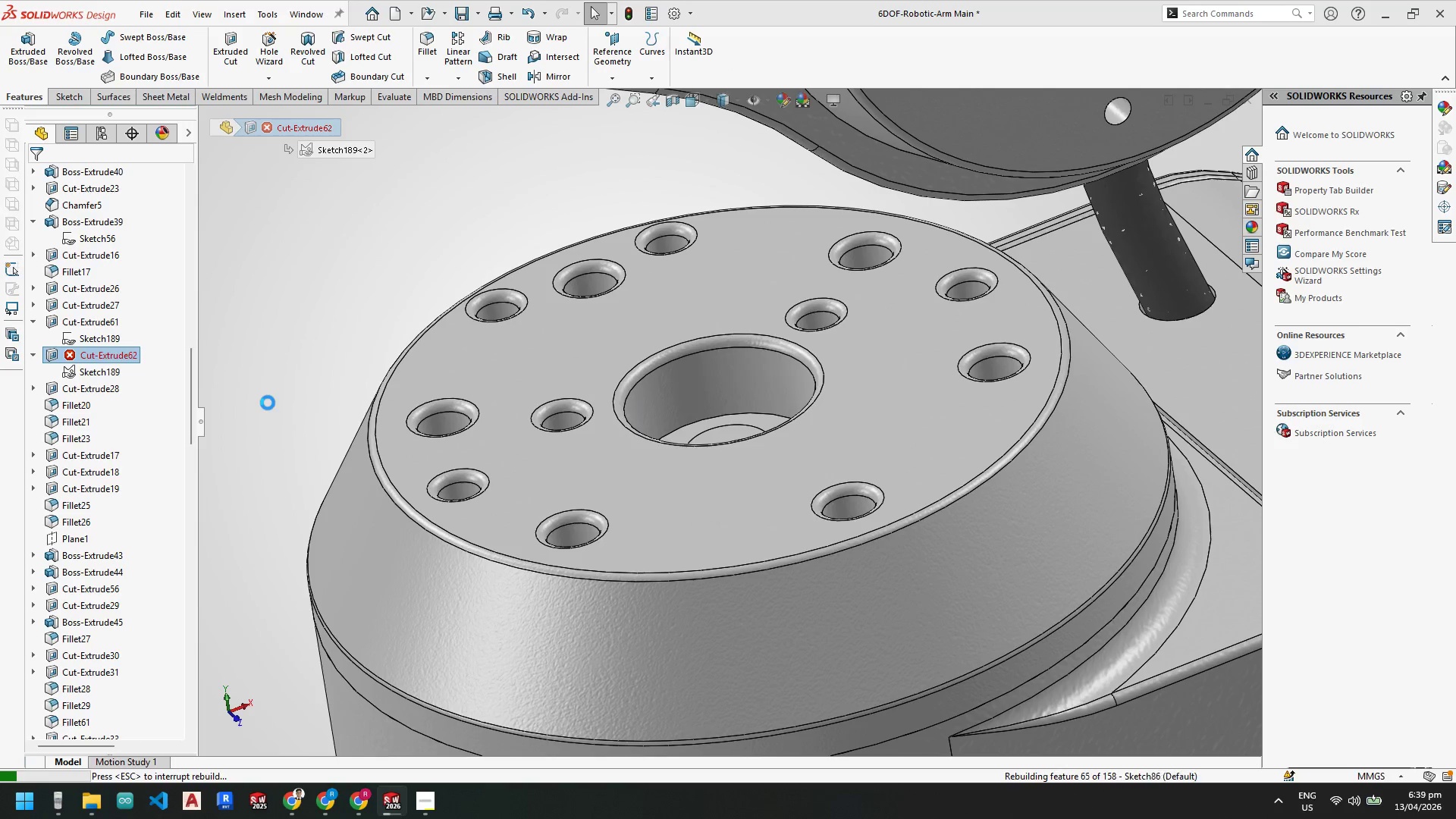 
scroll: coordinate [421, 430], scroll_direction: up, amount: 4.0
 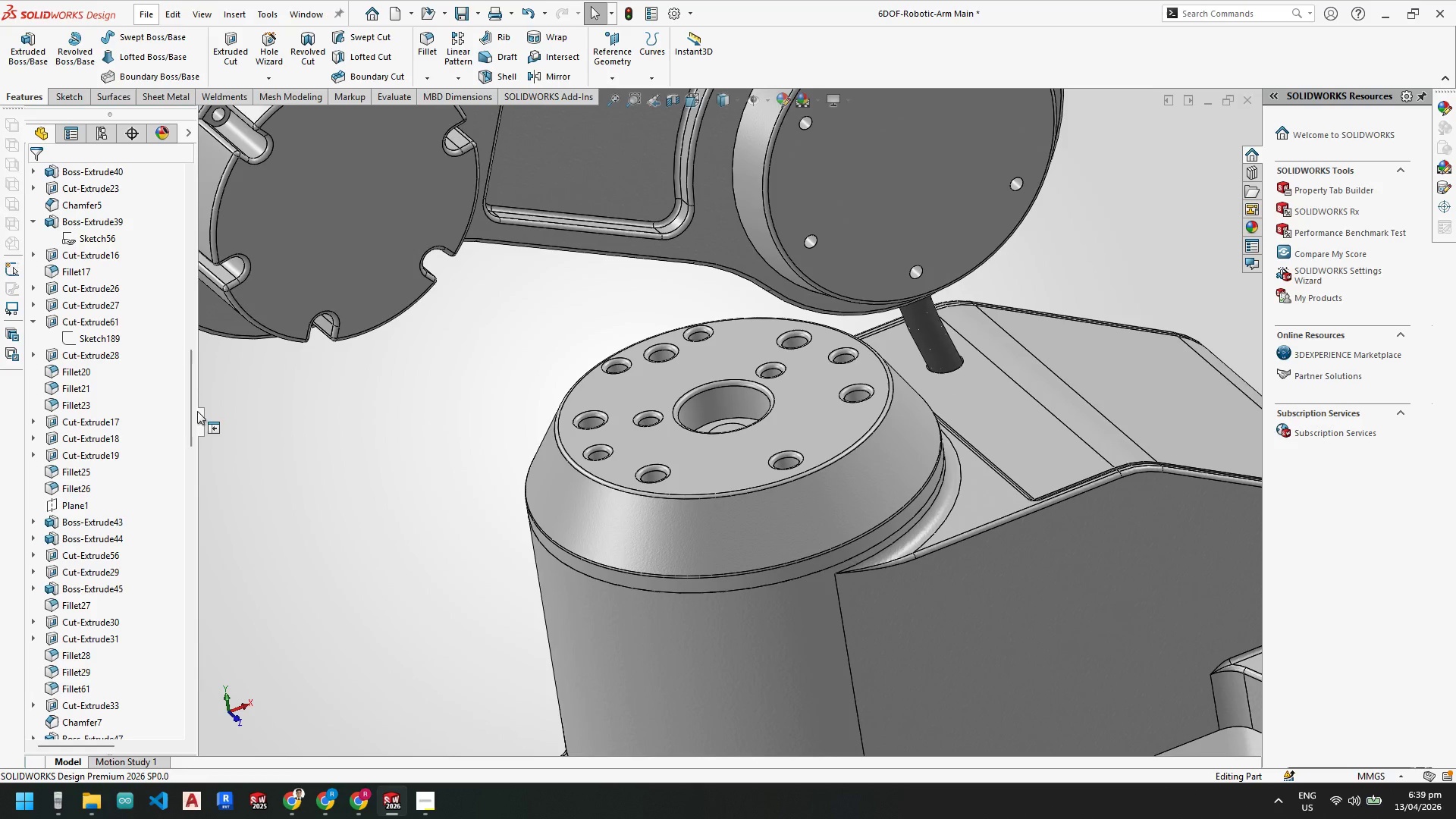 
left_click_drag(start_coordinate=[189, 406], to_coordinate=[196, 730])
 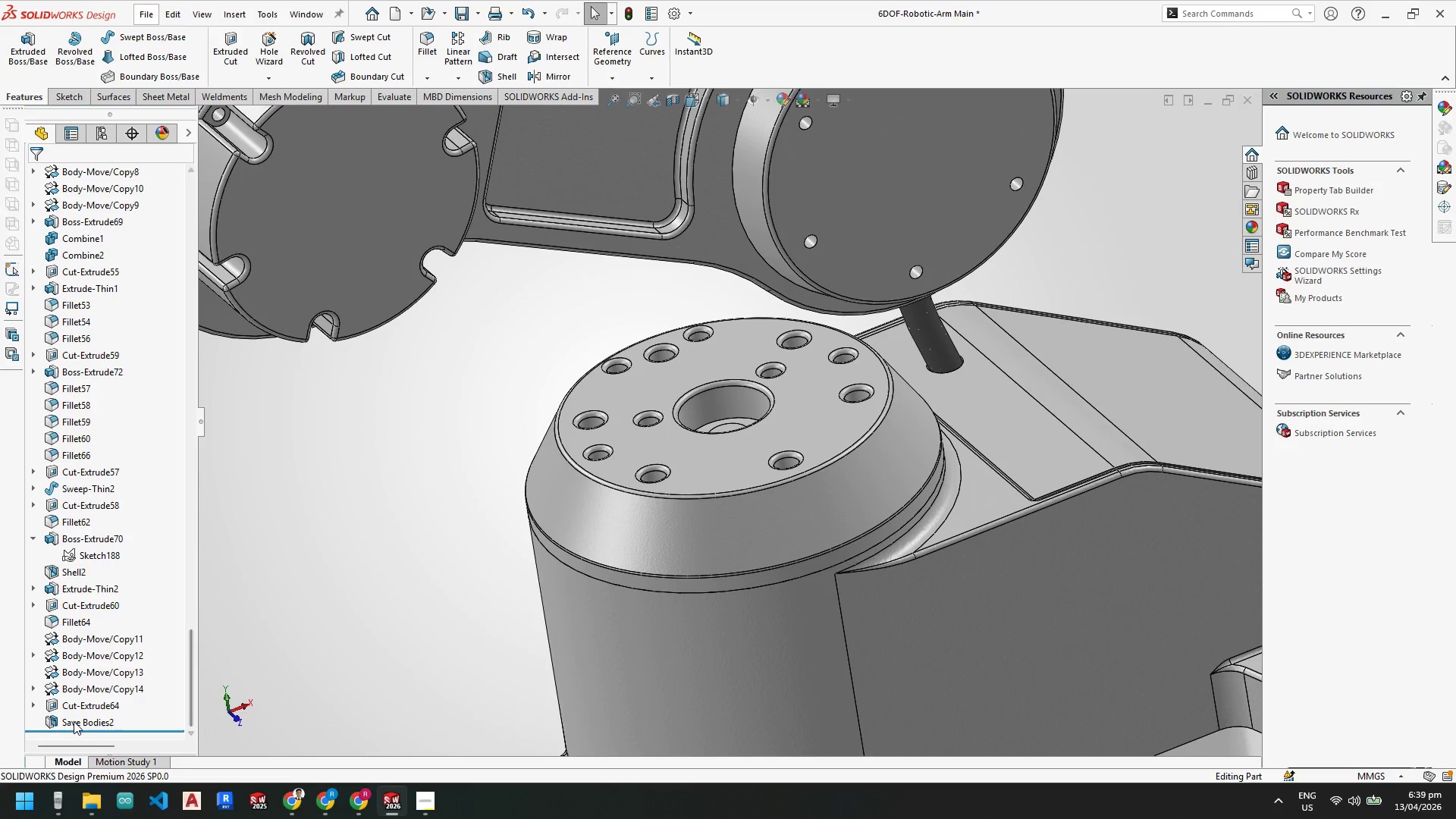 
right_click([74, 721])
 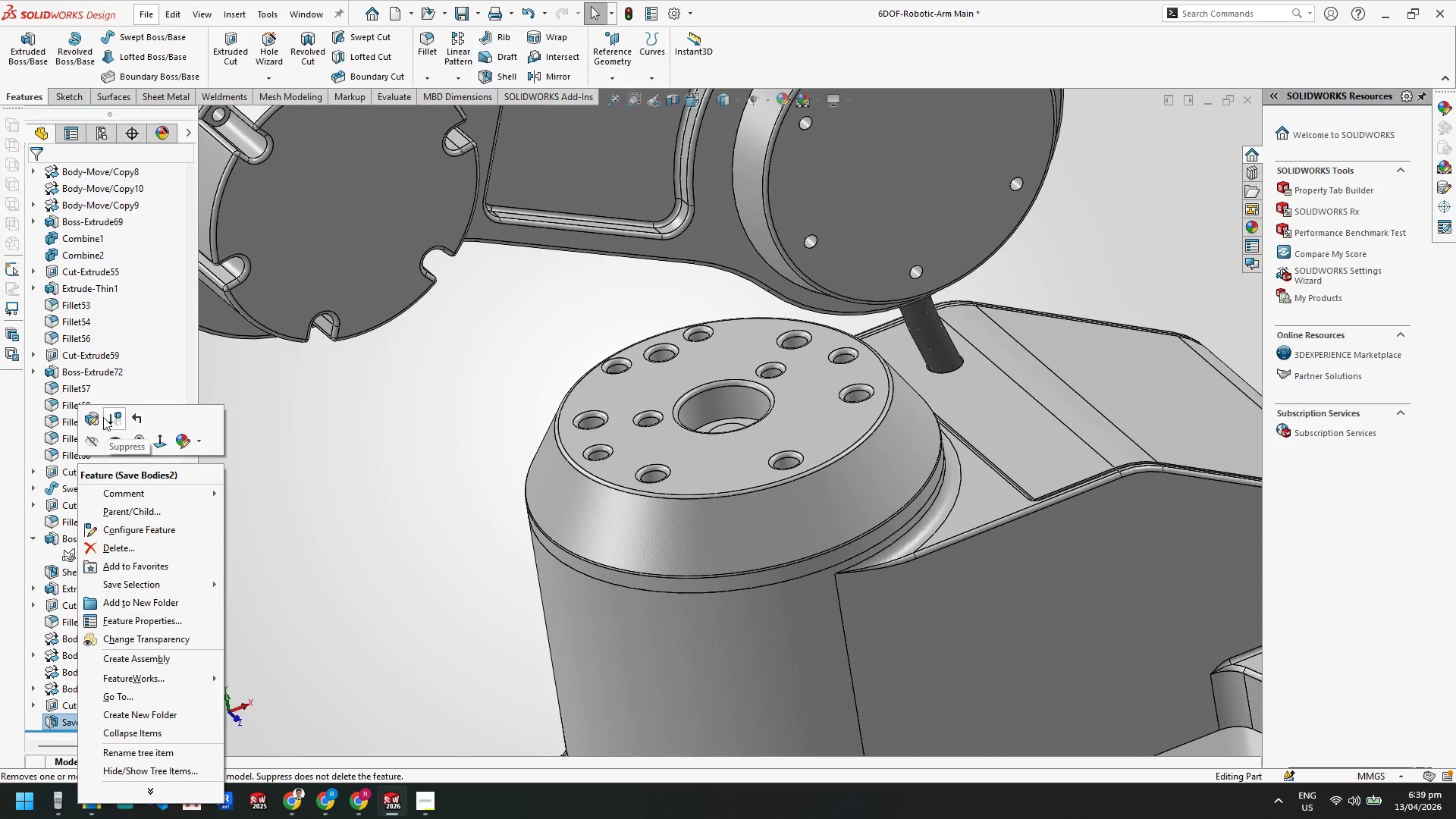 
left_click([99, 417])
 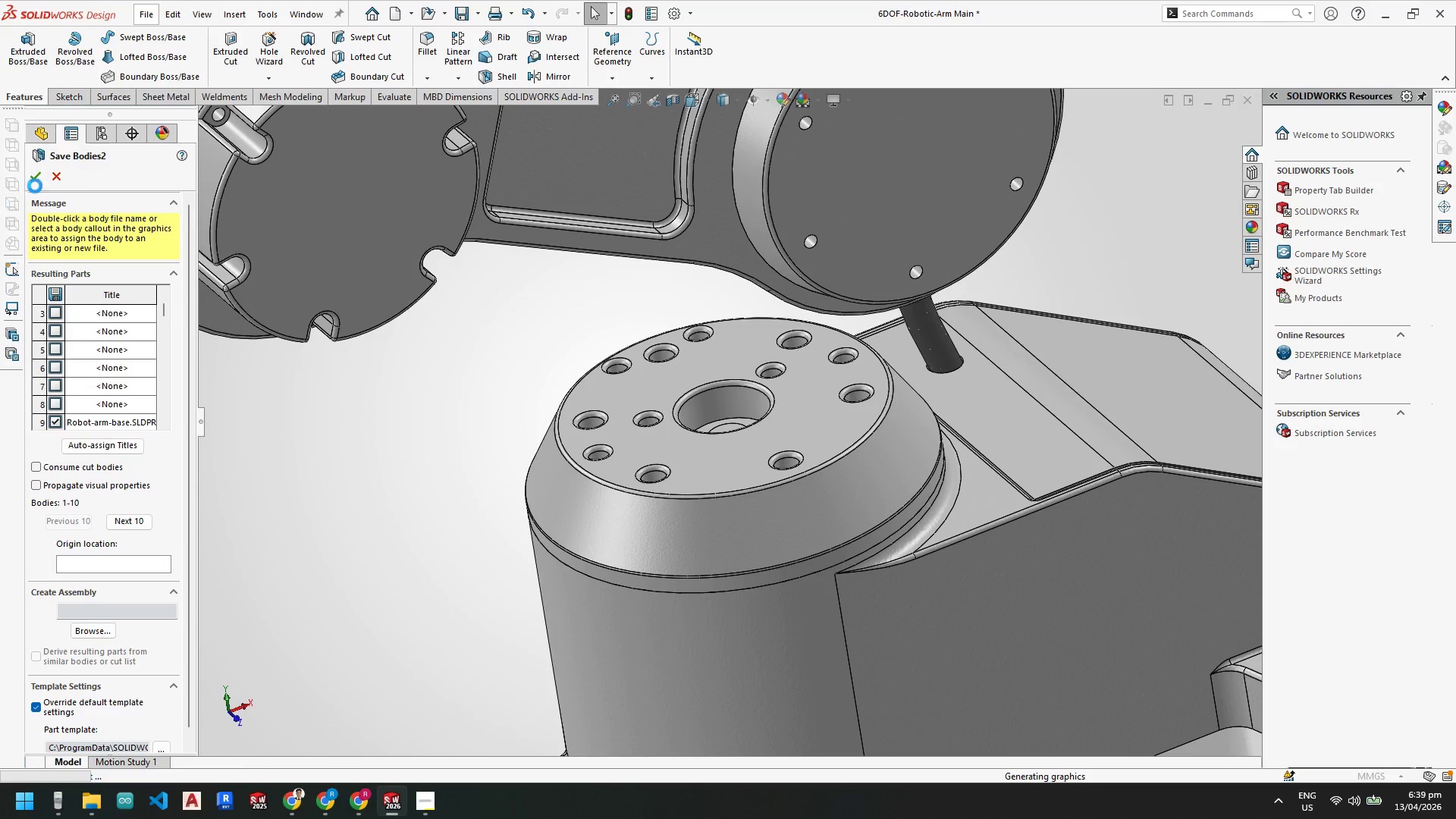 
left_click([37, 177])
 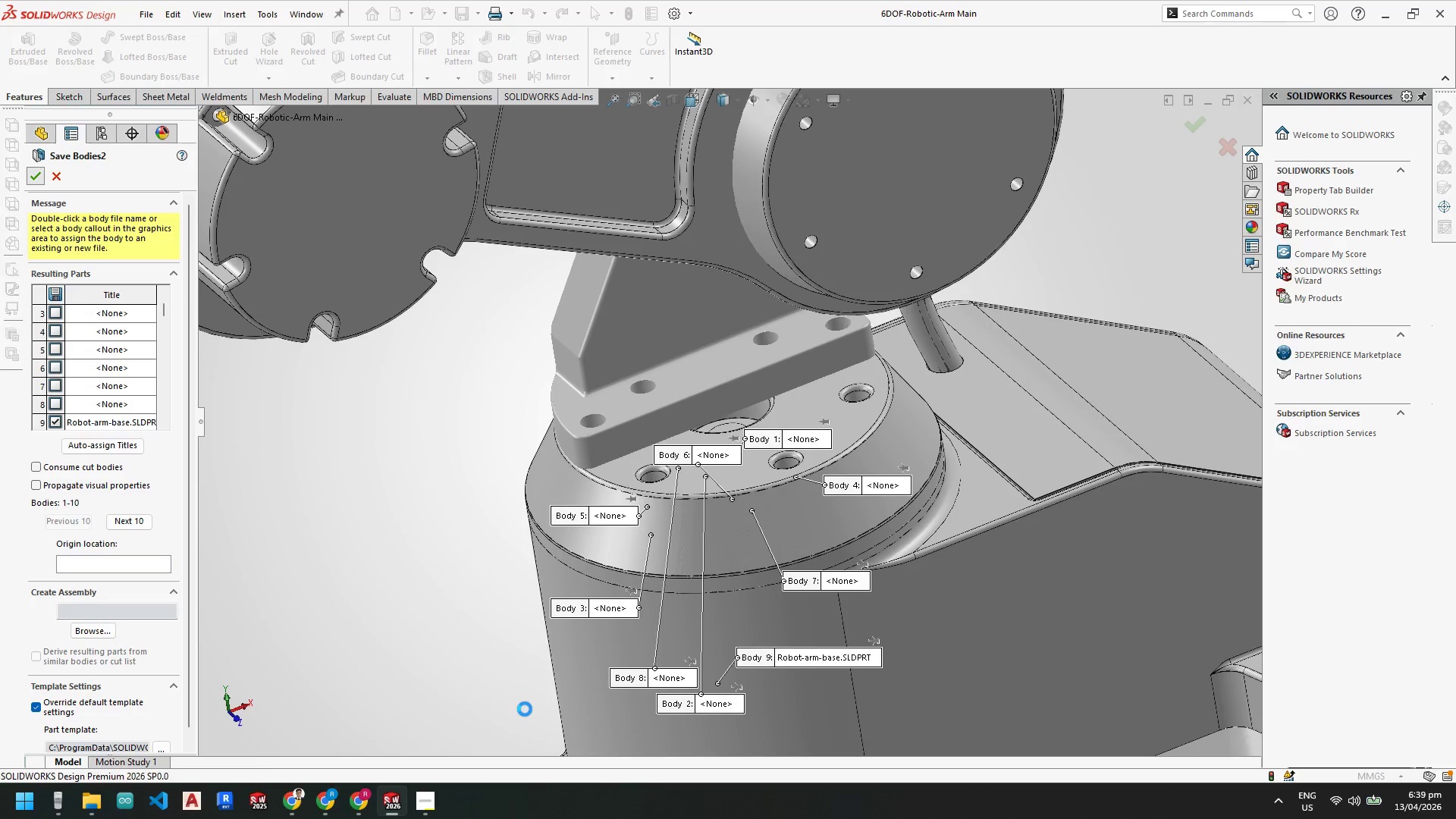 
wait(14.5)
 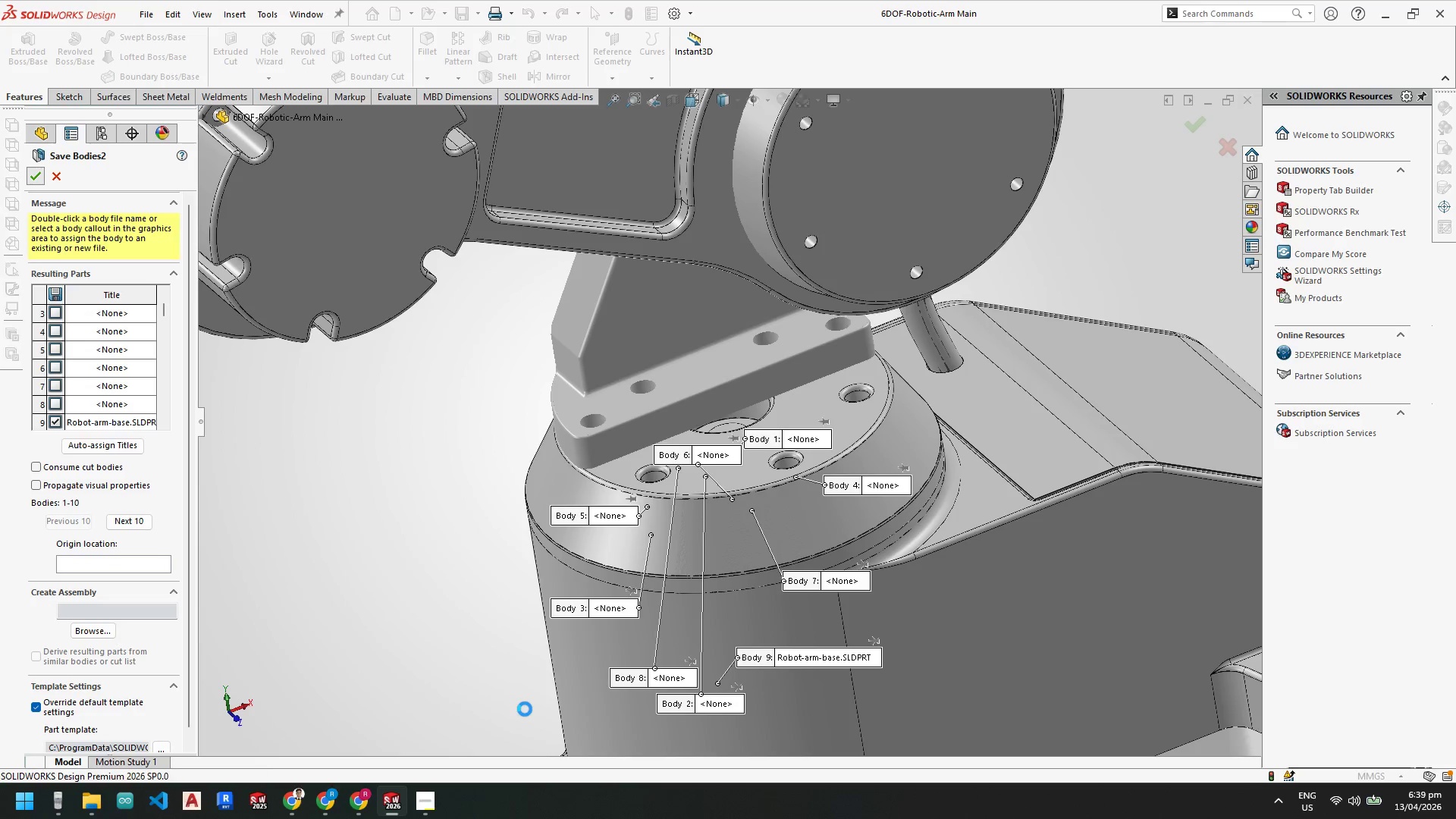 
mouse_move([391, 795])
 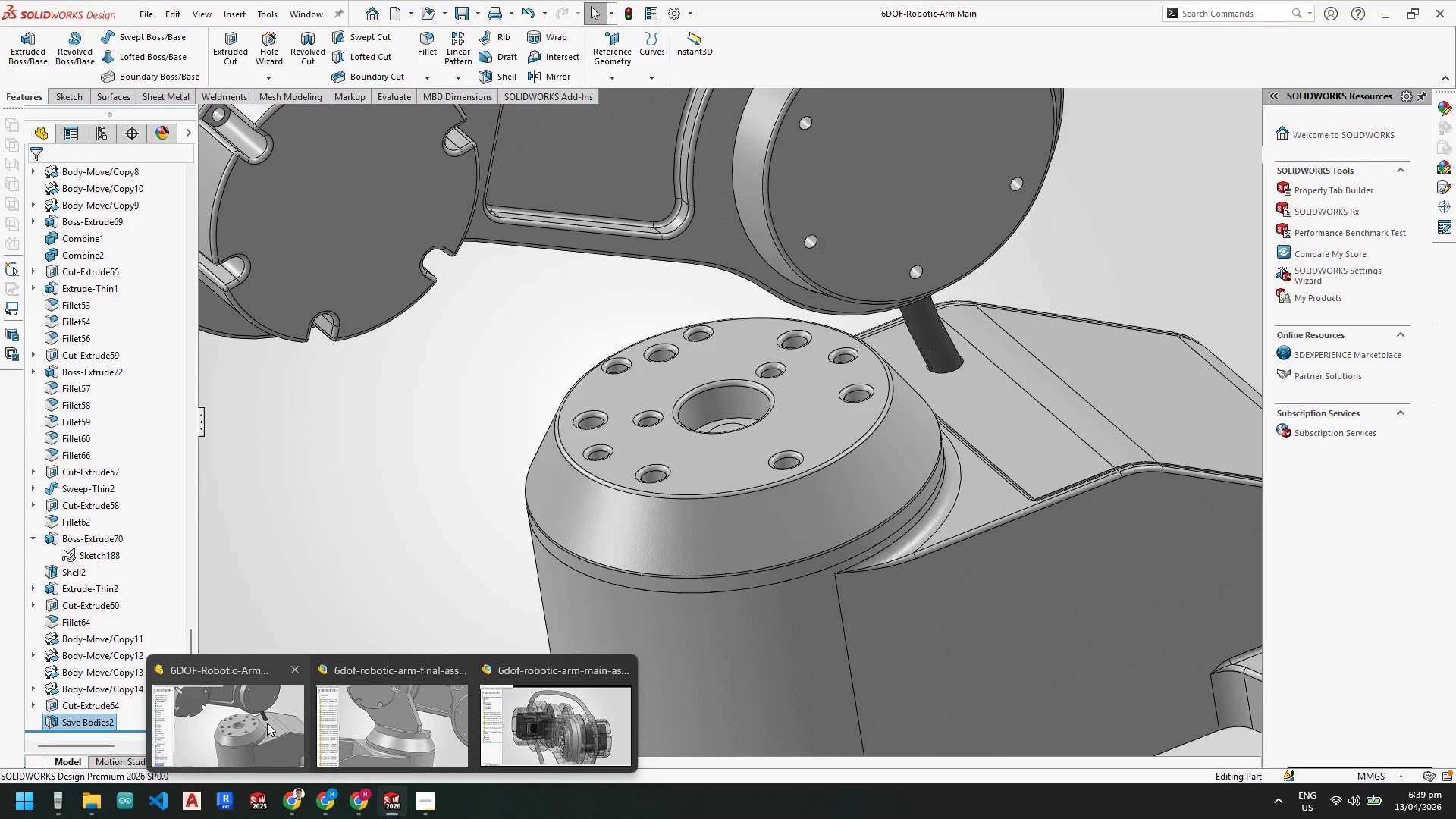 
left_click([388, 720])
 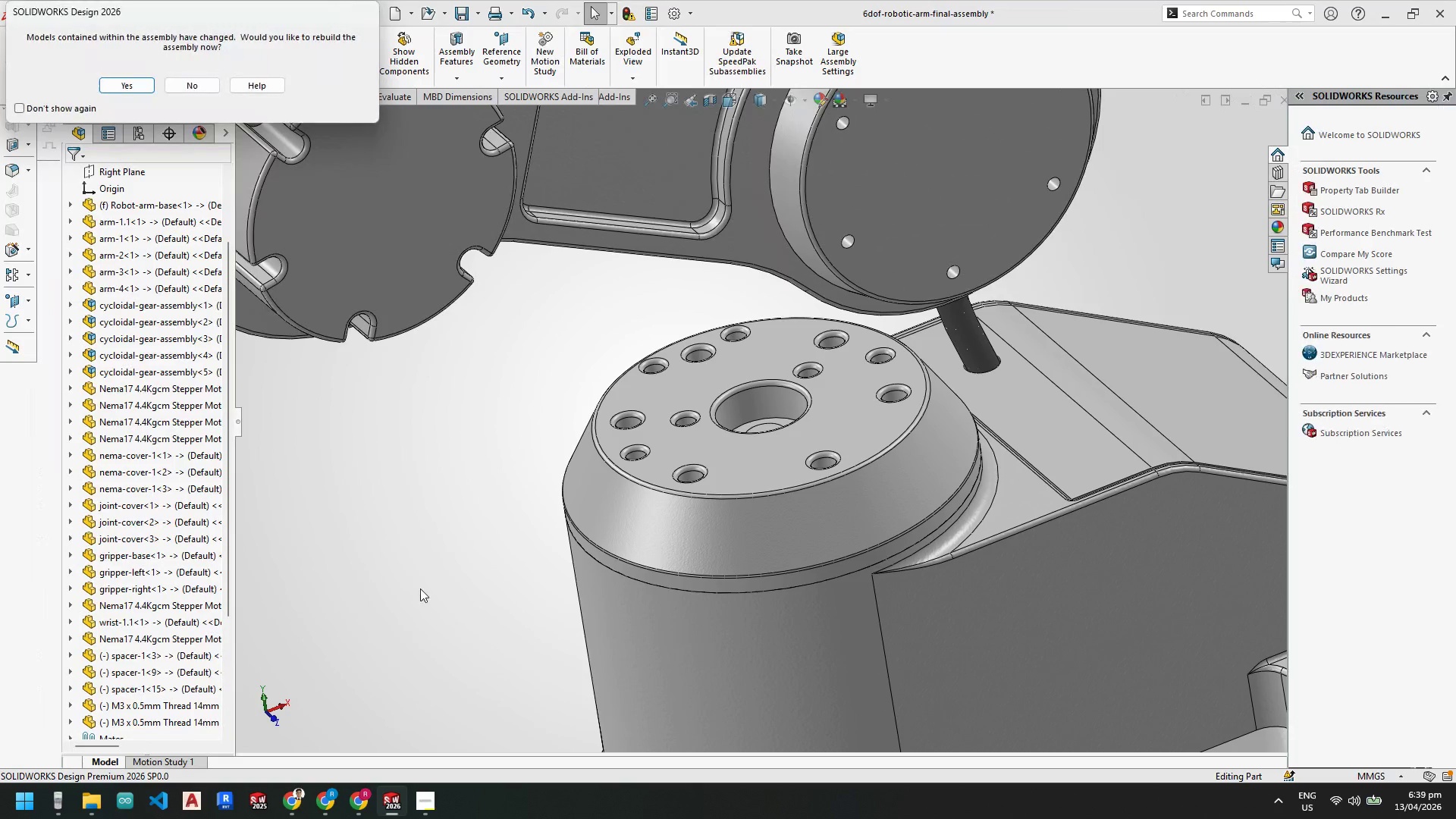 
left_click([116, 86])
 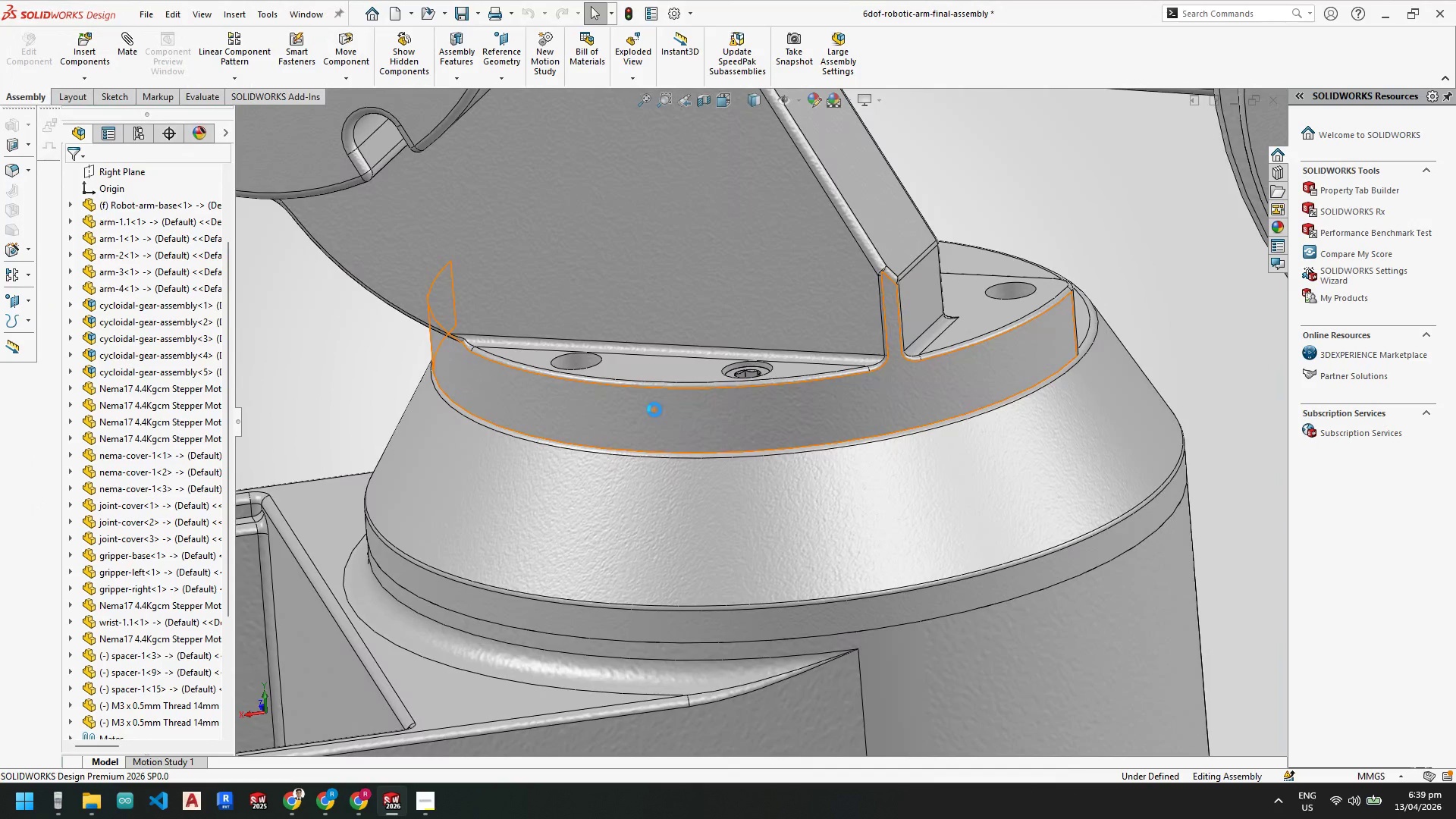 
scroll: coordinate [717, 388], scroll_direction: down, amount: 2.0
 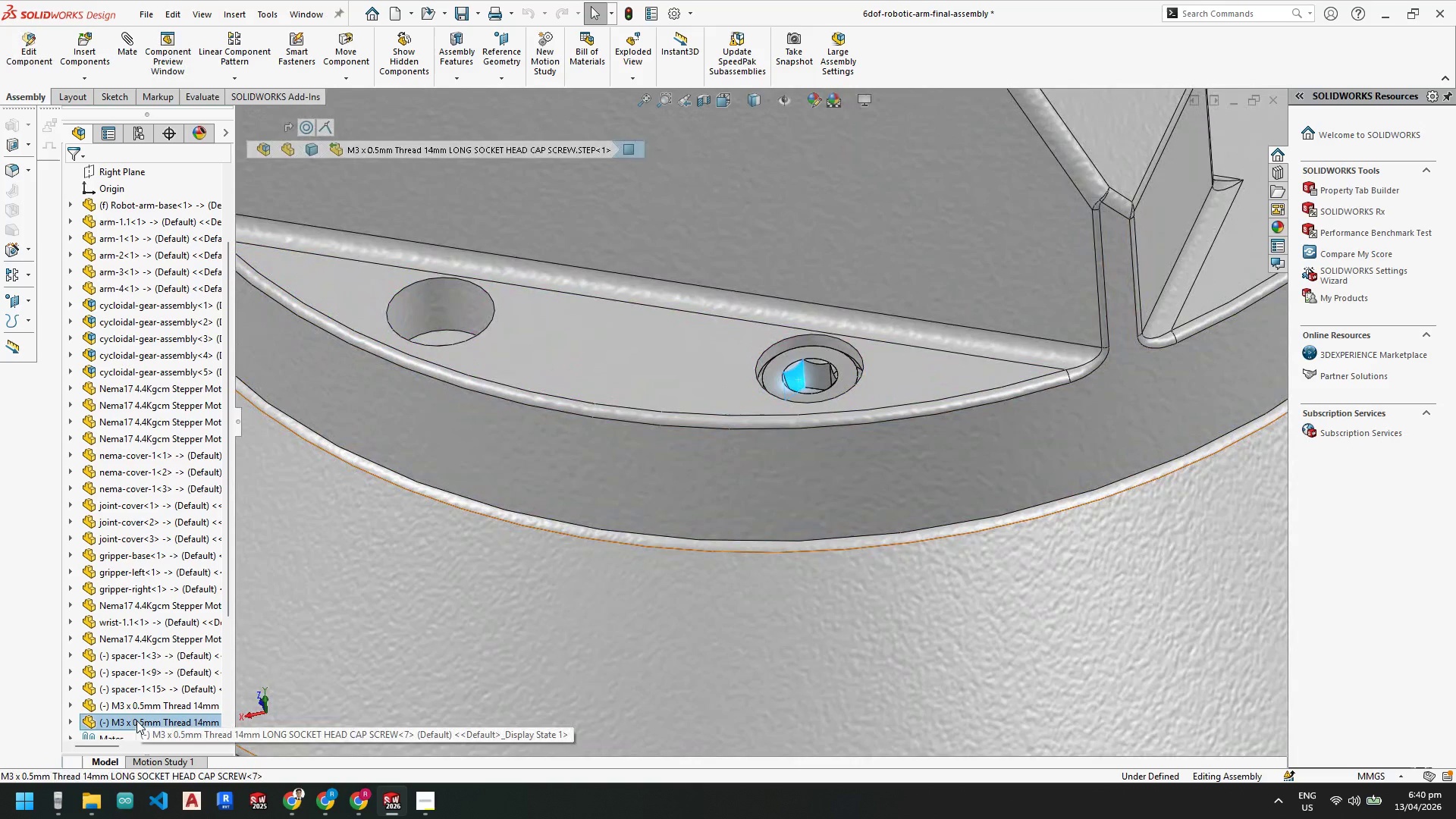 
scroll: coordinate [605, 553], scroll_direction: up, amount: 5.0
 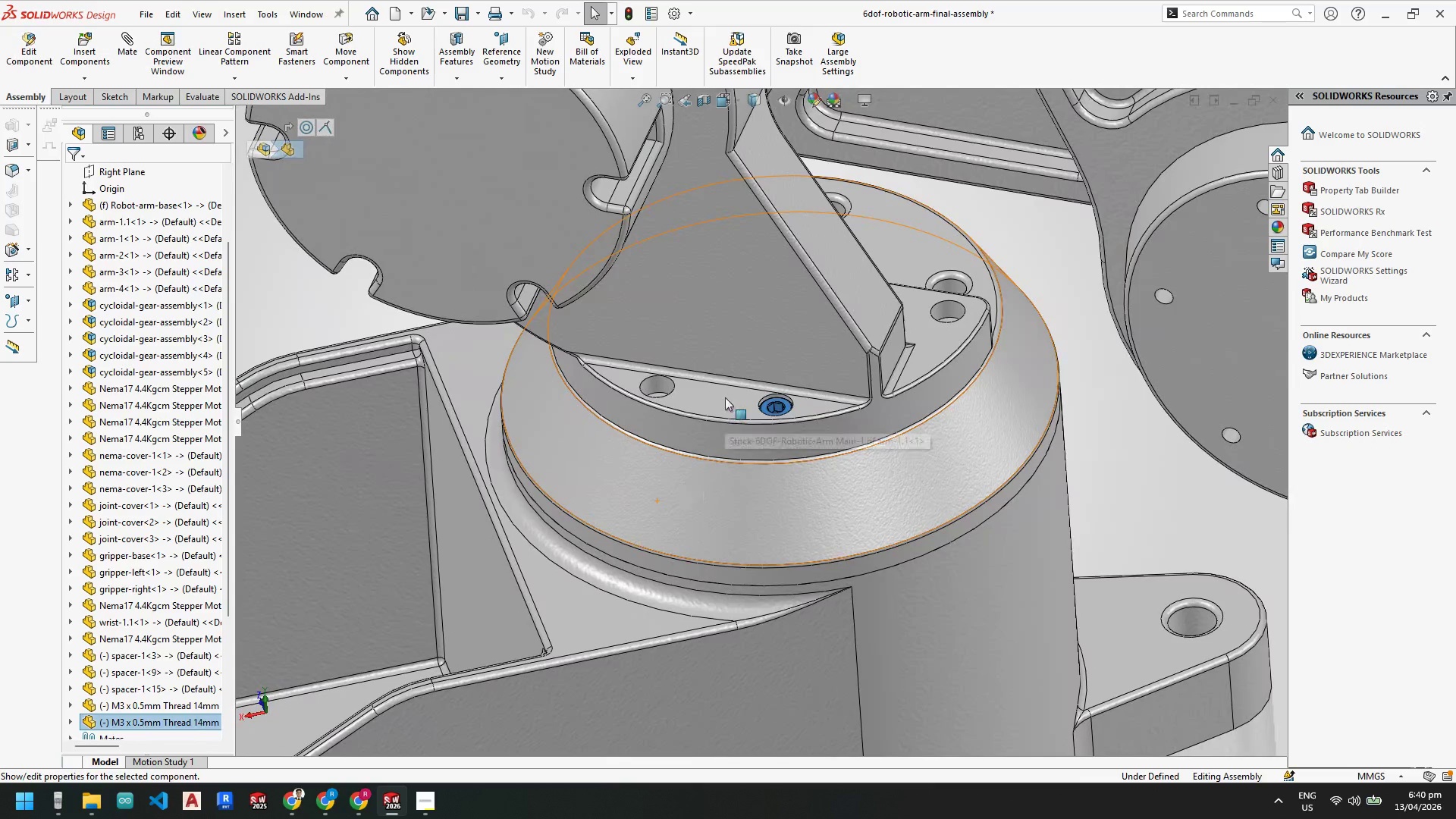 
key(Control+C)
 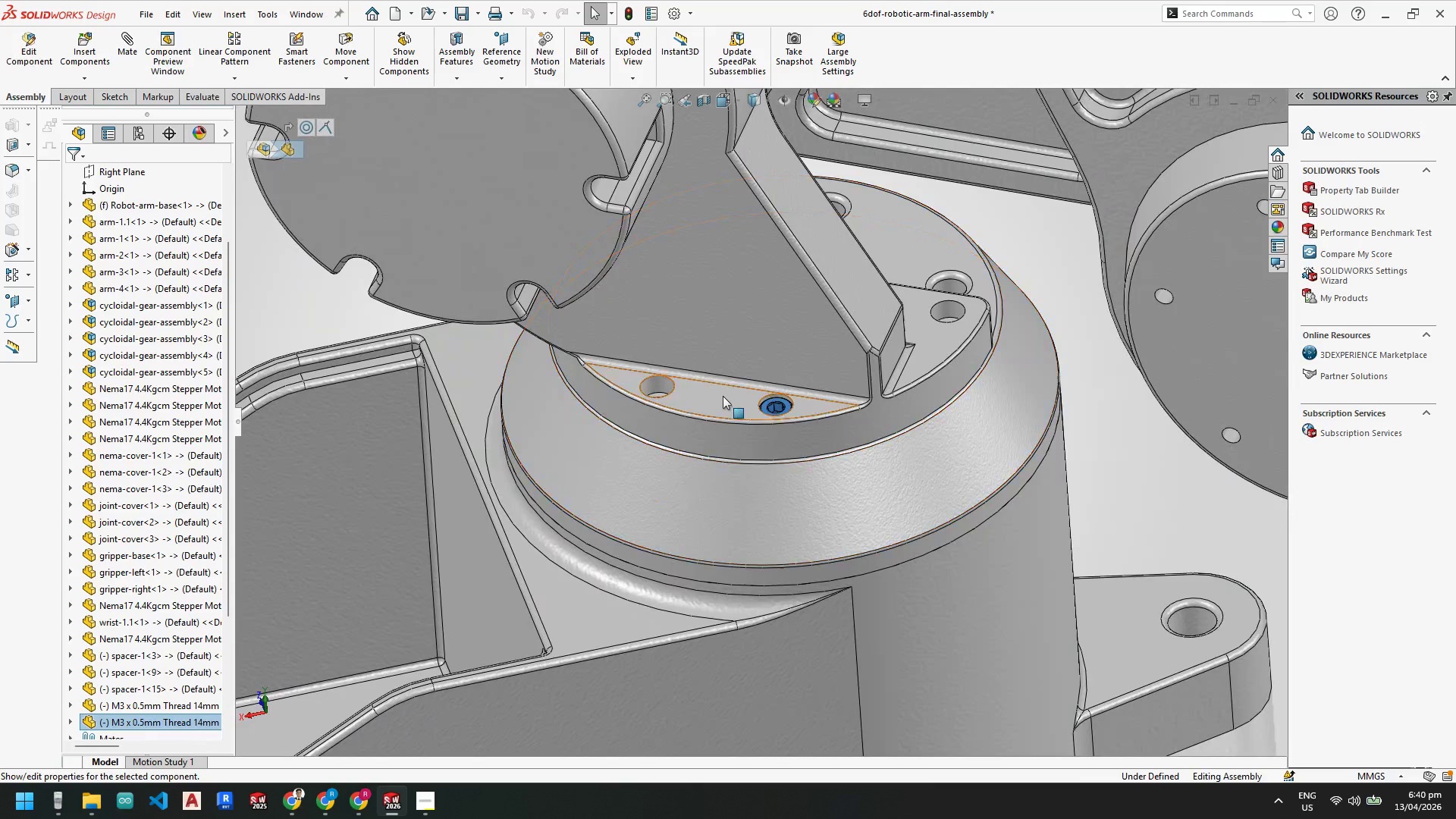 
key(Control+V)
 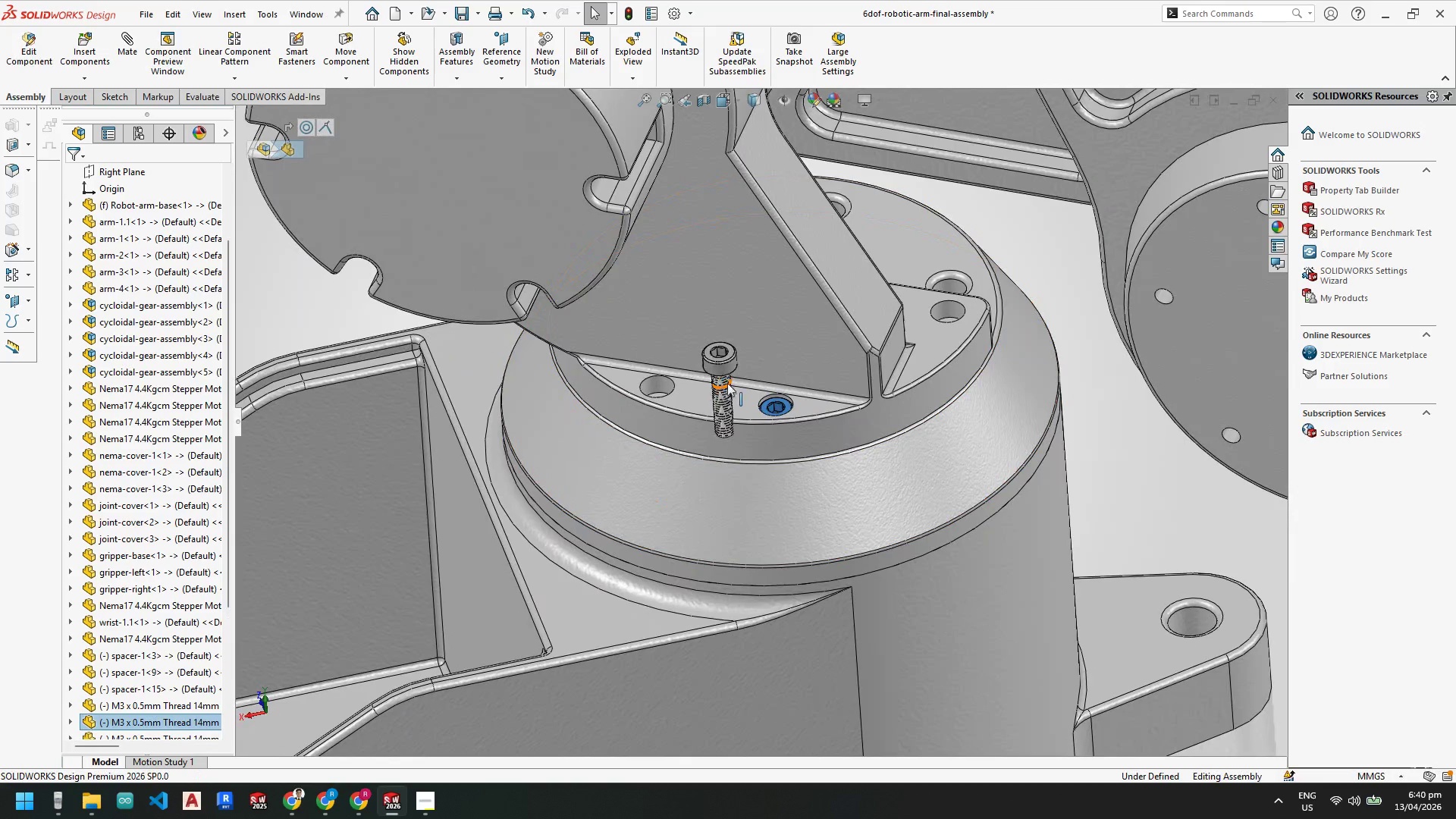 
scroll: coordinate [725, 376], scroll_direction: down, amount: 5.0
 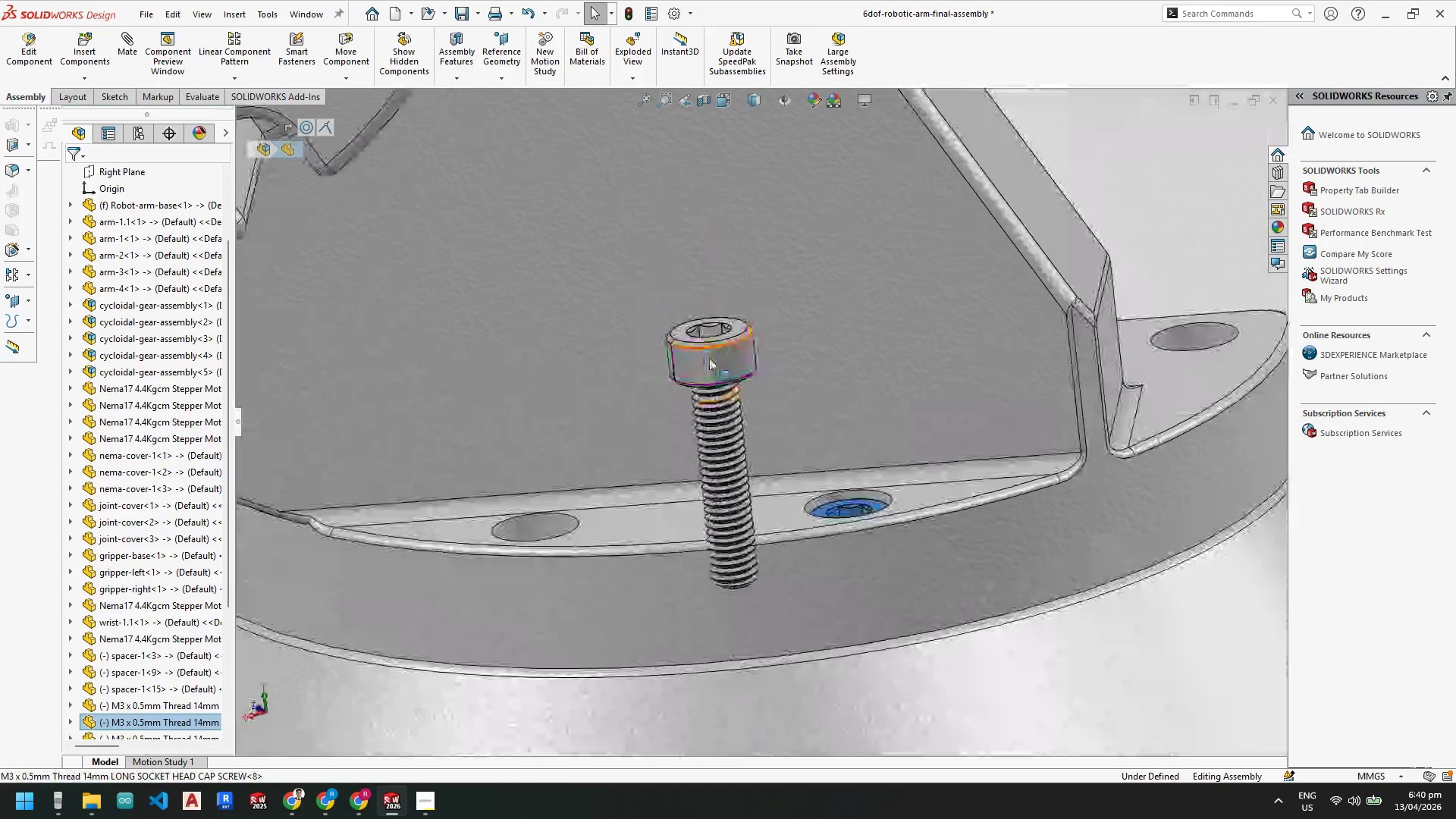 
left_click([708, 368])
 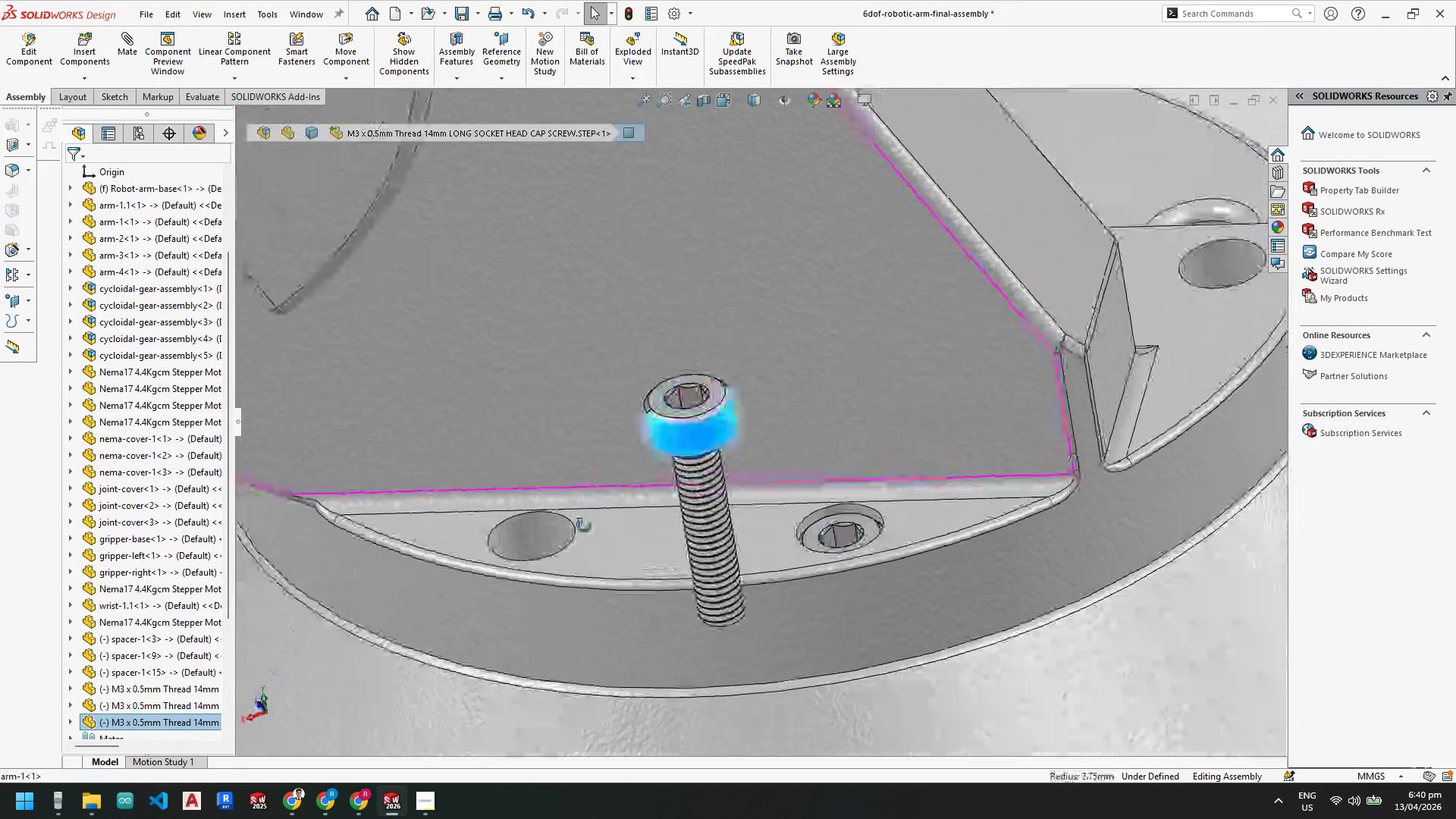 
hold_key(key=ControlLeft, duration=0.48)
left_click([531, 533])
 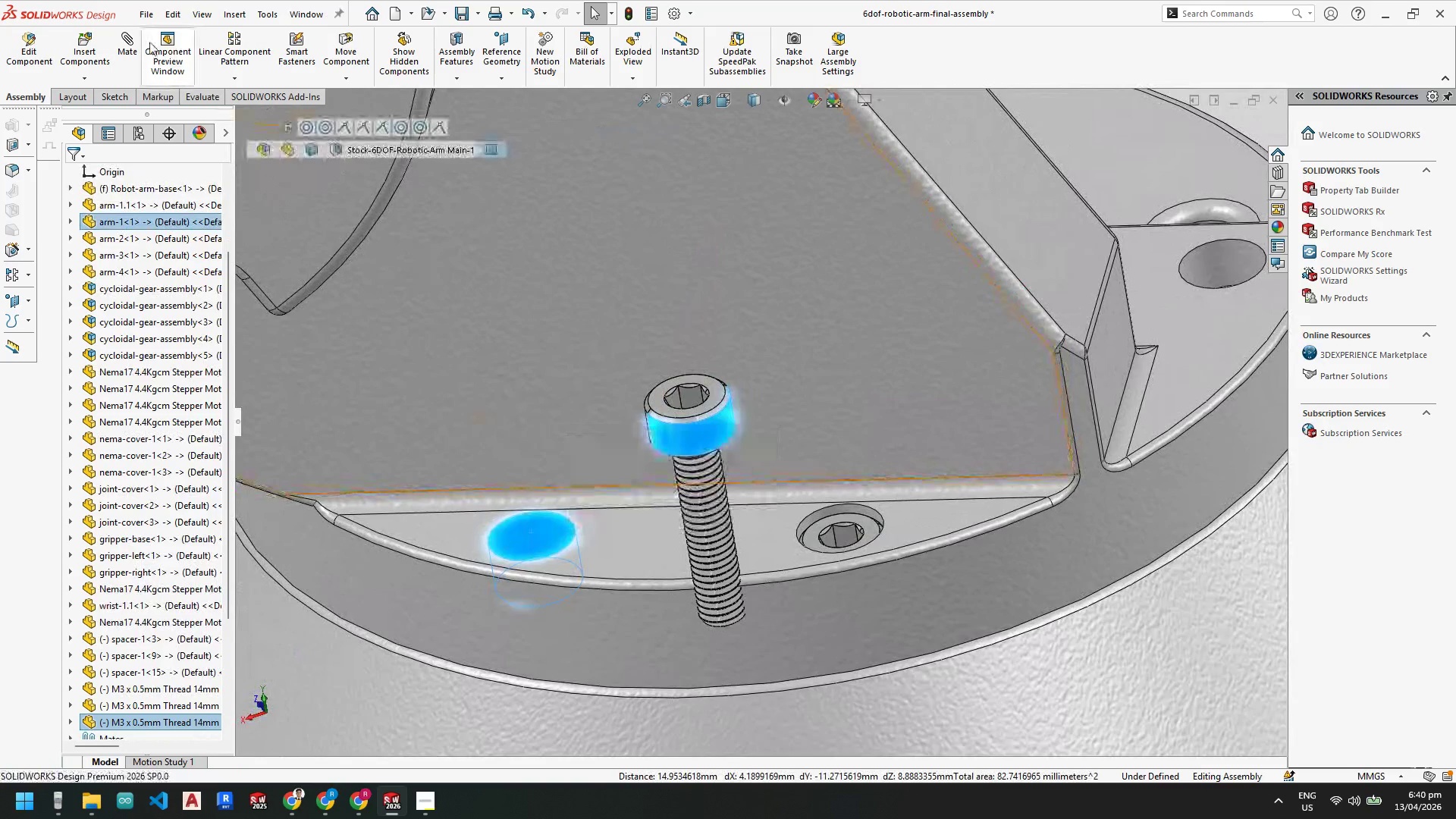 
left_click([128, 39])
 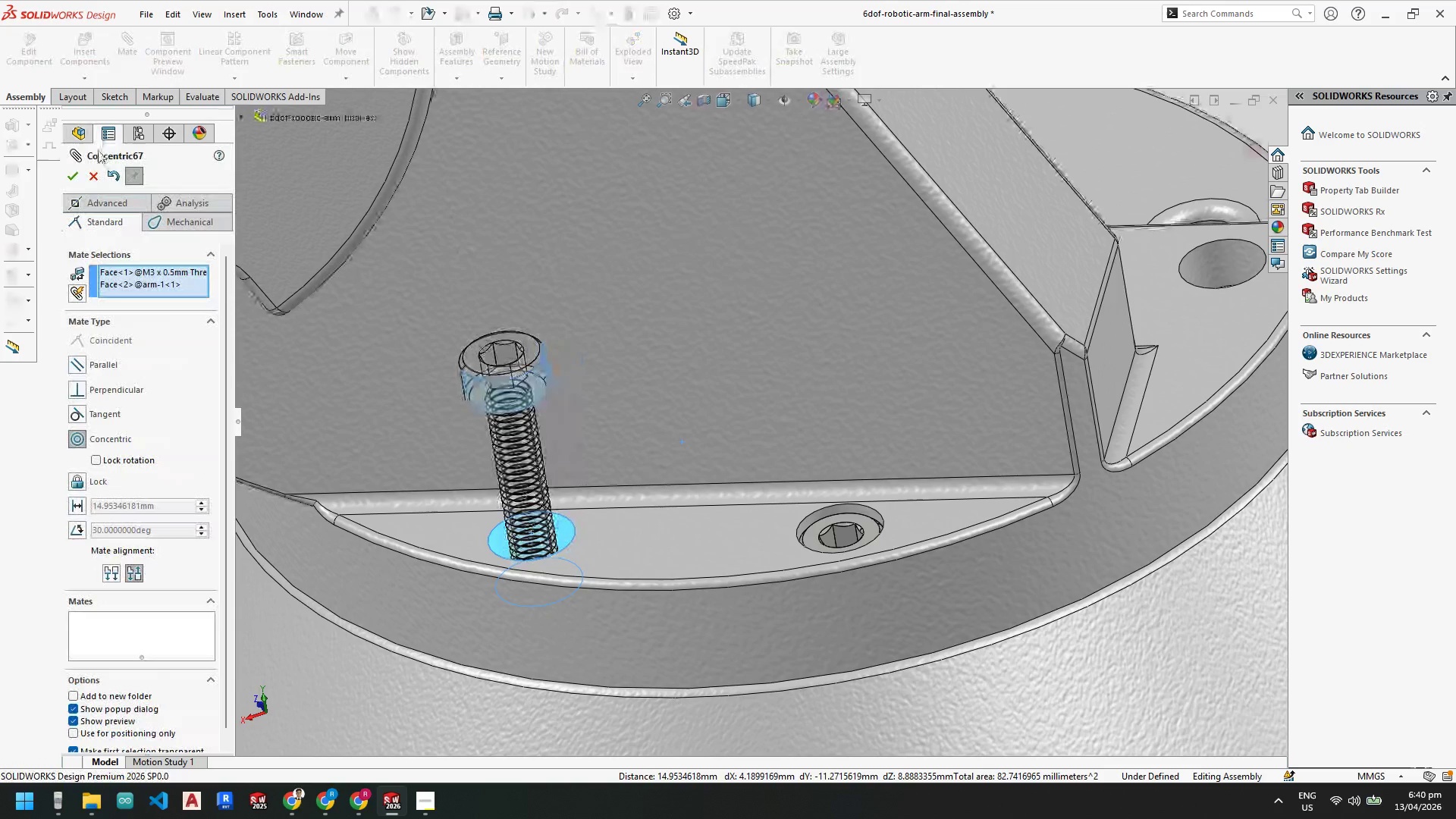 
left_click([76, 174])
 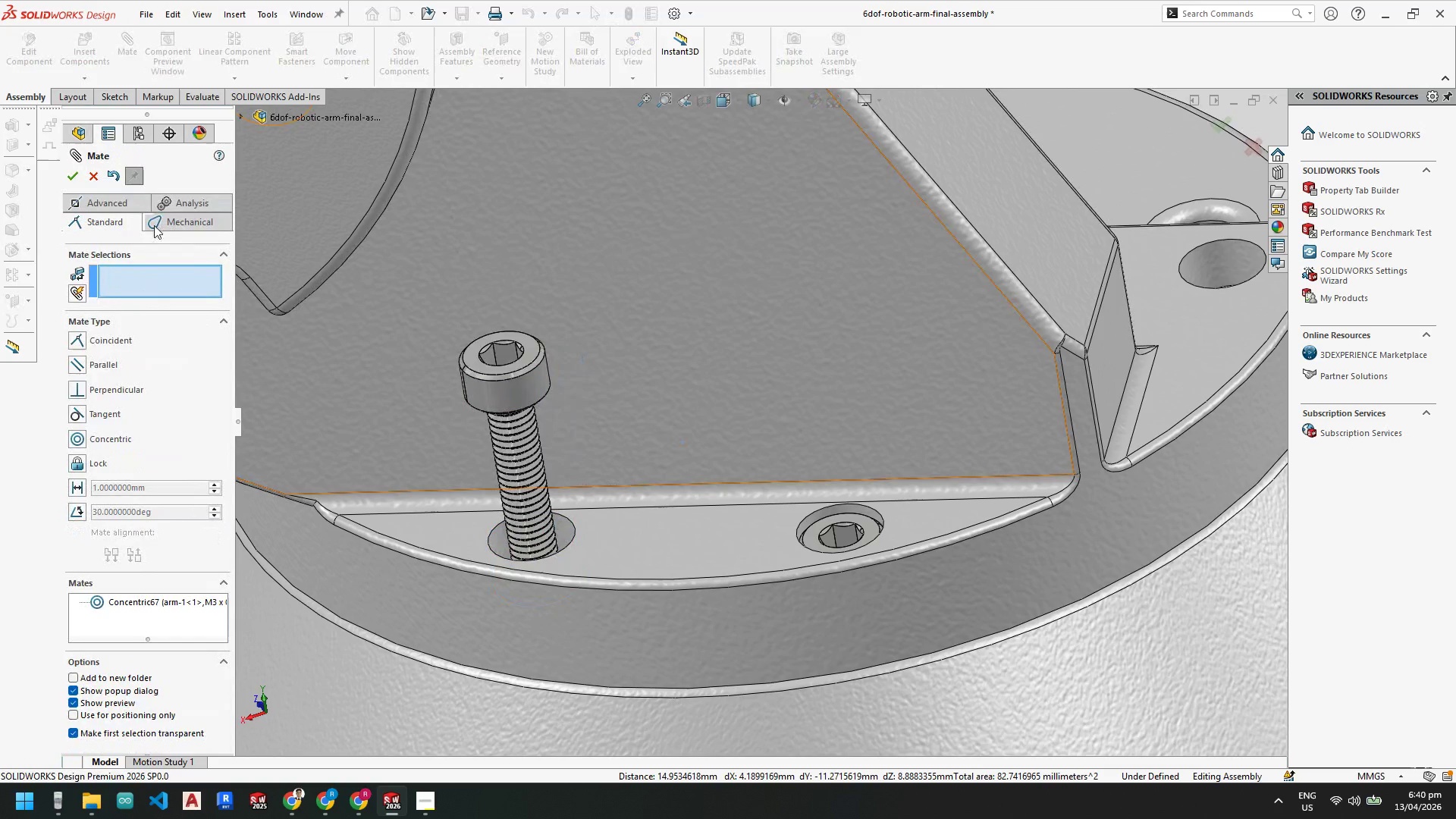 
scroll: coordinate [865, 388], scroll_direction: up, amount: 6.0
 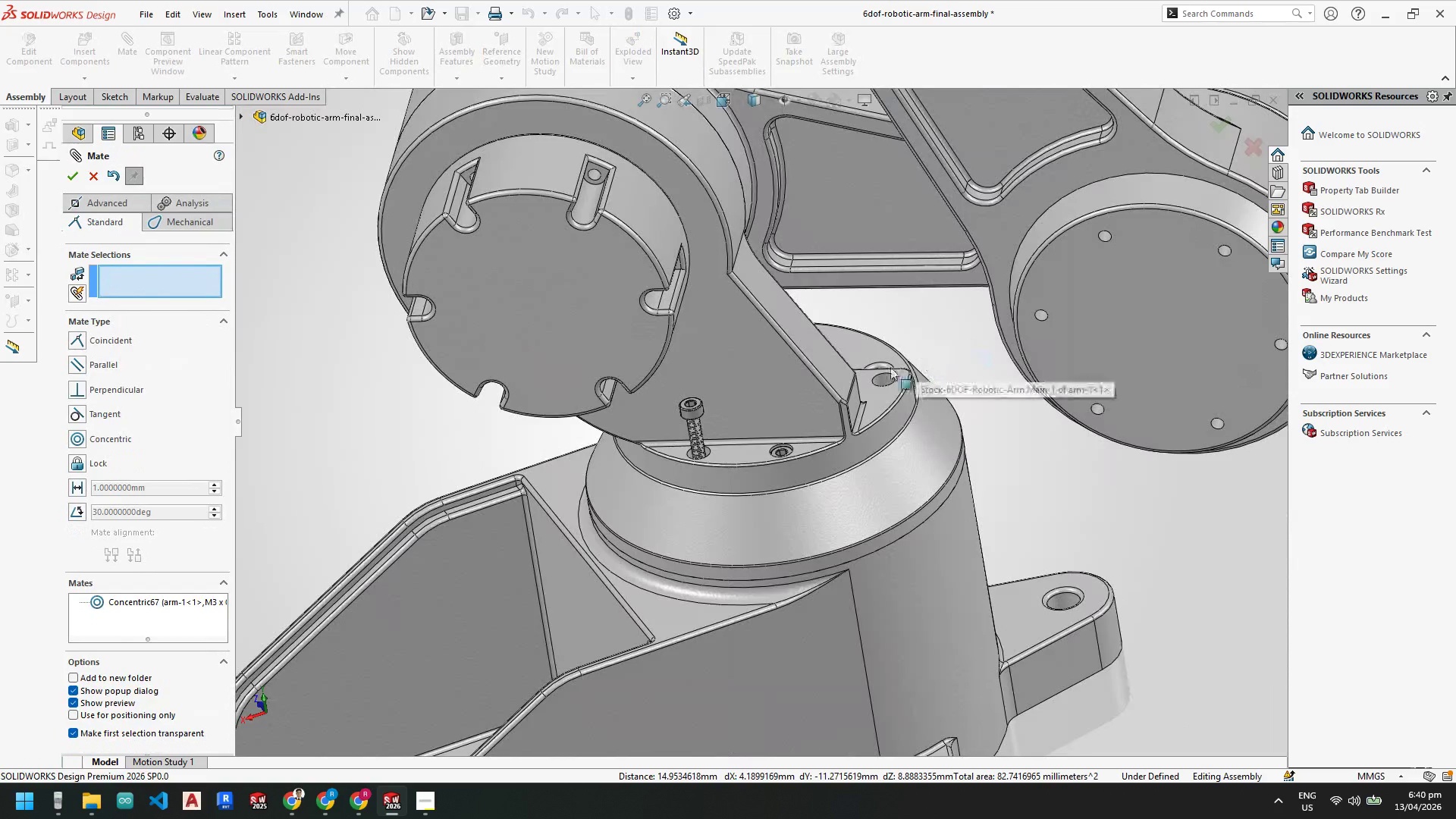 
key(Control+V)
 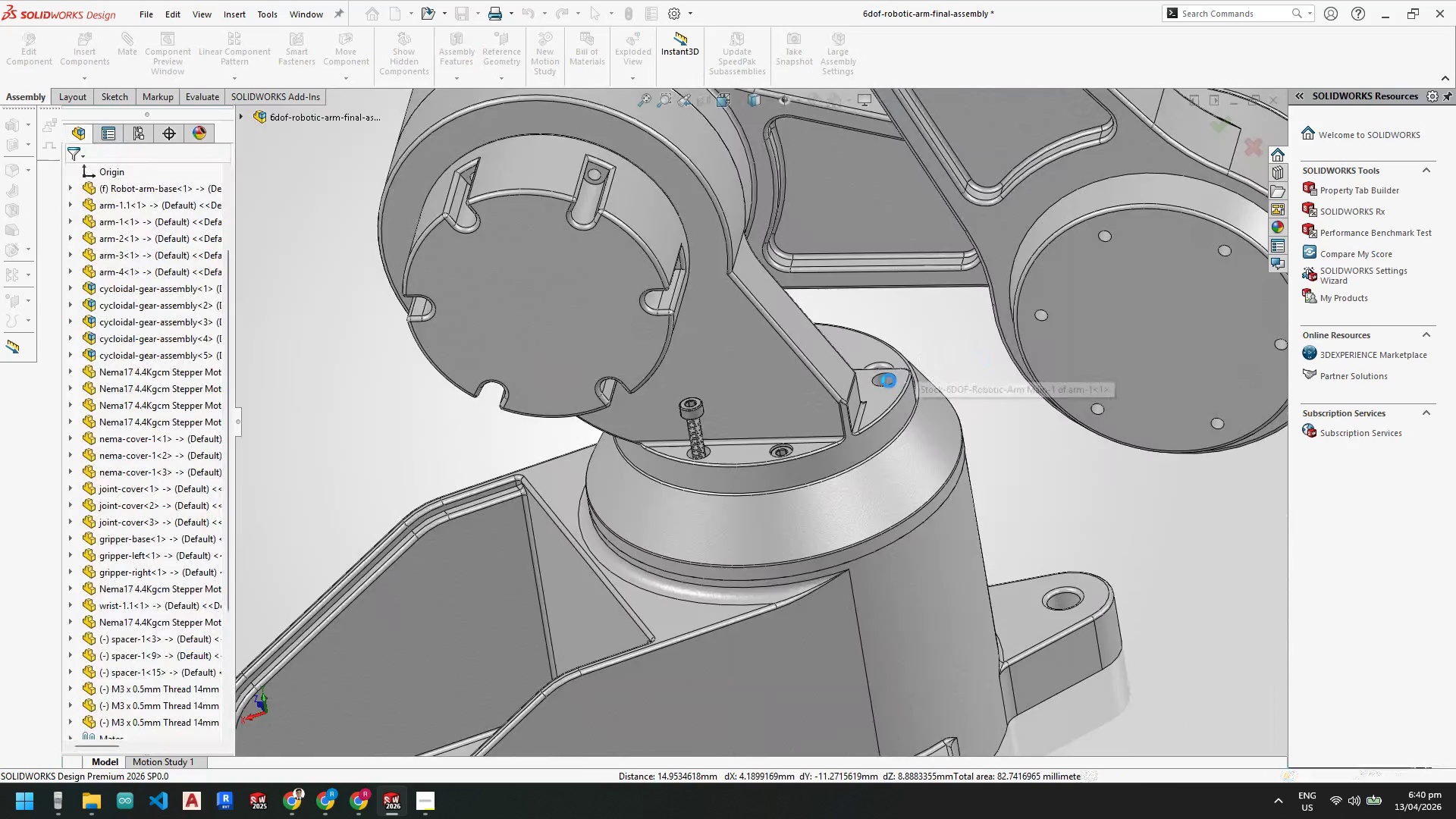 
scroll: coordinate [887, 374], scroll_direction: down, amount: 3.0
 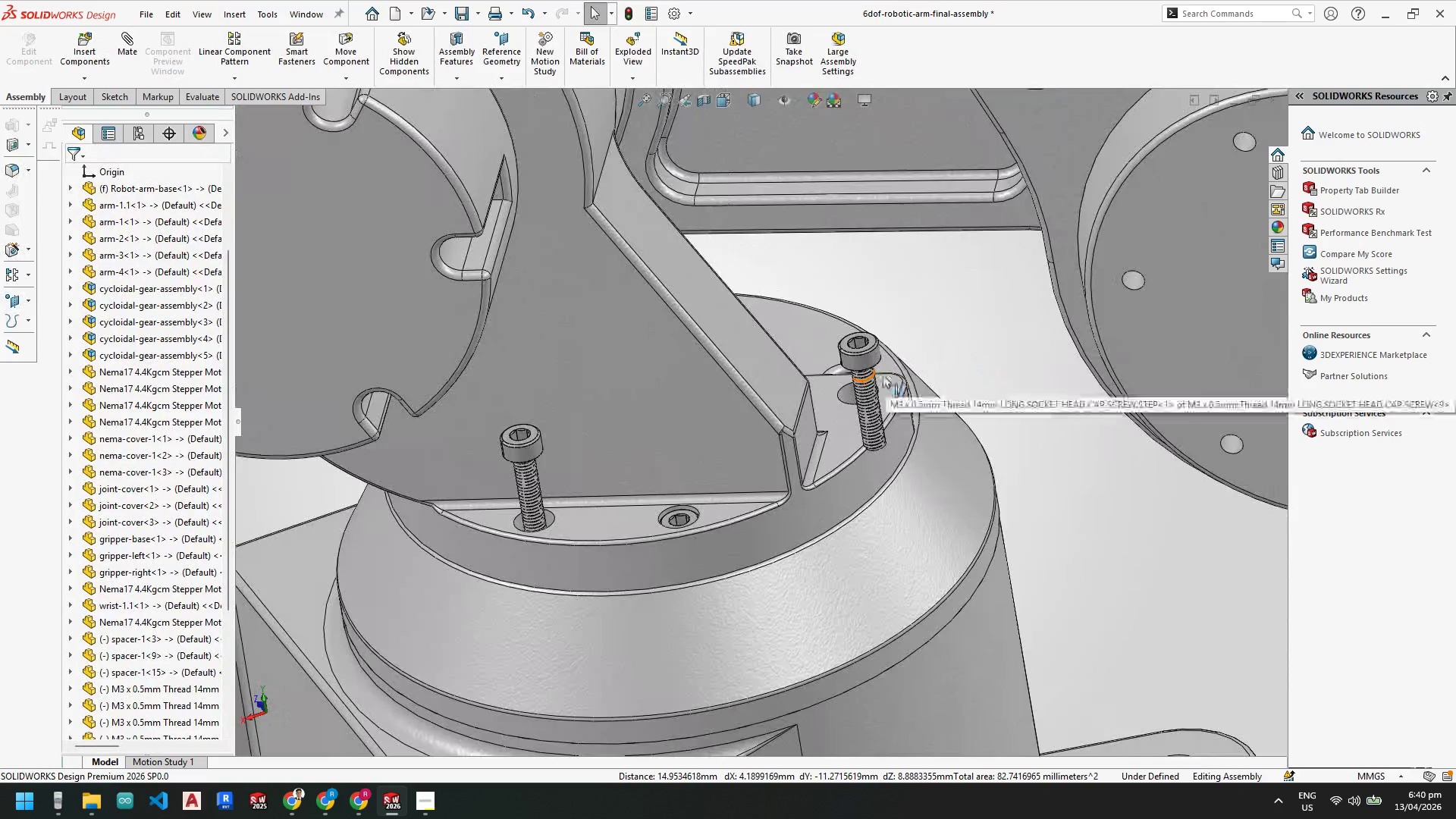 
left_click([830, 344])
 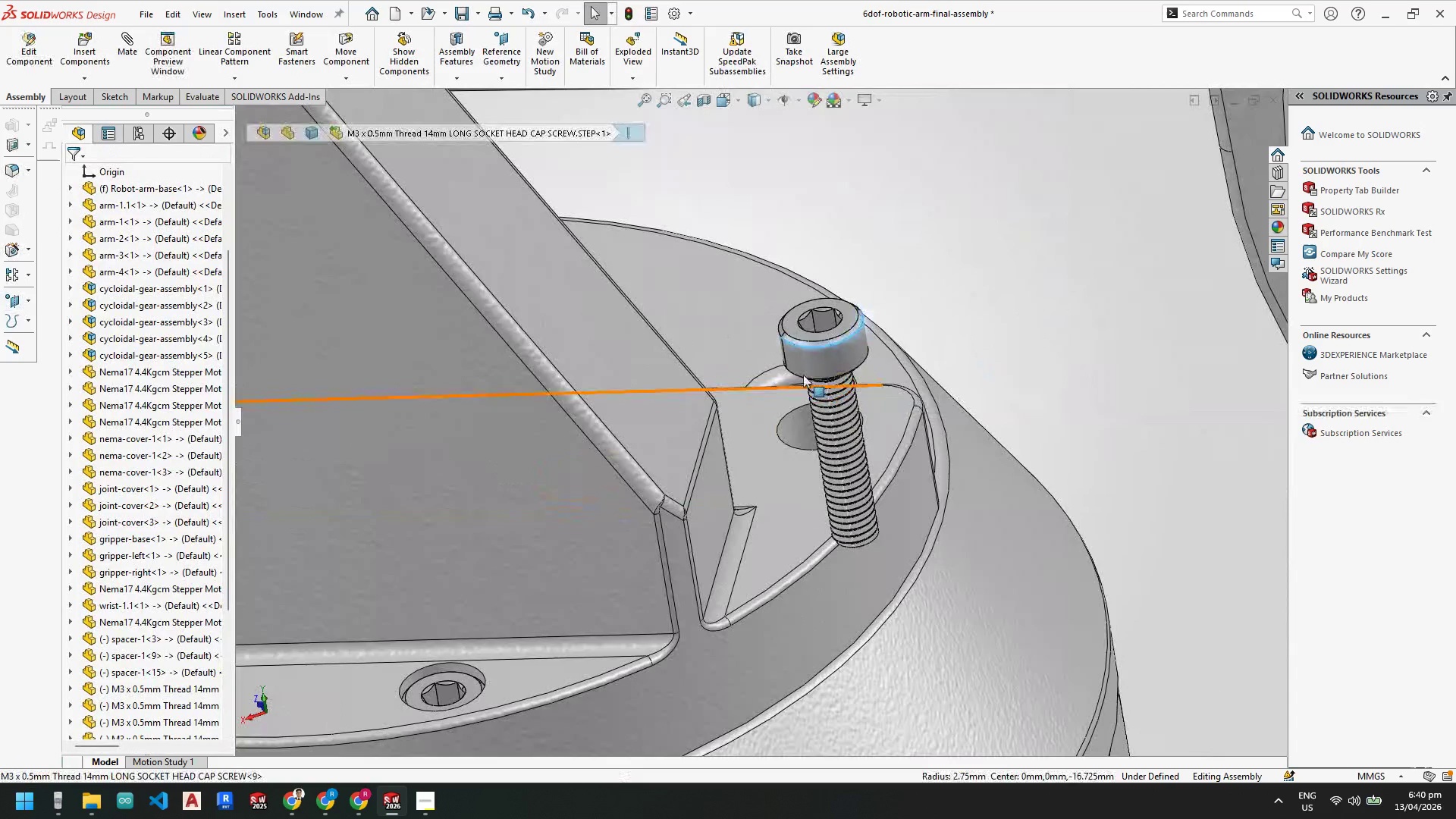 
scroll: coordinate [854, 372], scroll_direction: down, amount: 4.0
 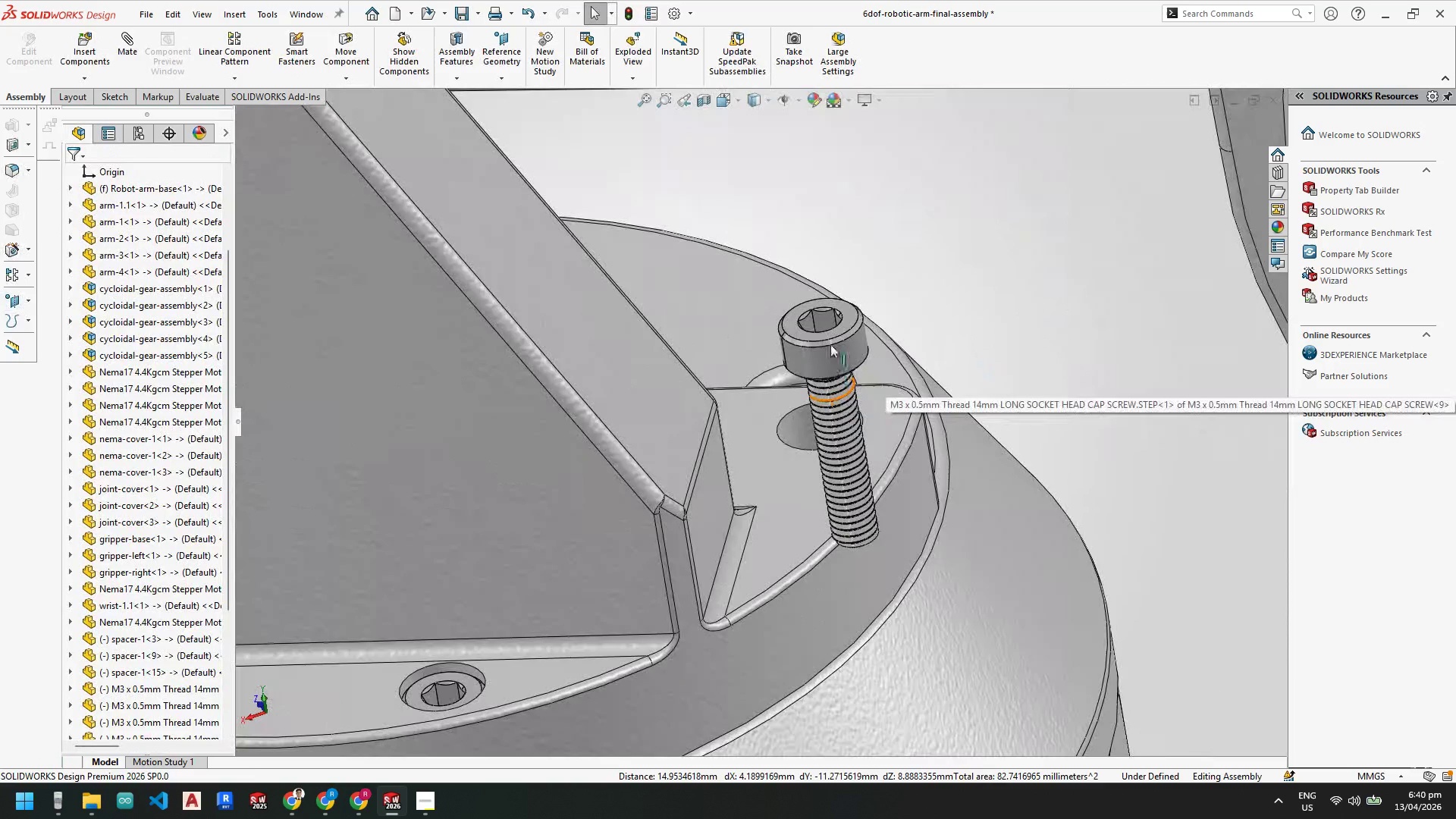 
left_click([812, 359])
 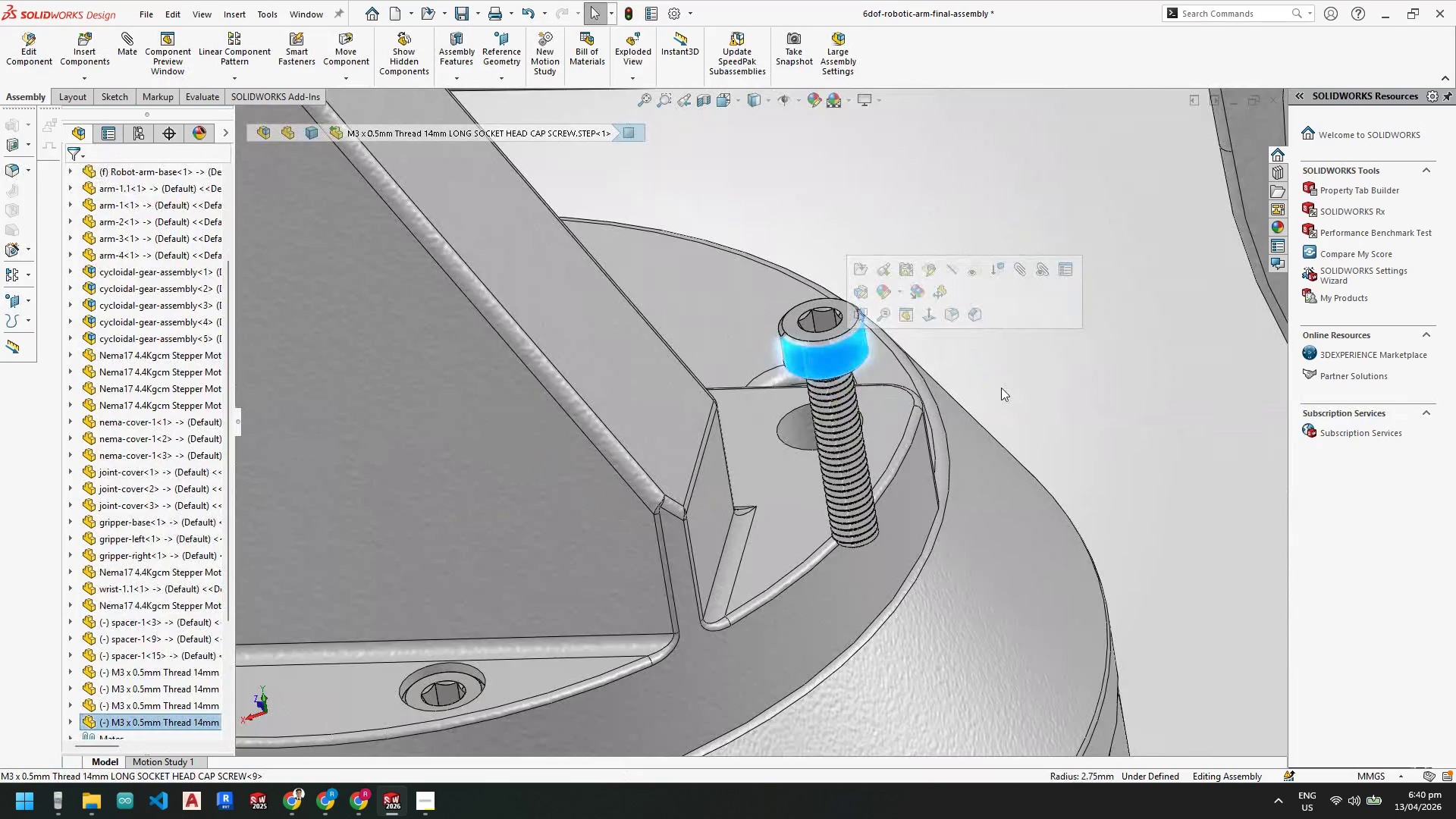 
left_click_drag(start_coordinate=[1001, 388], to_coordinate=[996, 386])
 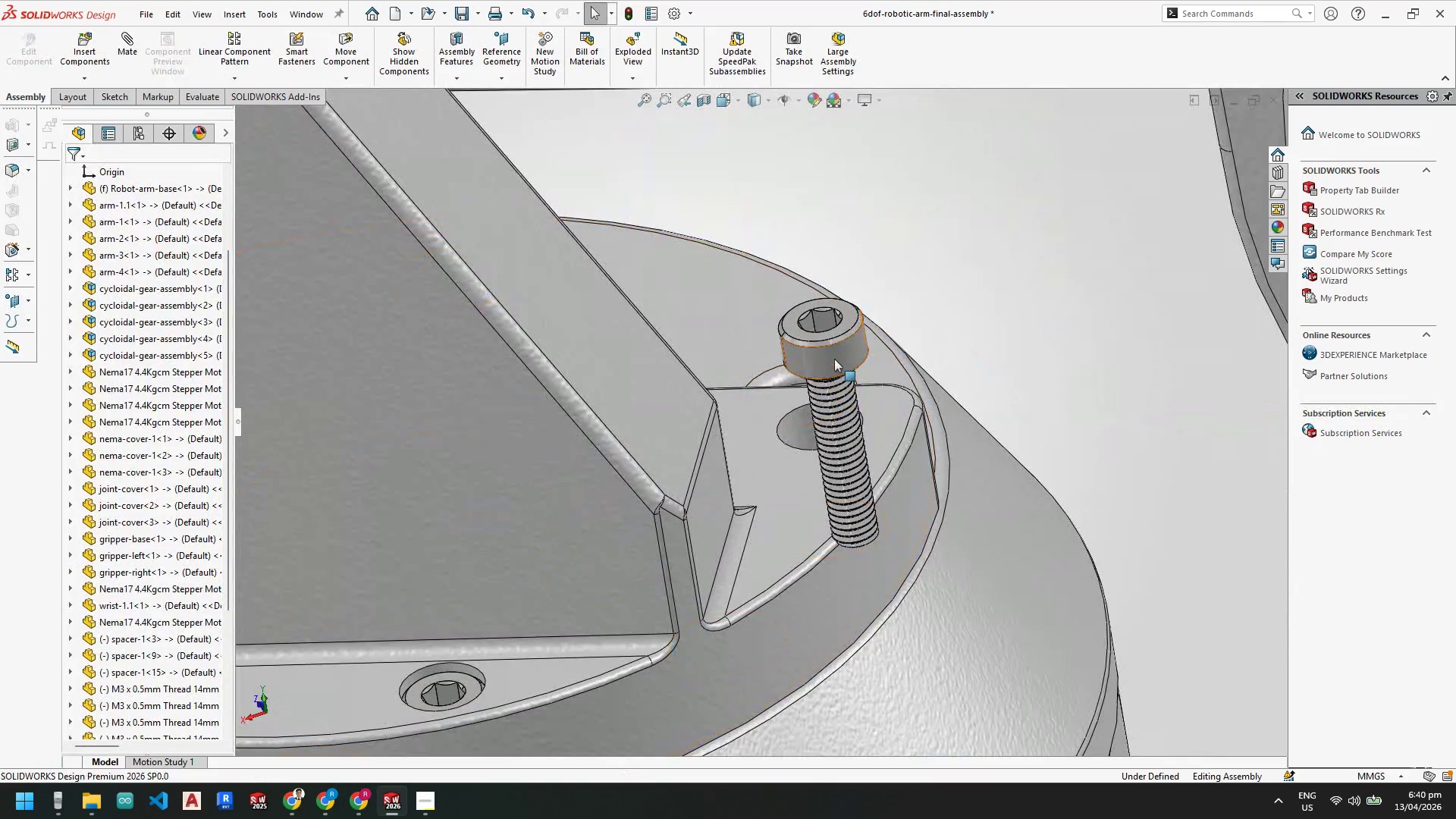 
double_click([833, 359])
 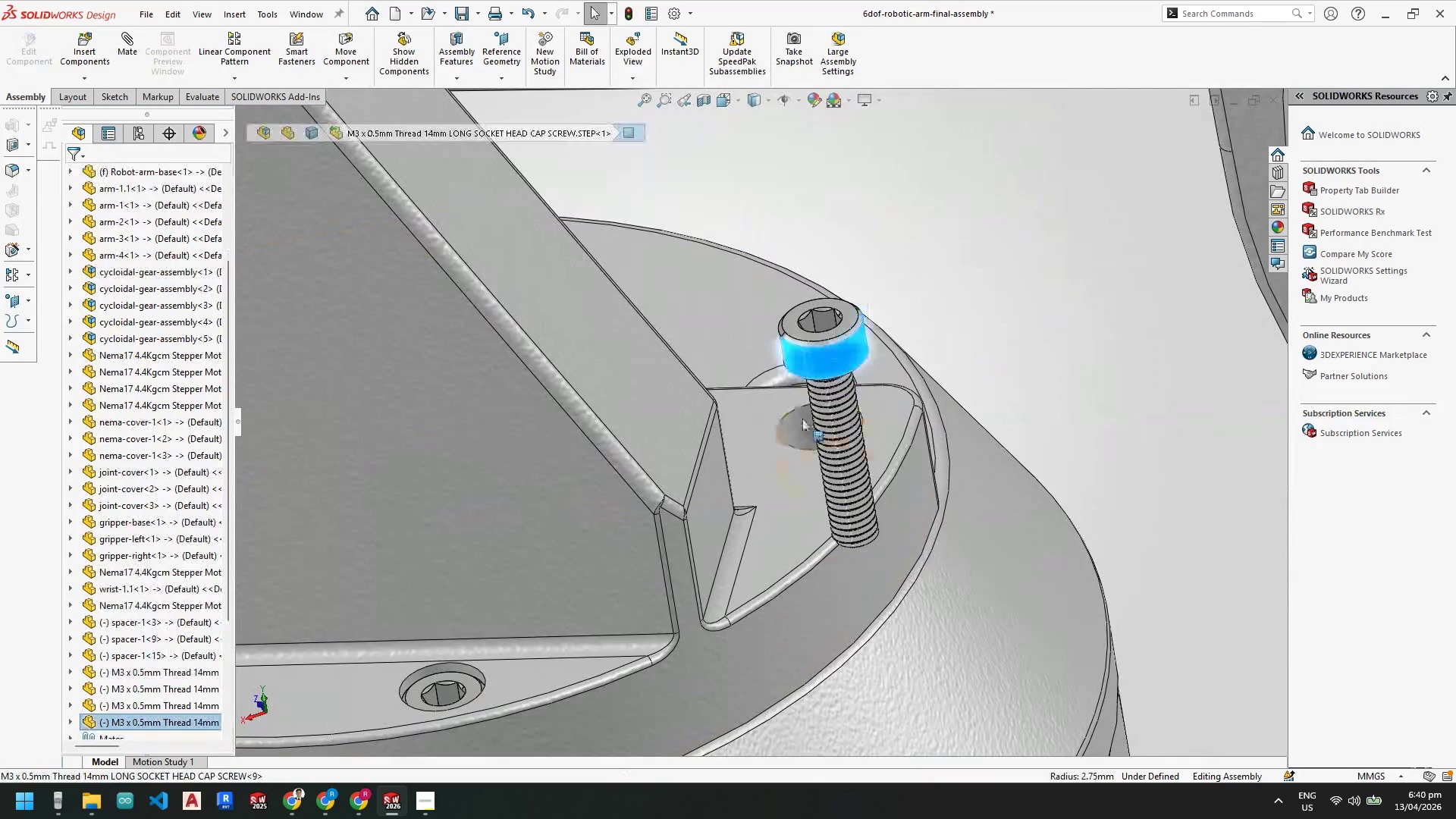 
hold_key(key=ControlLeft, duration=0.36)
left_click([797, 426])
 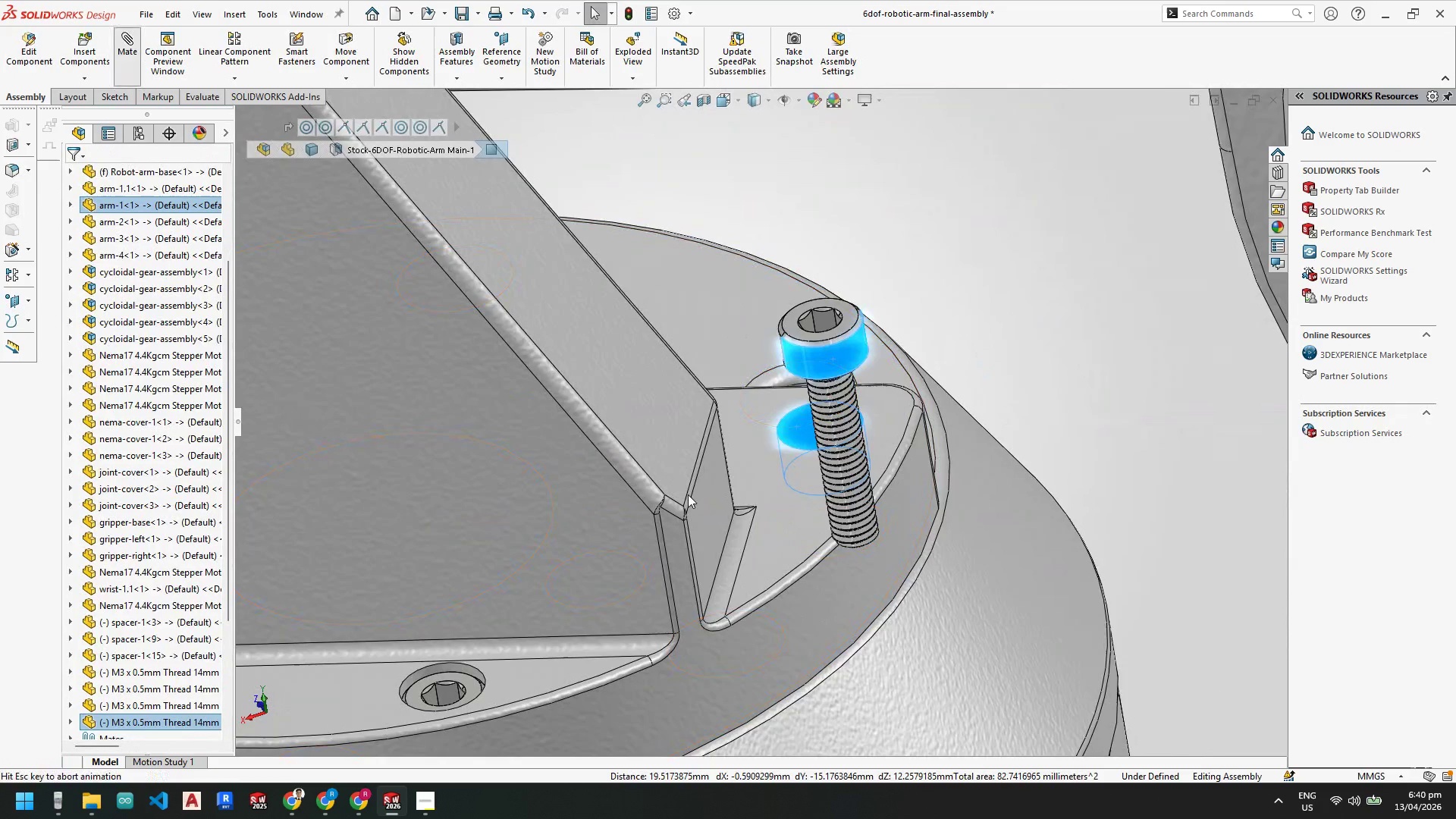 
scroll: coordinate [696, 497], scroll_direction: up, amount: 10.0
 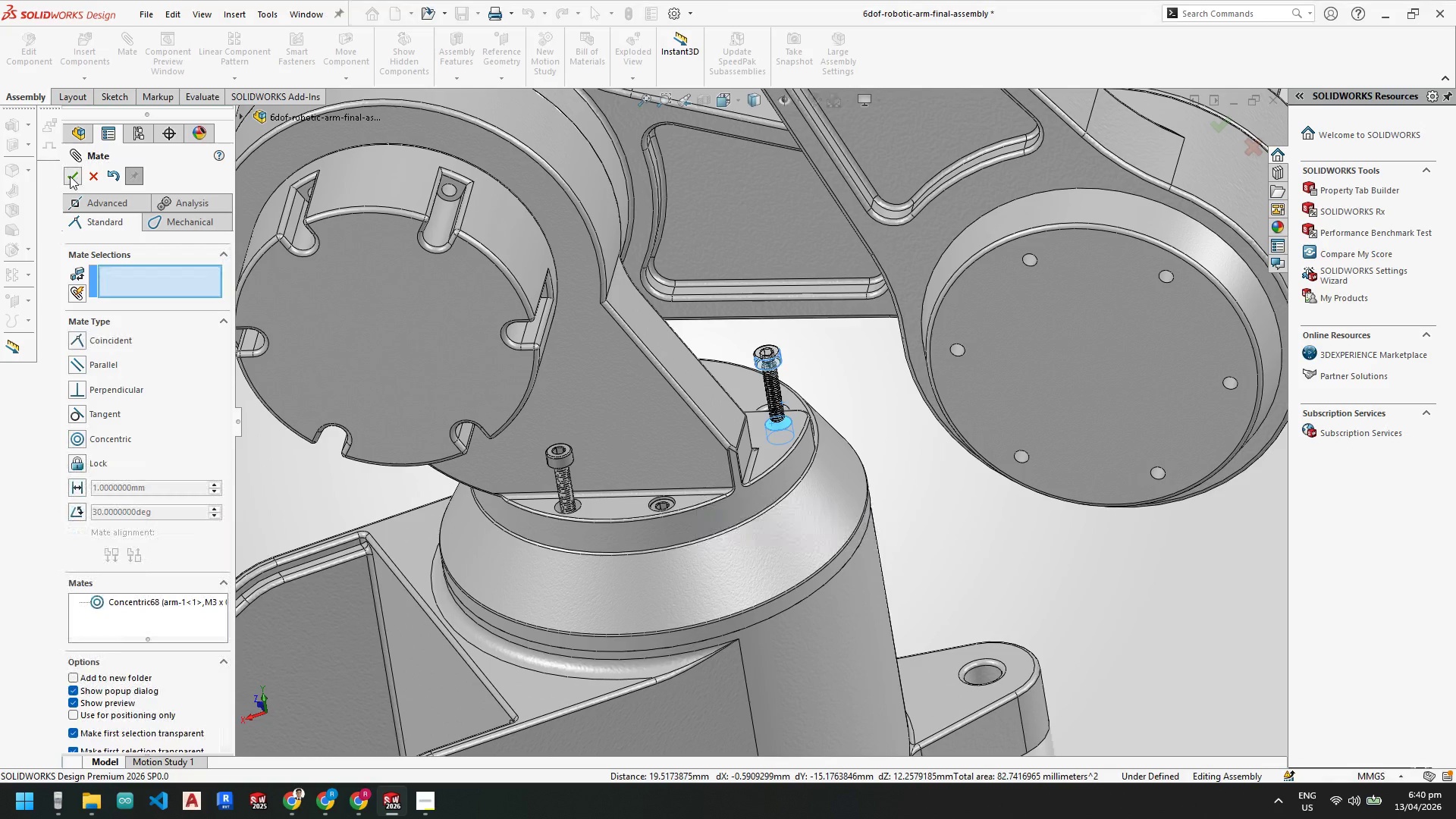 
scroll: coordinate [751, 470], scroll_direction: none, amount: 0.0
 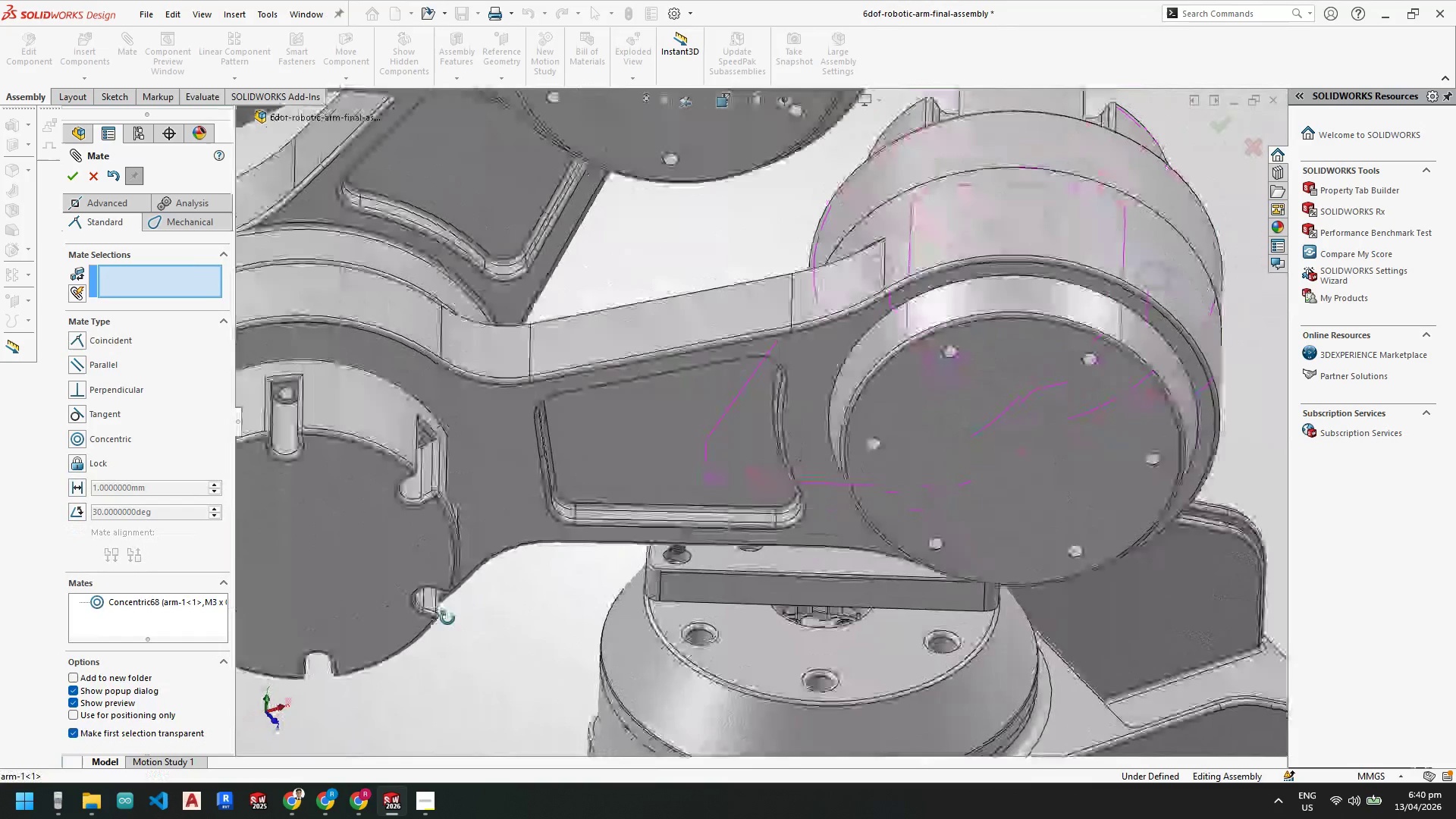 
scroll: coordinate [774, 585], scroll_direction: down, amount: 3.0
 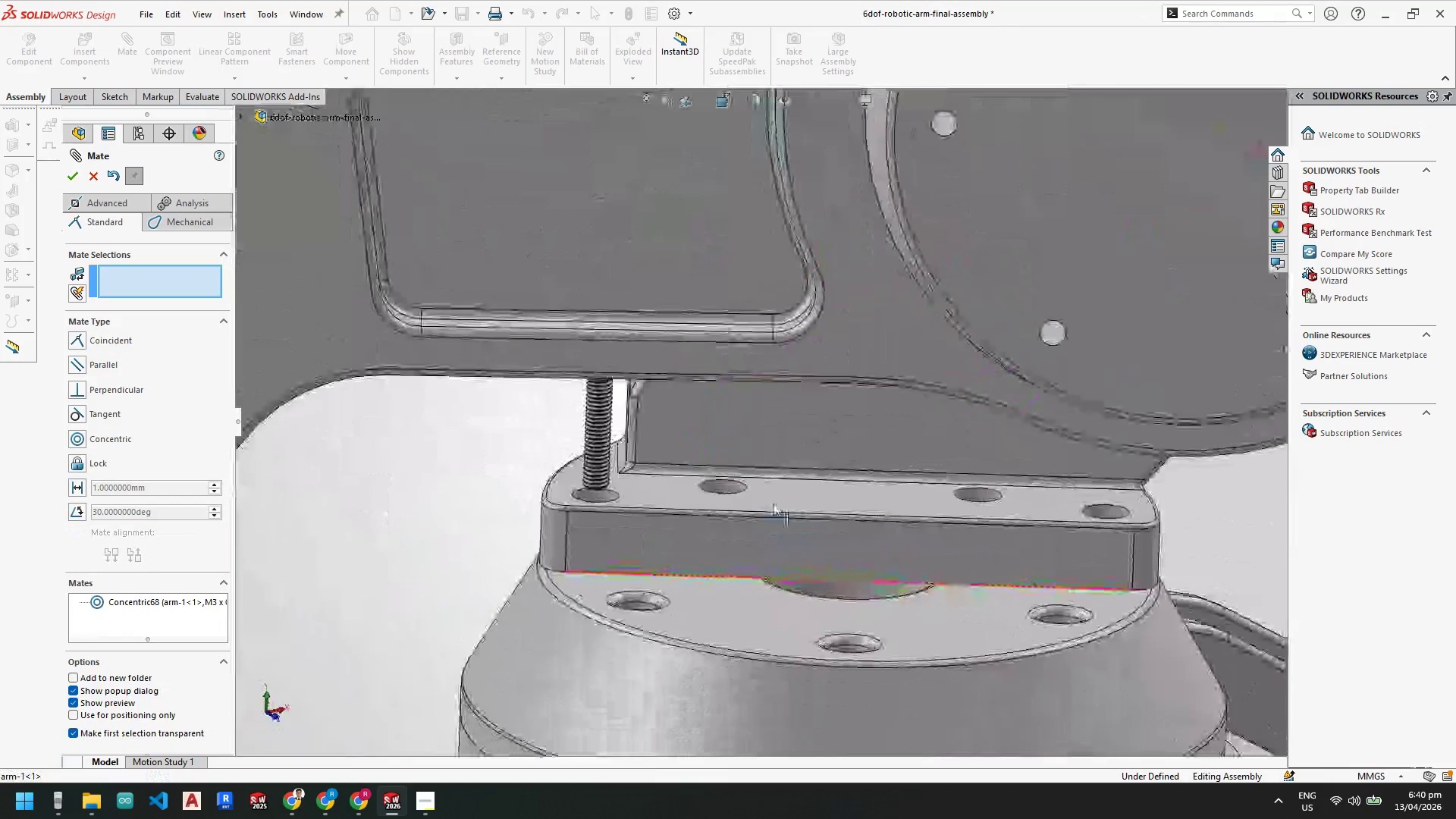 
key(Control+V)
 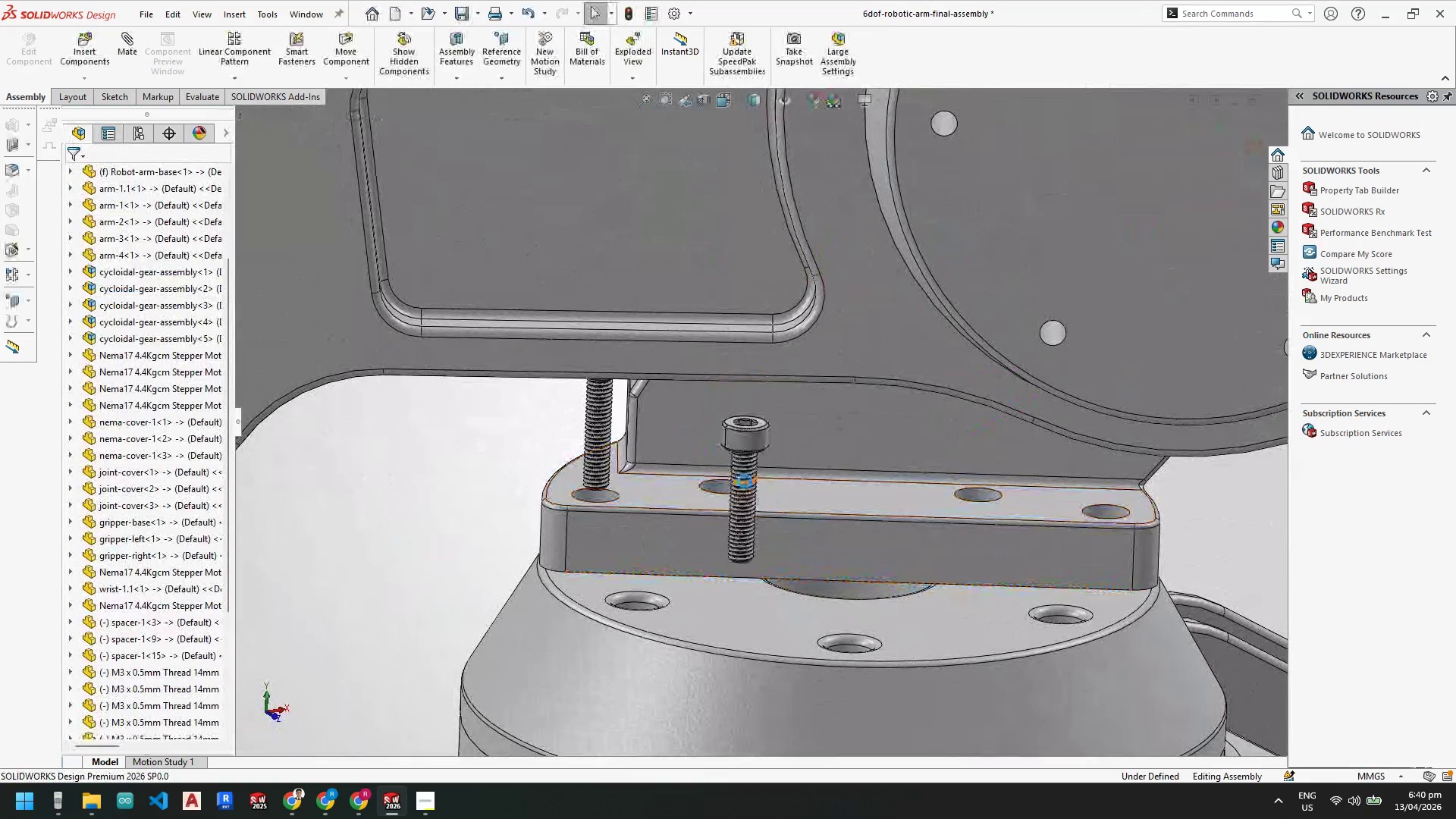 
key(Control+V)
 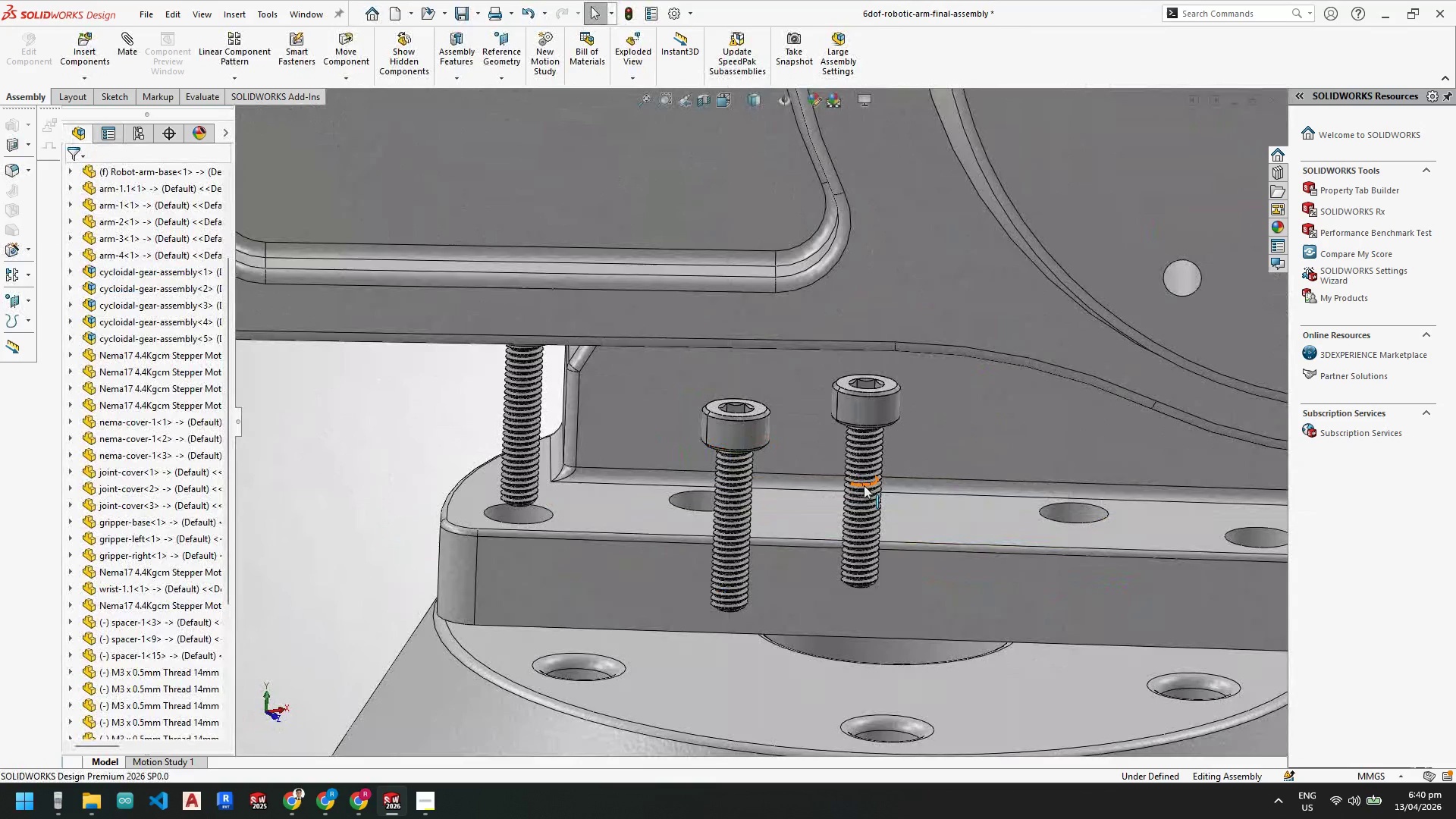 
scroll: coordinate [770, 448], scroll_direction: down, amount: 2.0
 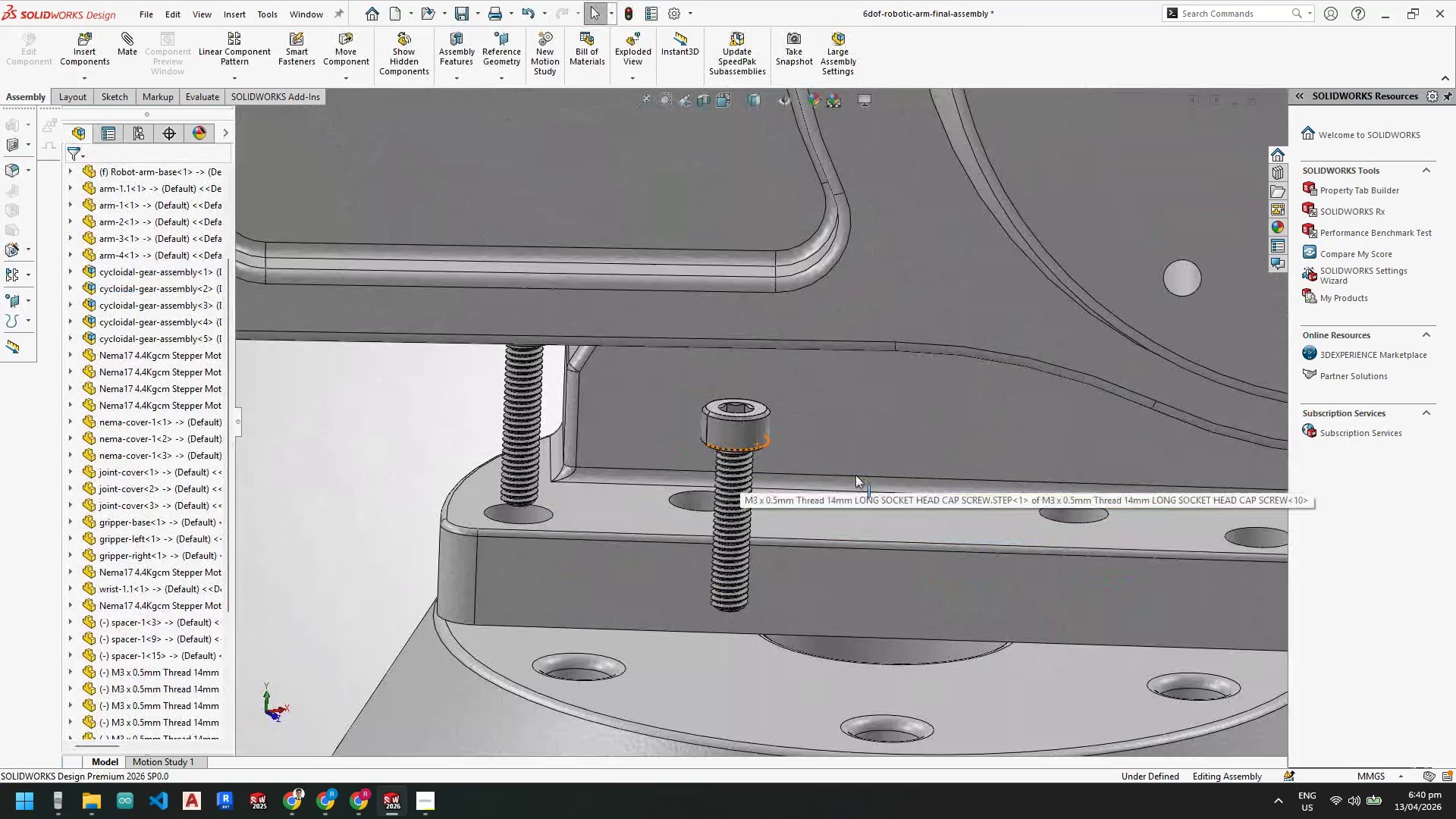 
key(Control+ControlLeft)
 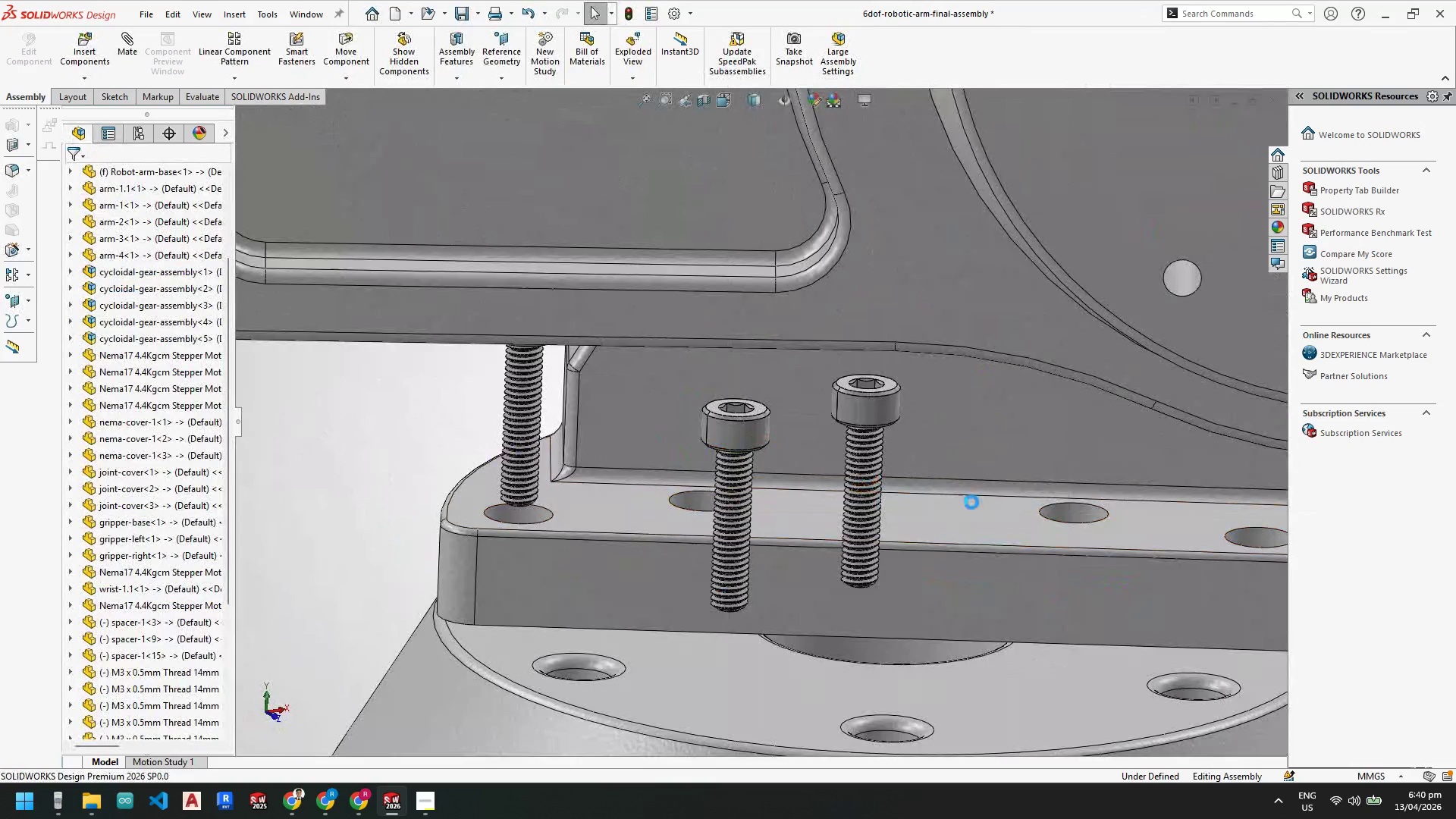 
key(Control+V)
 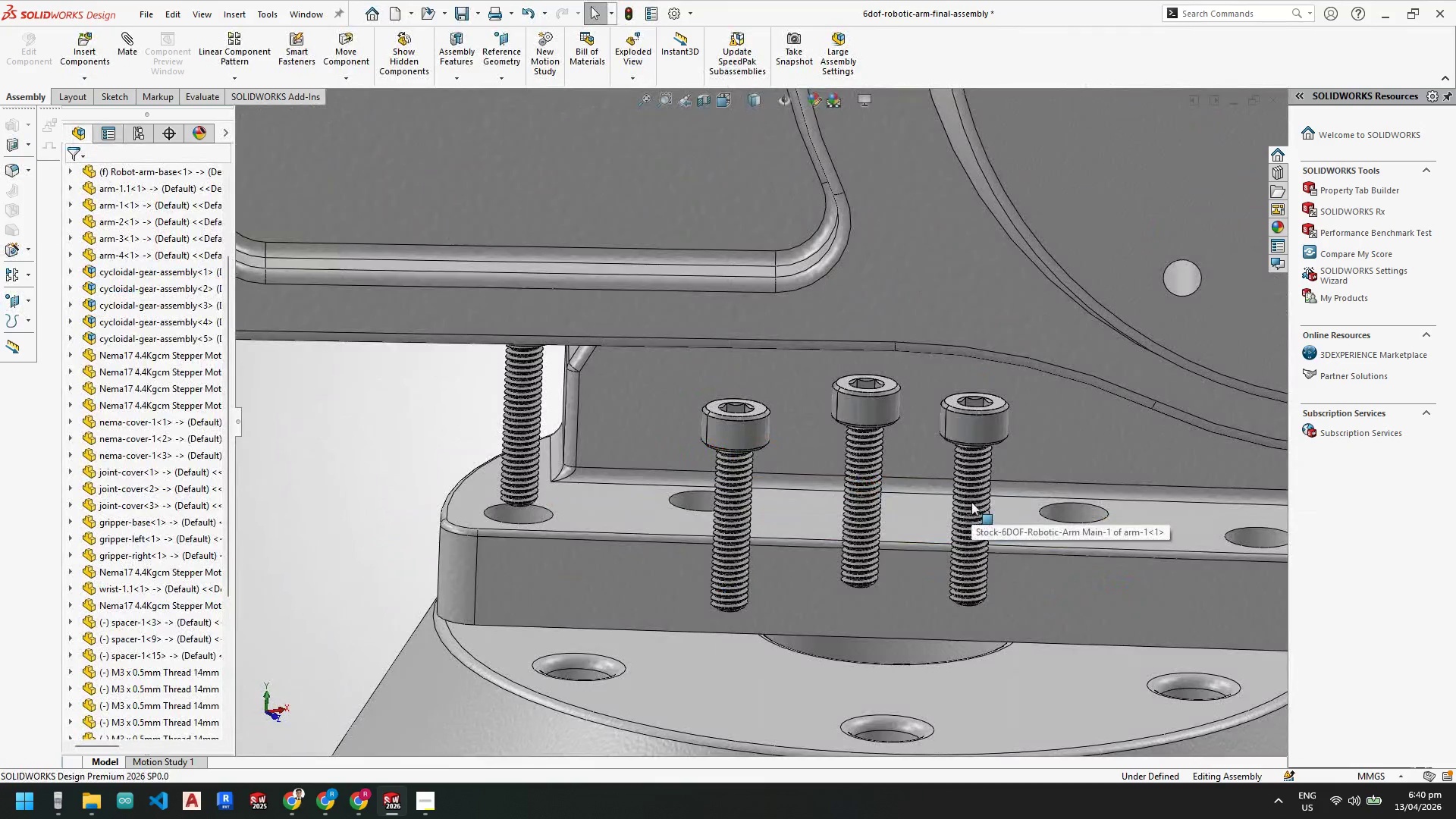 
key(Control+V)
 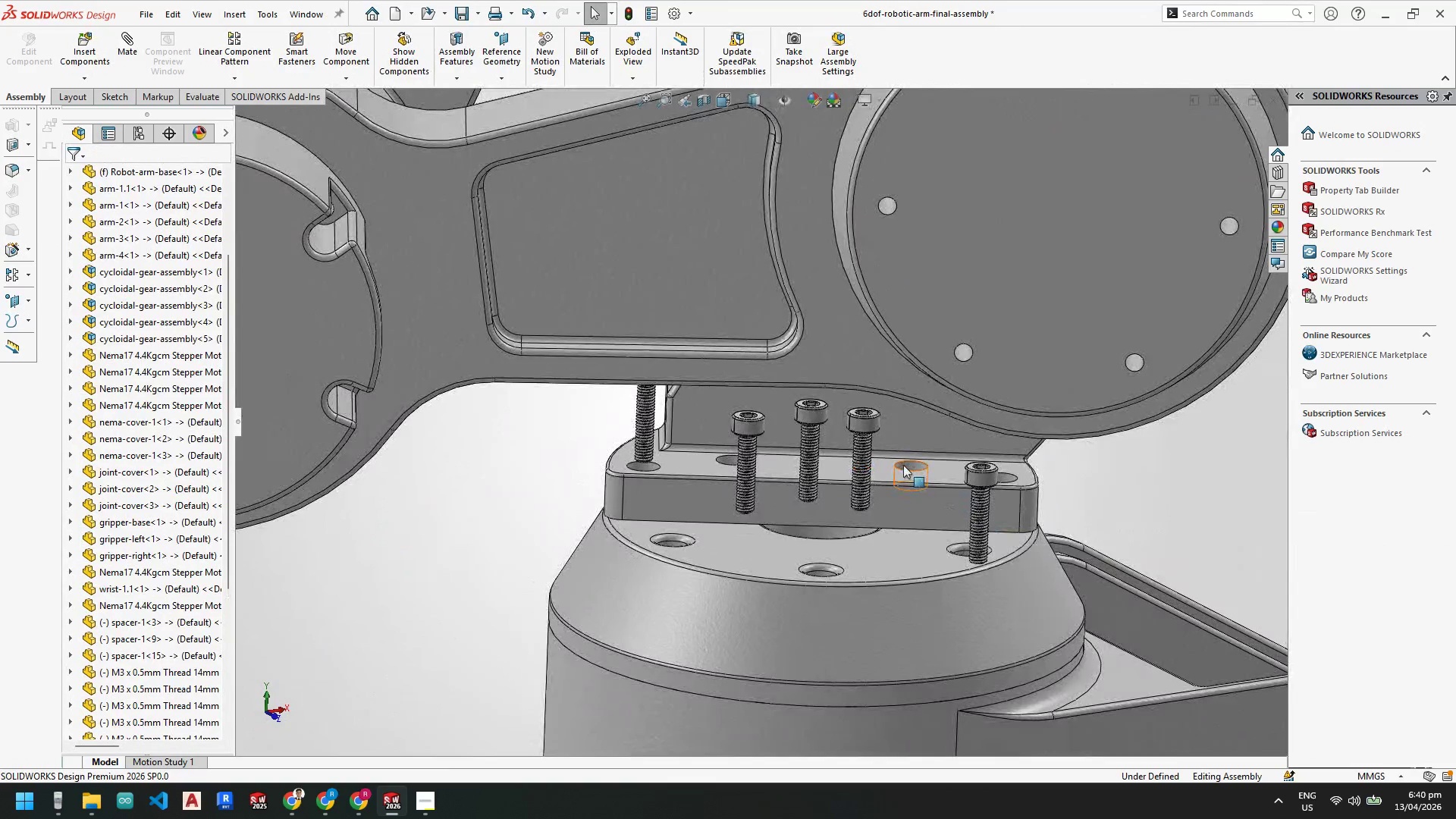 
scroll: coordinate [982, 520], scroll_direction: up, amount: 4.0
 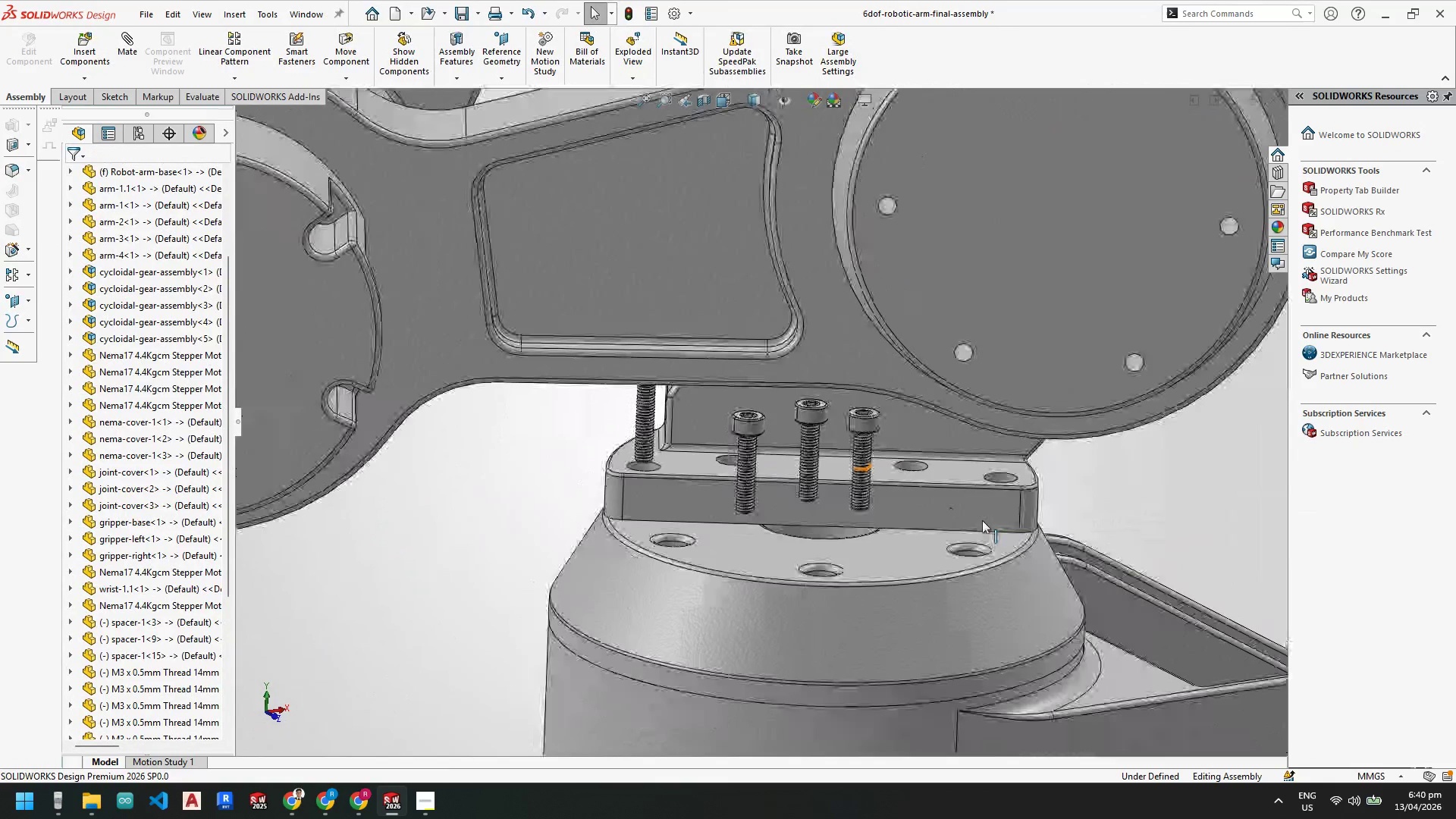 
key(Control+Z)
 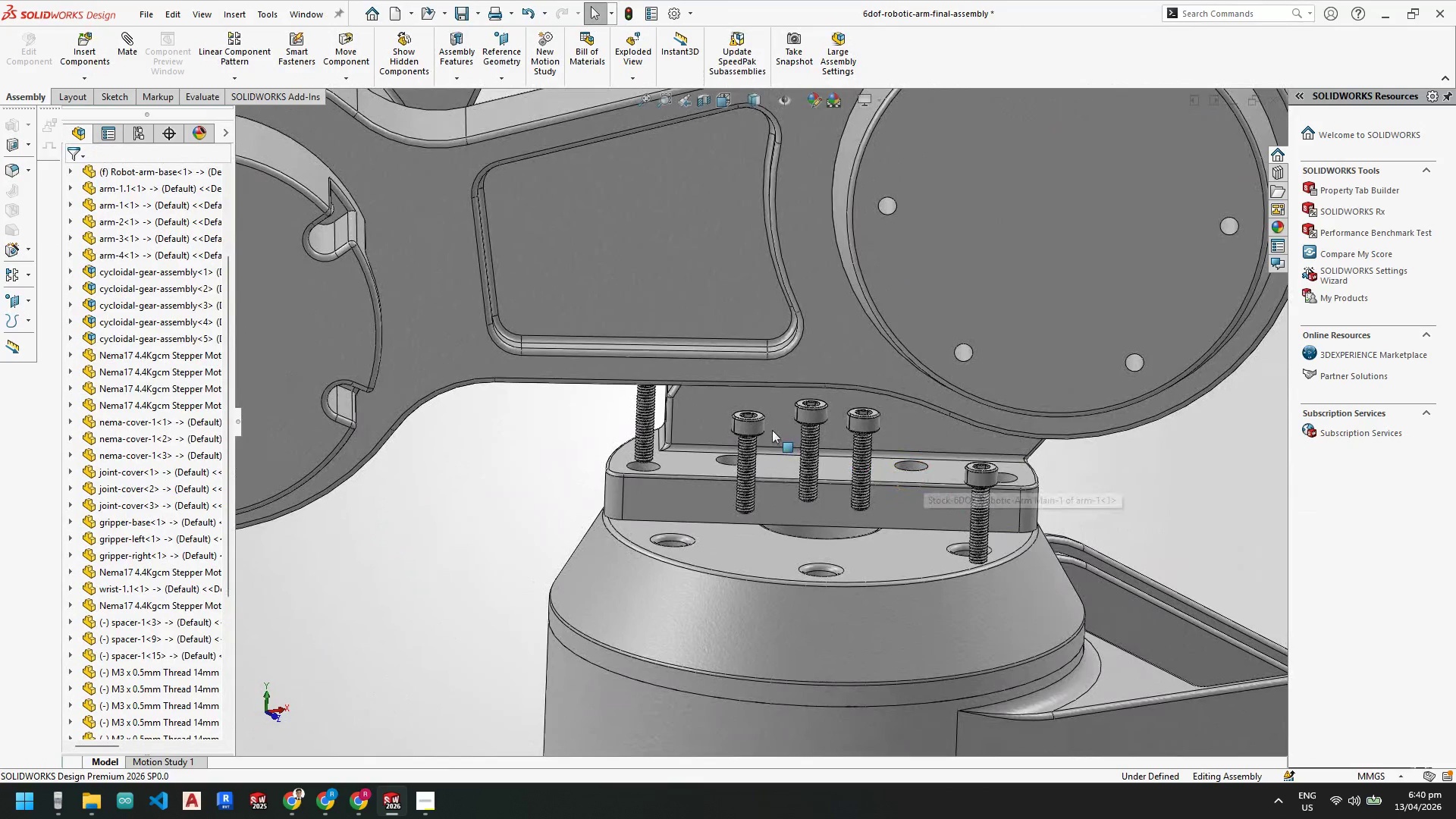 
scroll: coordinate [772, 430], scroll_direction: down, amount: 3.0
 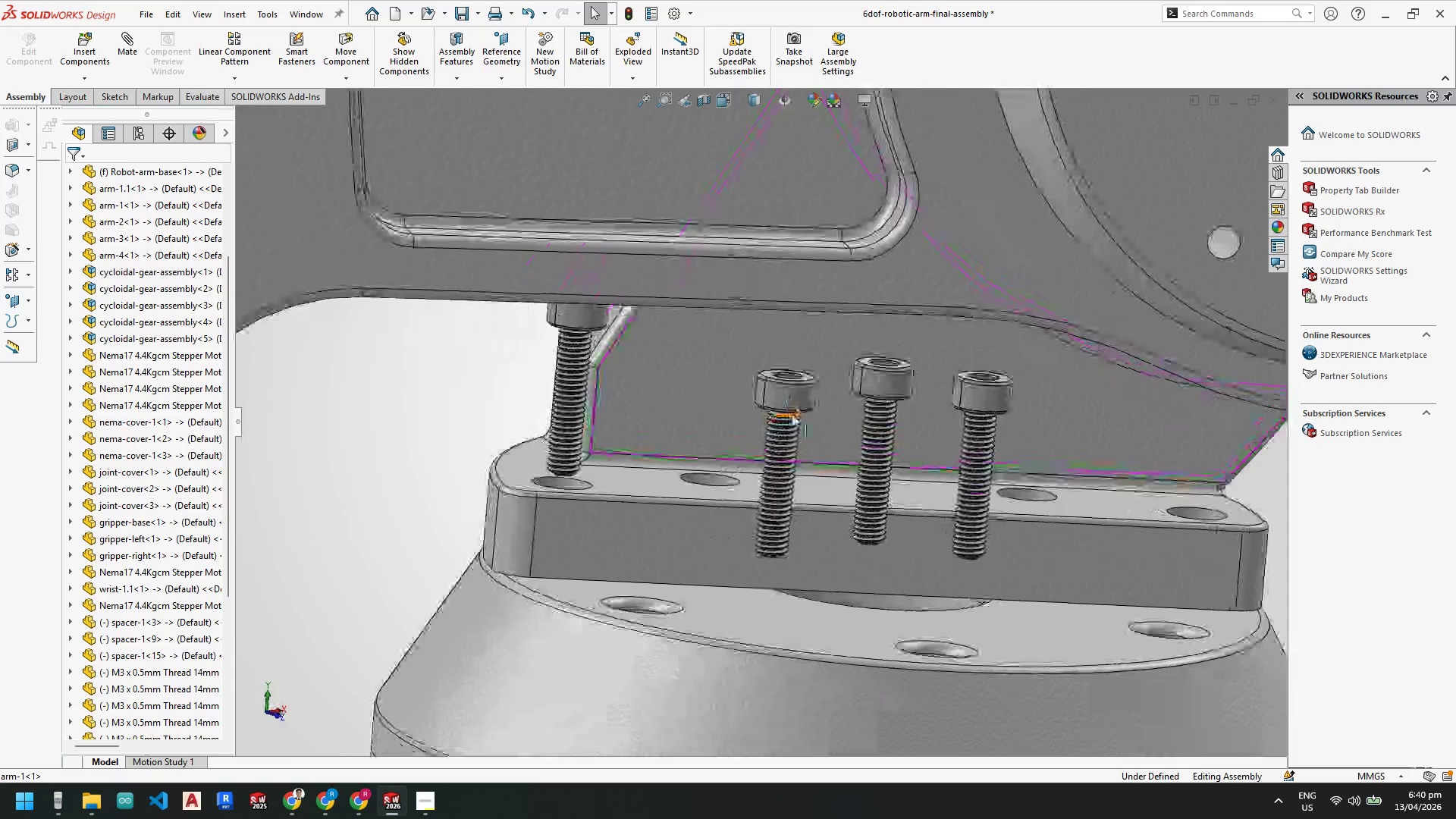 
left_click([792, 402])
 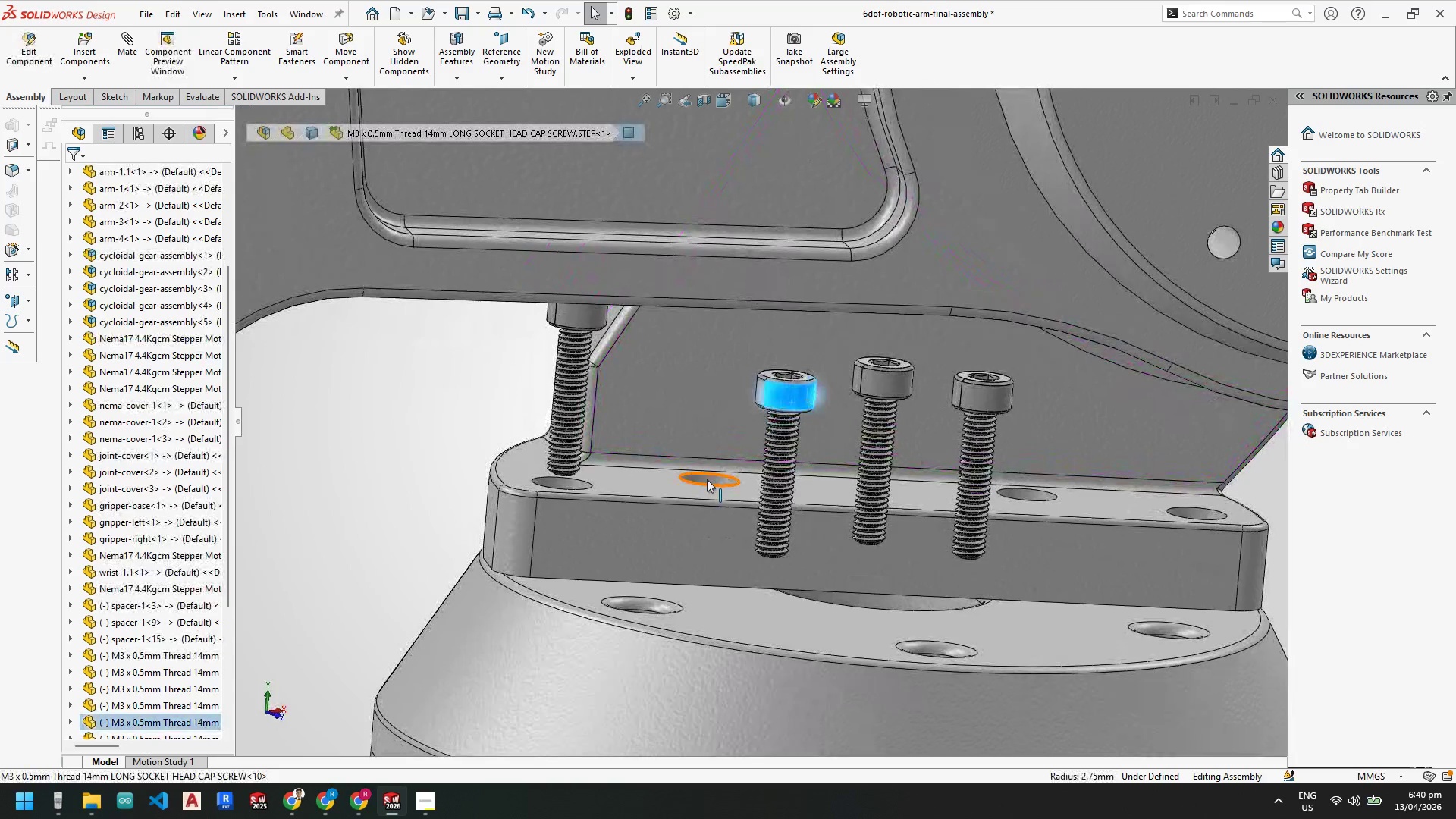 
hold_key(key=ControlLeft, duration=1.22)
left_click([711, 479])
 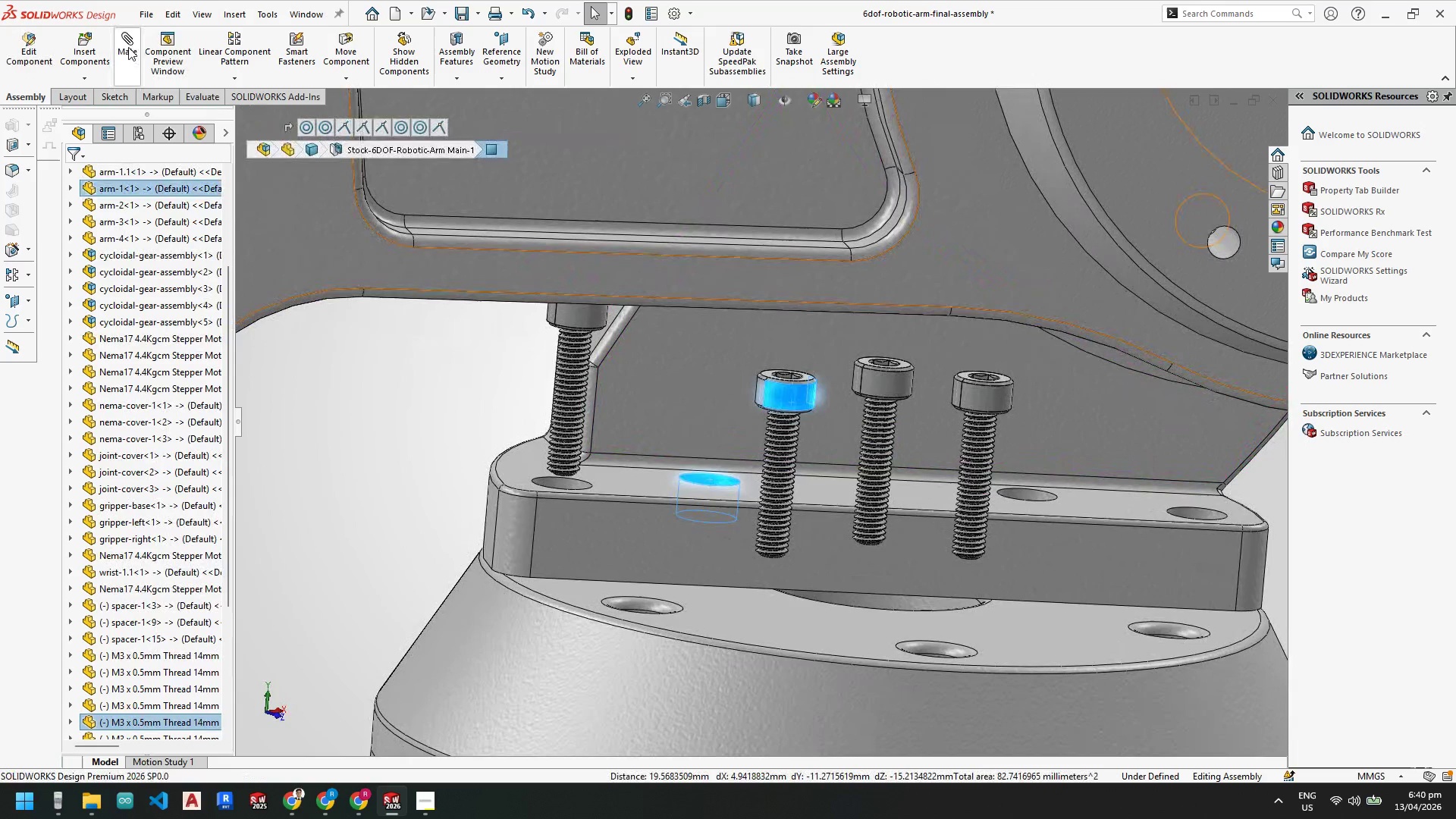 
left_click([131, 46])
 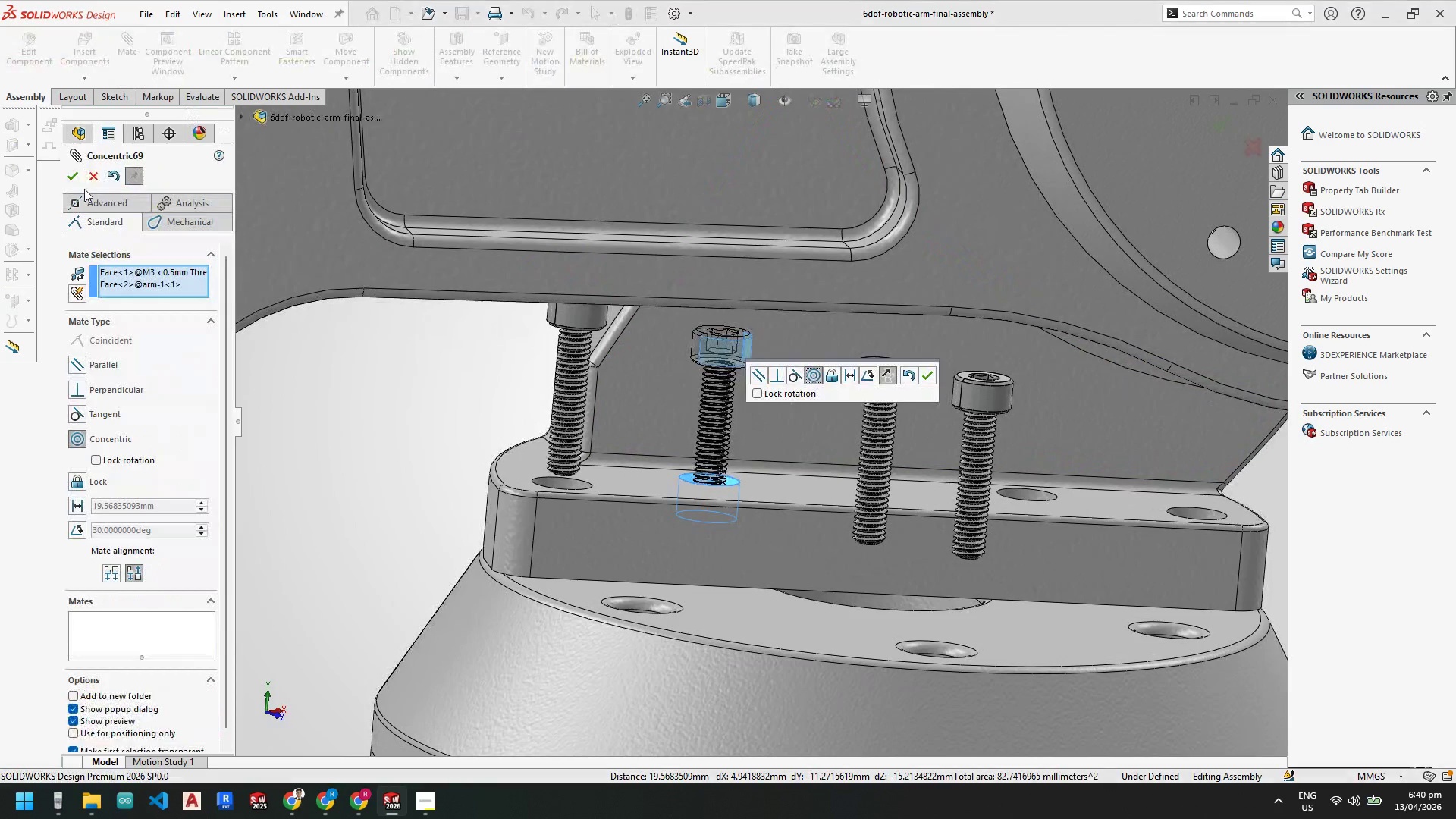 
left_click([71, 174])
 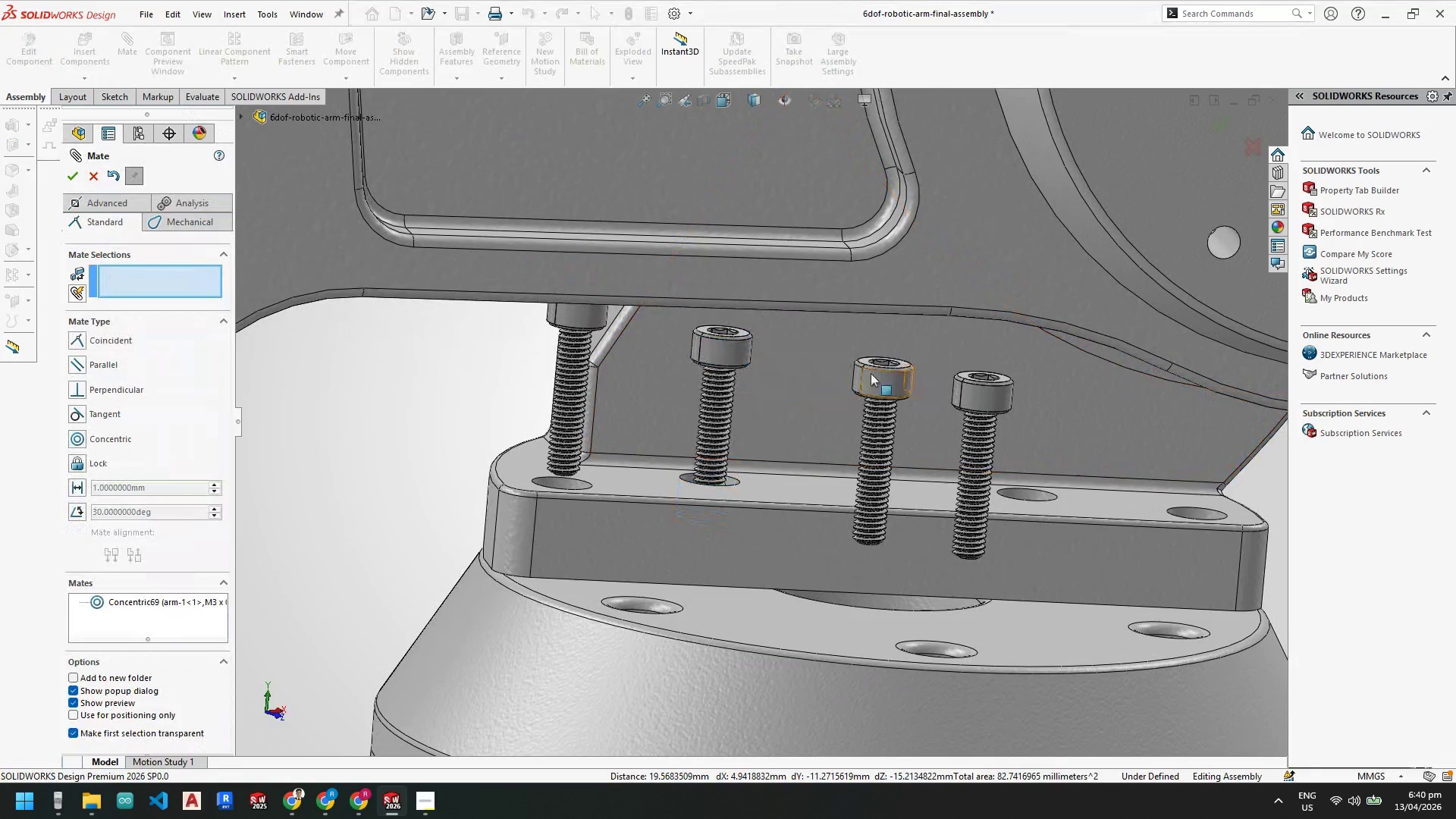 
left_click([872, 373])
 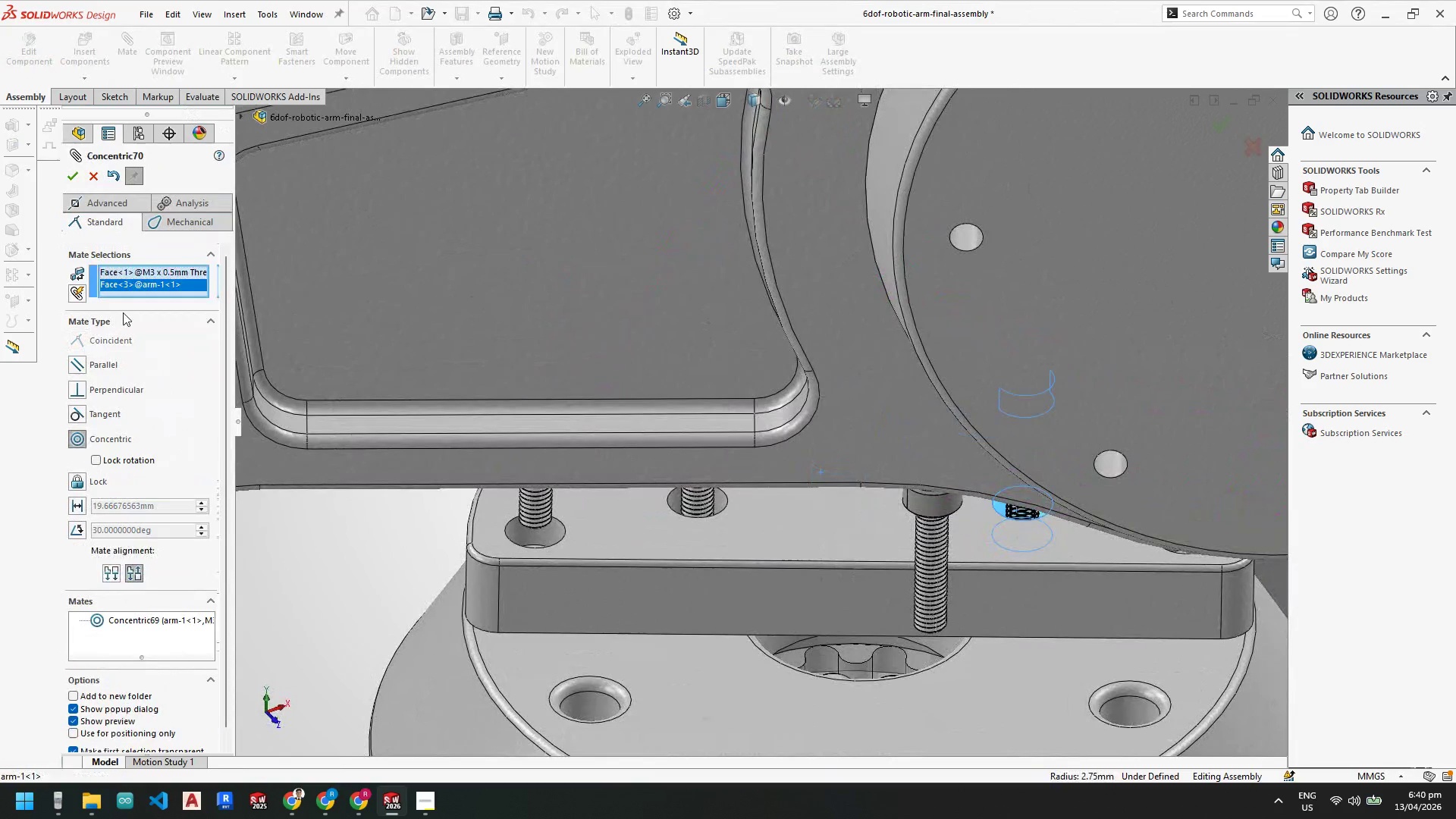 
left_click([69, 180])
 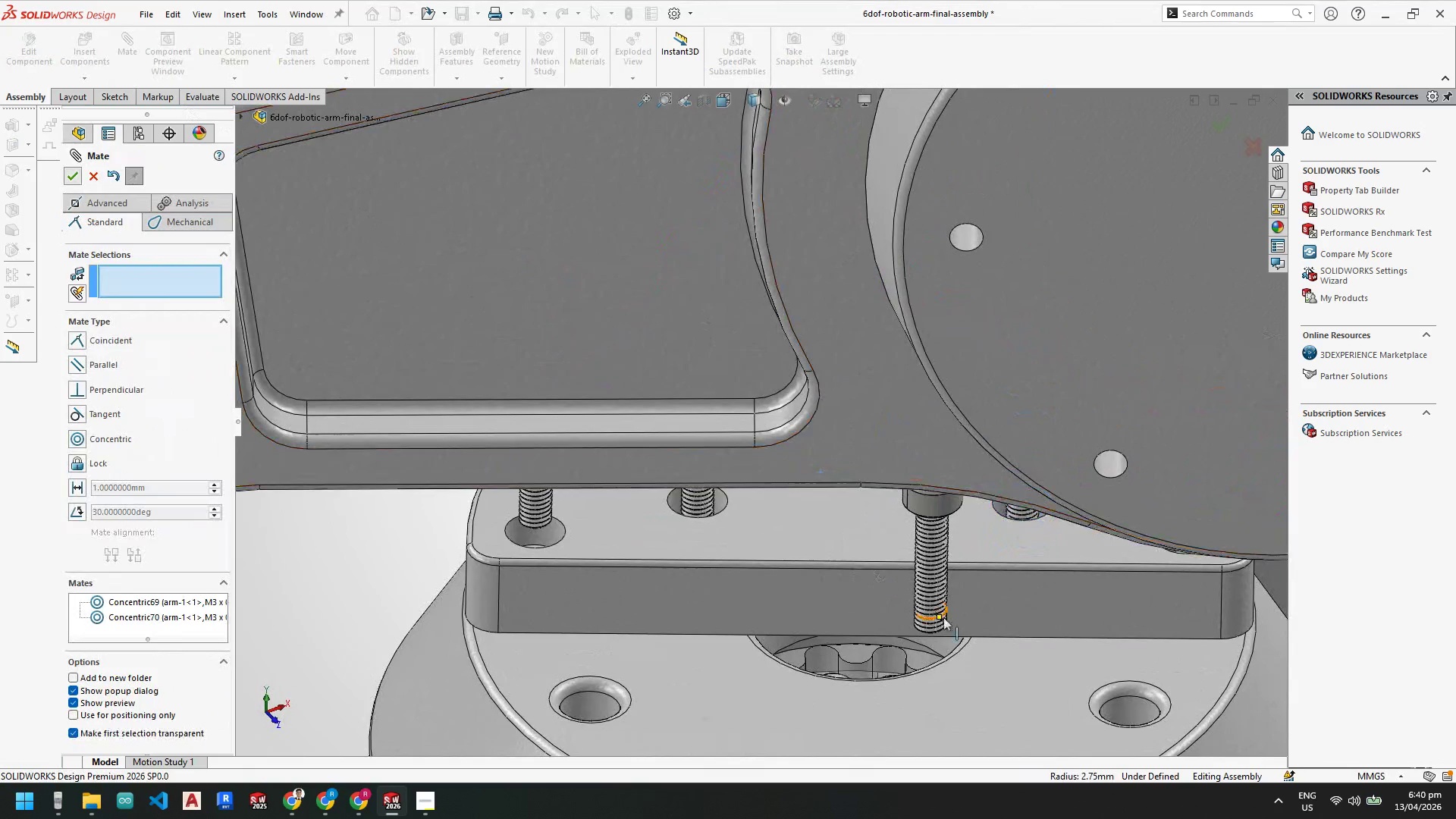 
scroll: coordinate [948, 601], scroll_direction: up, amount: 2.0
 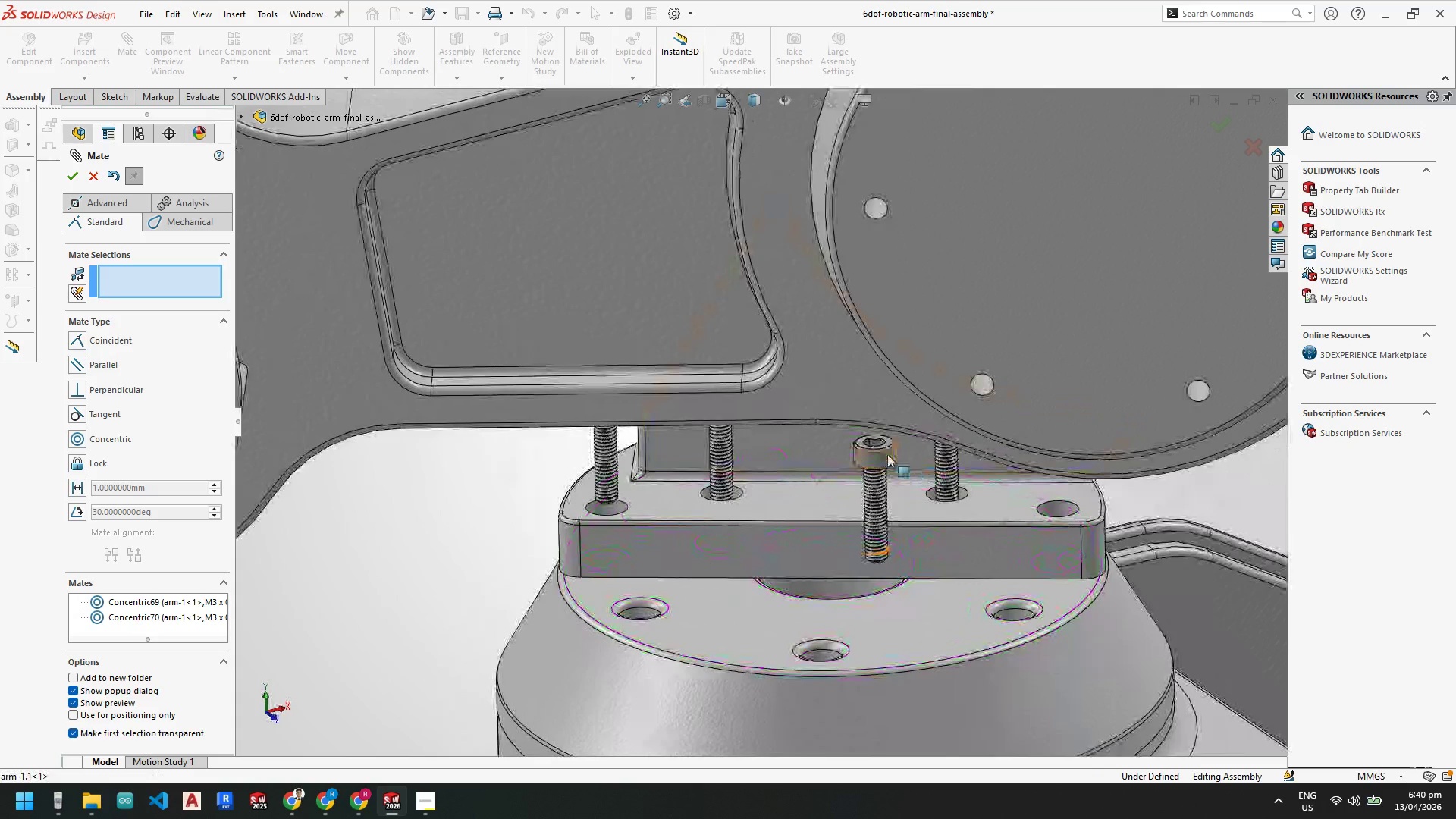 
left_click([885, 453])
 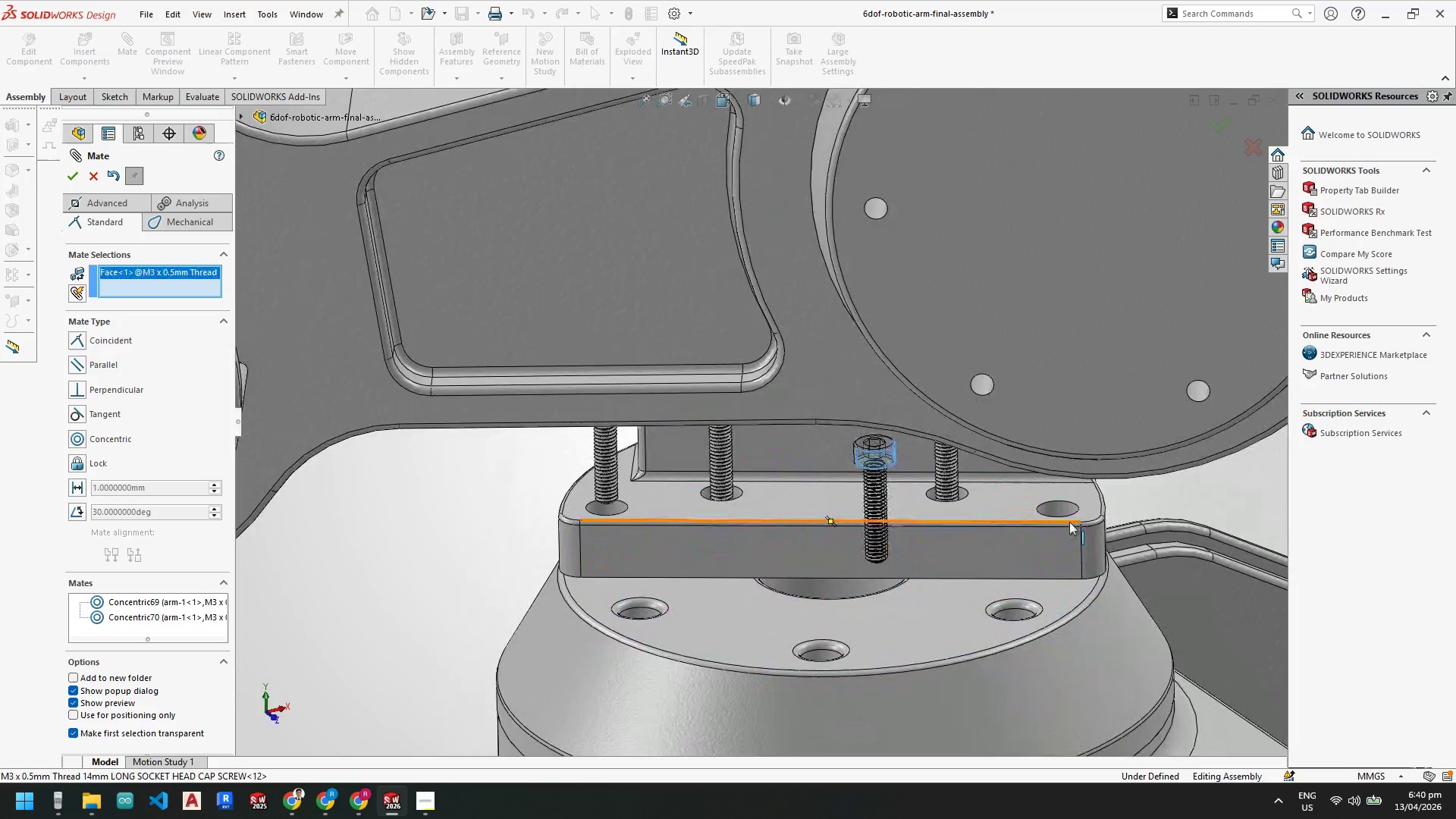 
scroll: coordinate [1070, 522], scroll_direction: down, amount: 3.0
 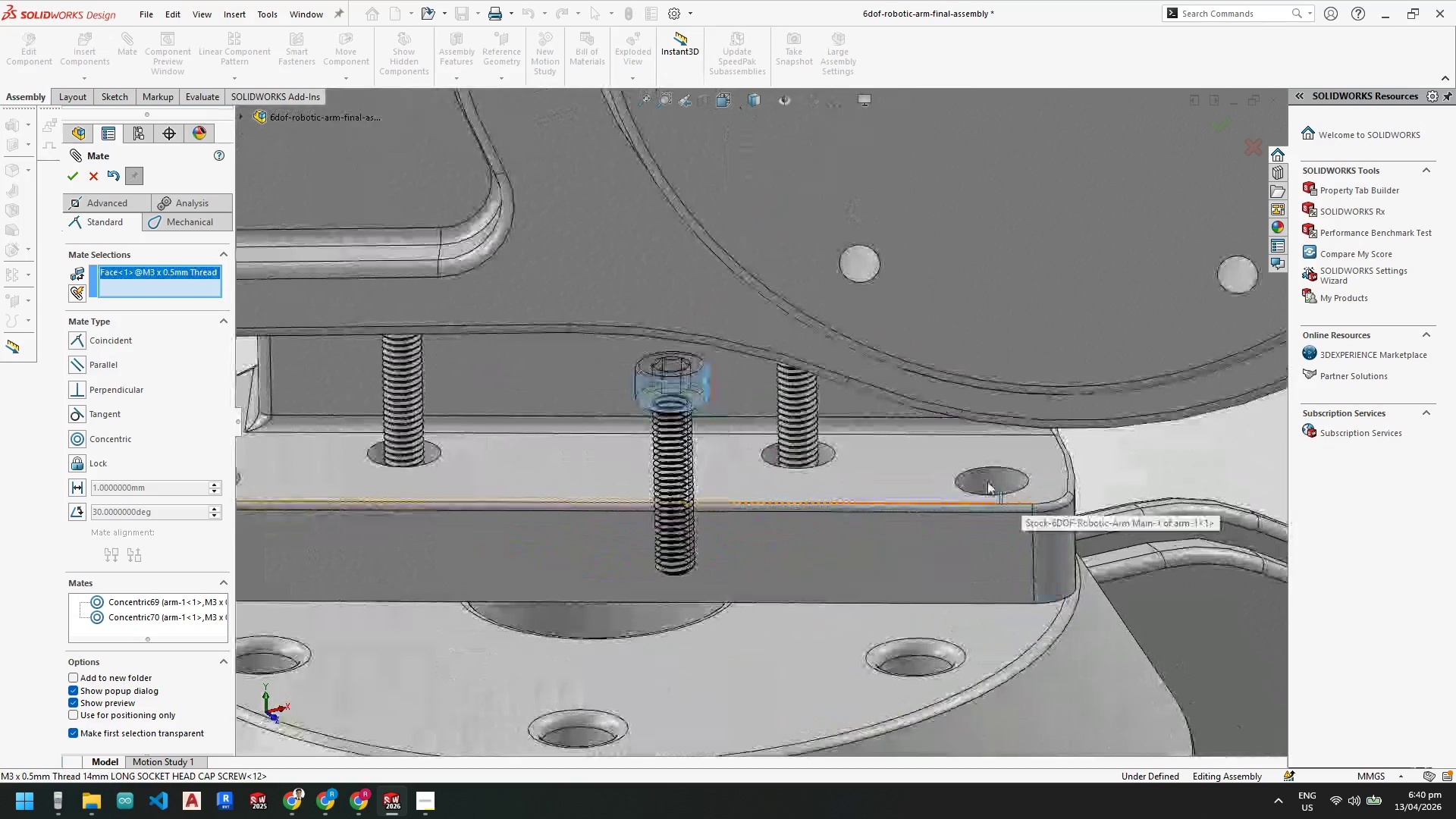 
left_click([987, 482])
 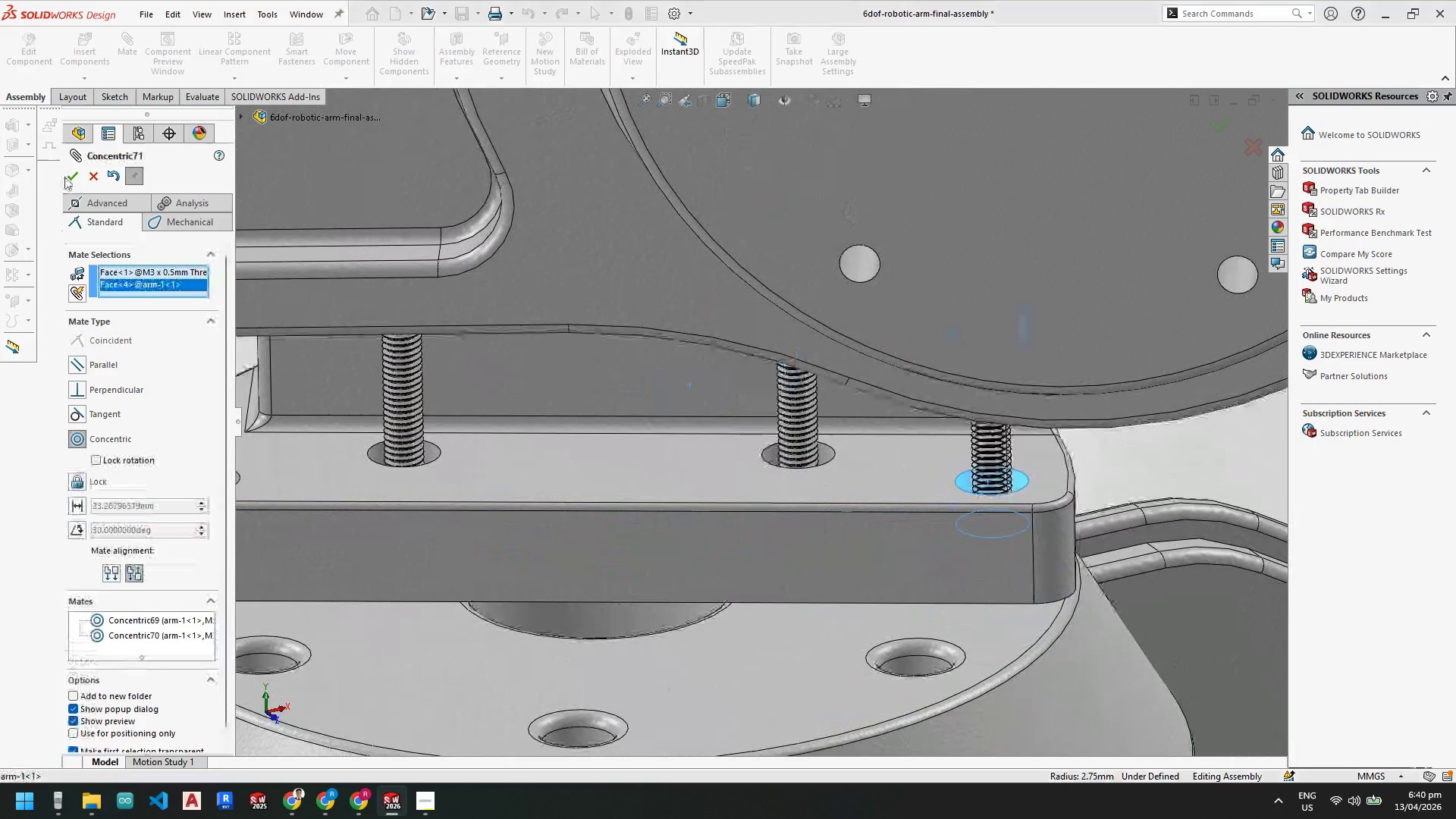 
left_click([71, 174])
 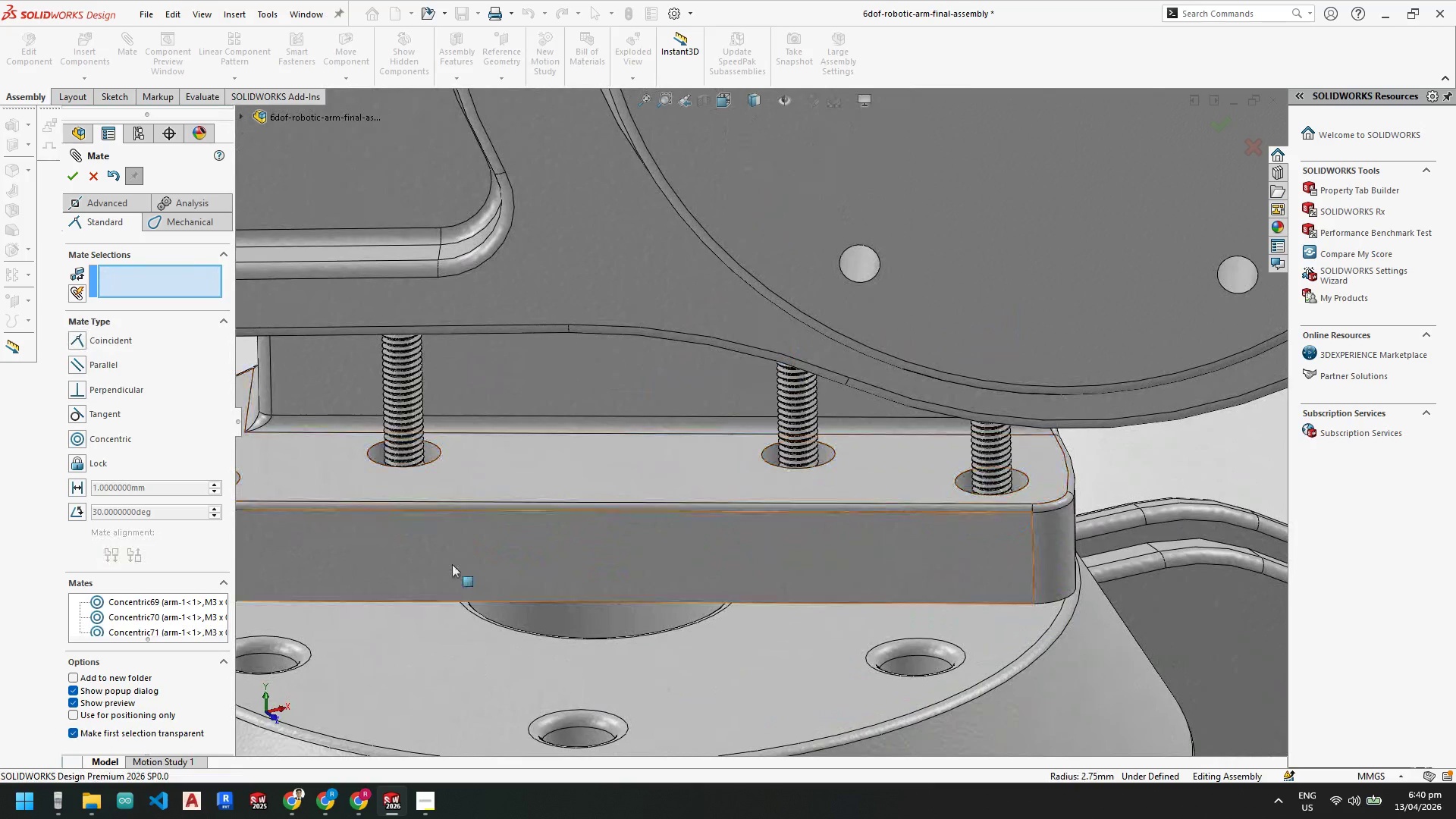 
scroll: coordinate [603, 459], scroll_direction: up, amount: 3.0
 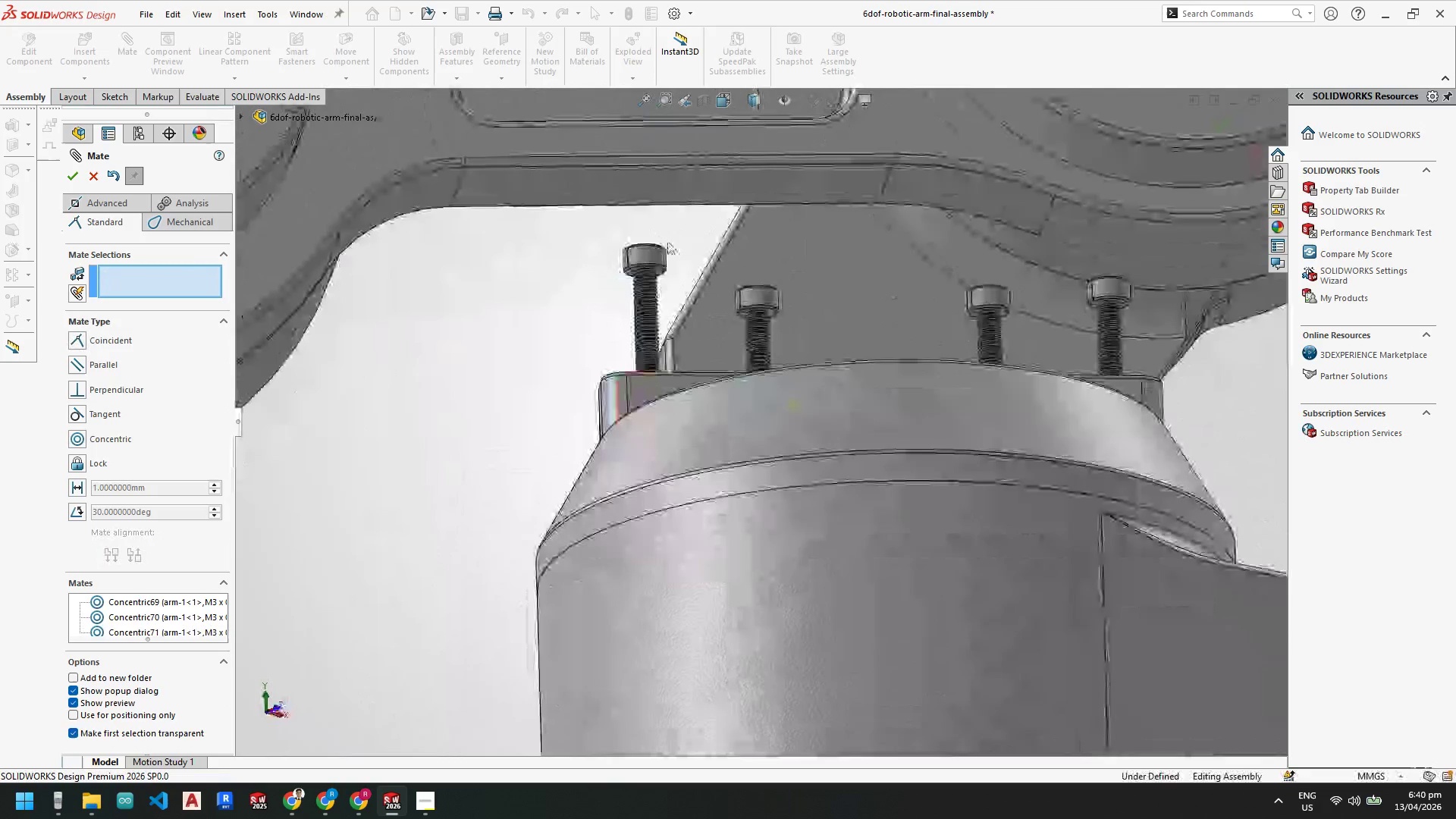 
left_click([684, 385])
 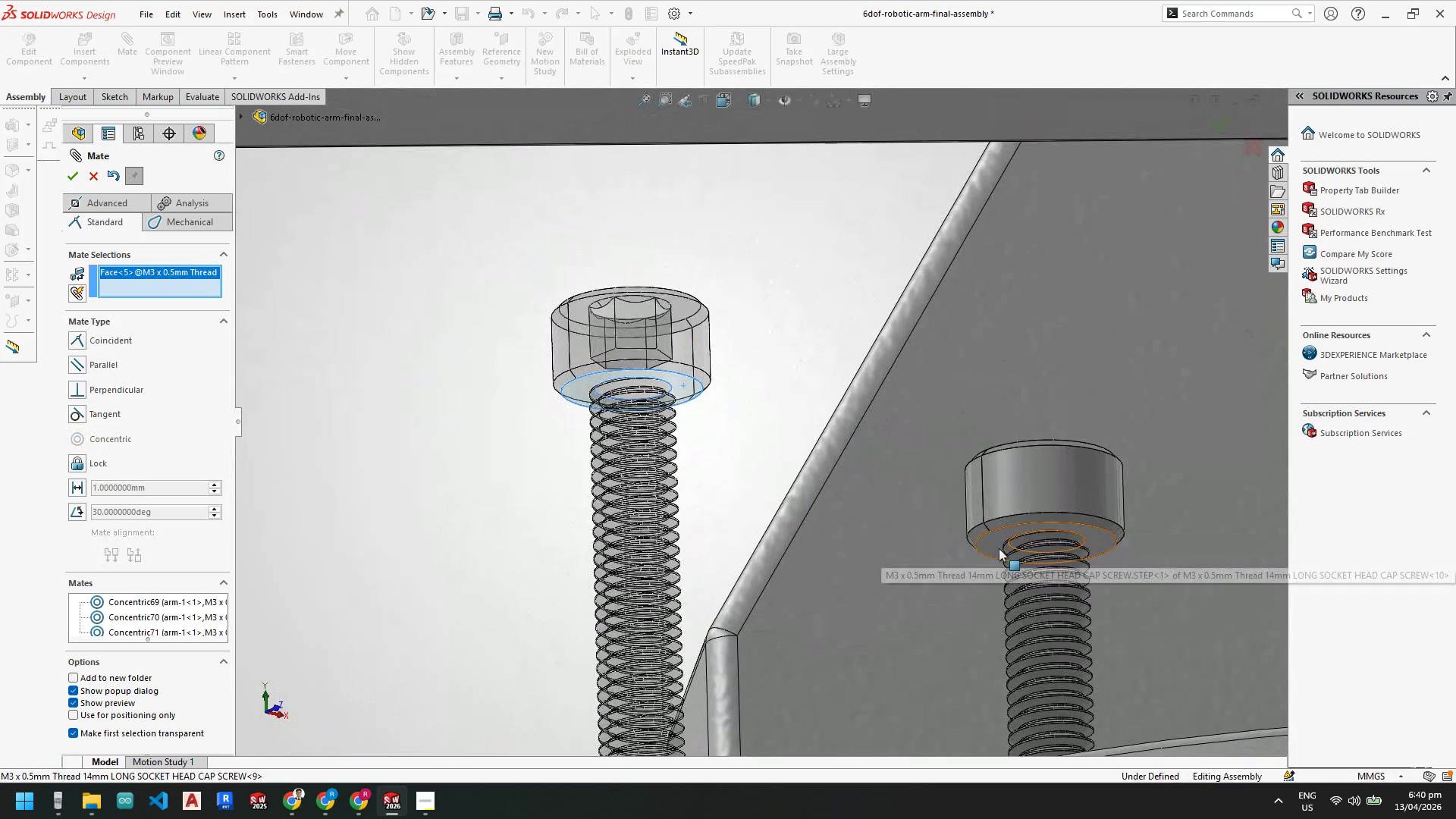 
scroll: coordinate [693, 369], scroll_direction: down, amount: 7.0
 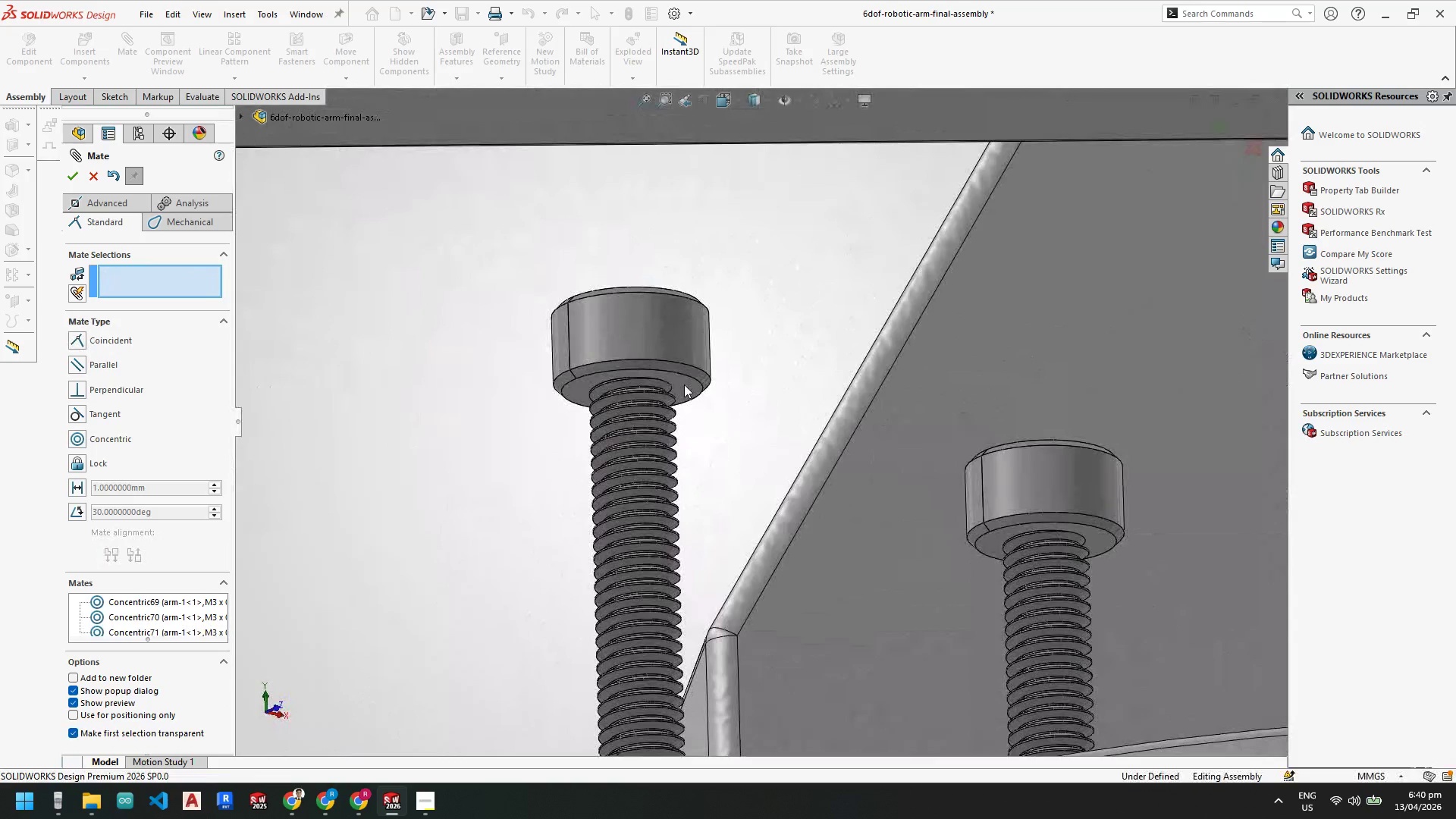 
left_click([998, 548])
 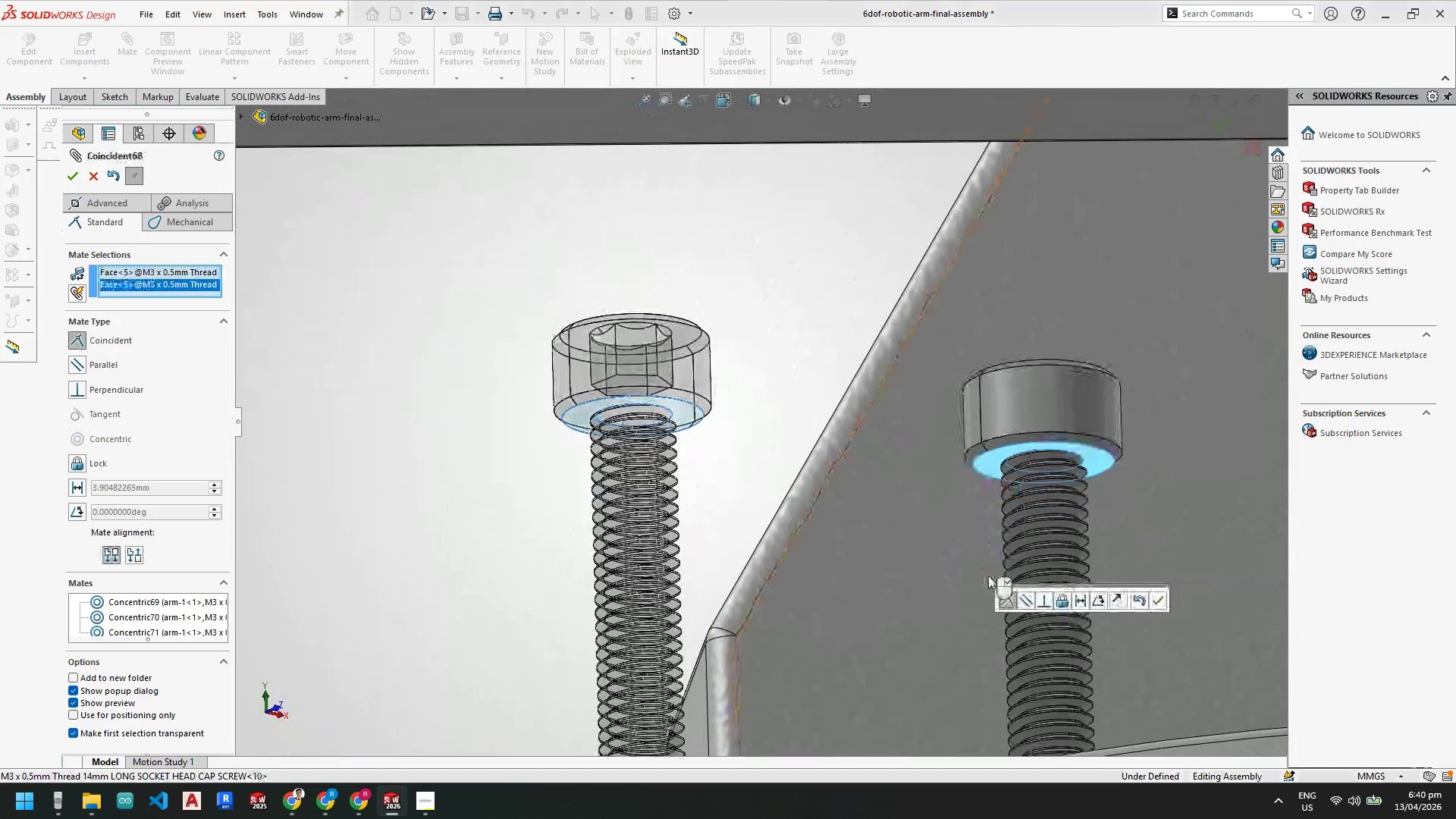 
scroll: coordinate [1069, 469], scroll_direction: up, amount: 1.0
 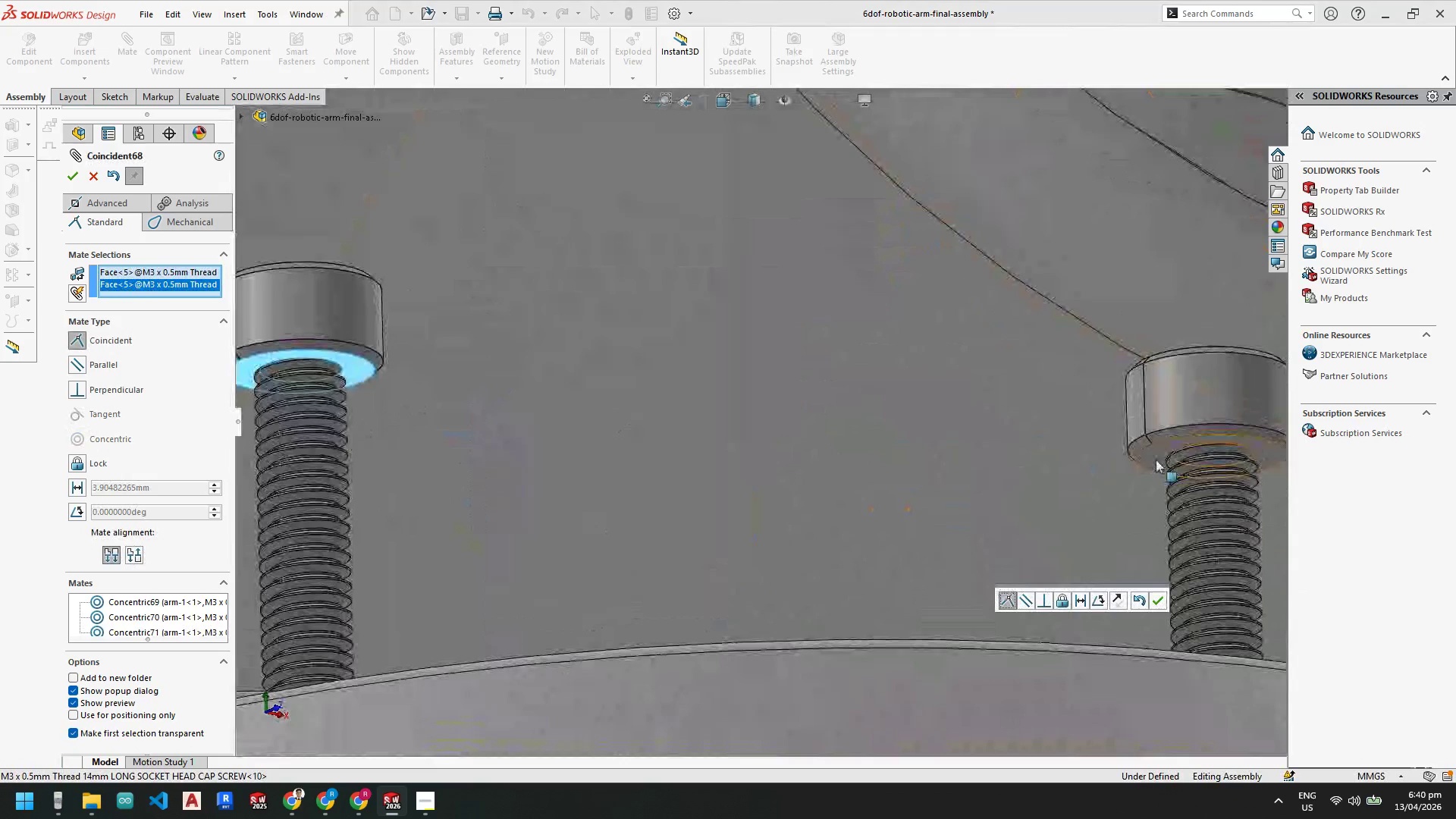 
left_click([1156, 460])
 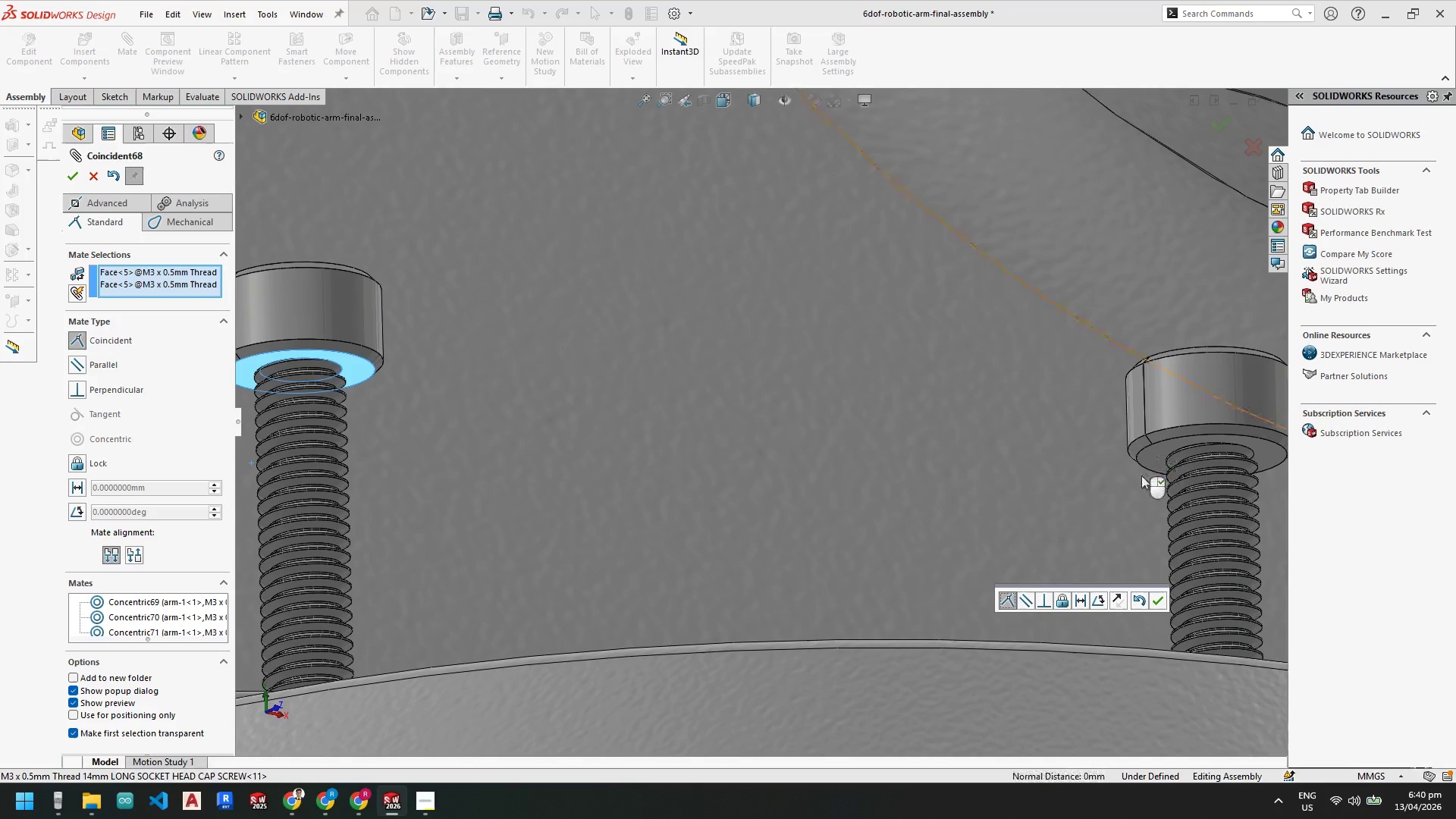 
hold_key(key=ControlLeft, duration=1.25)
 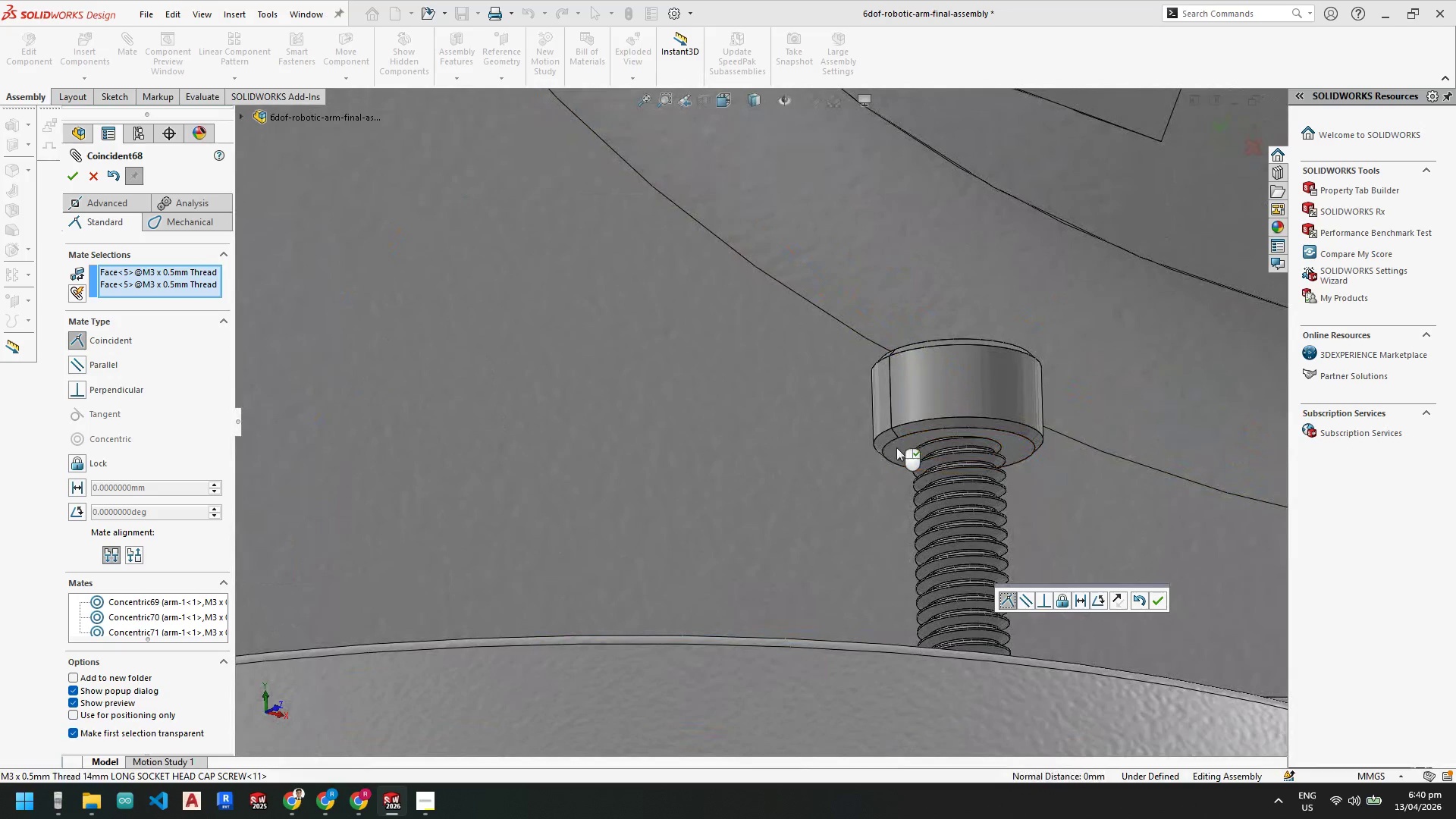 
scroll: coordinate [1037, 429], scroll_direction: none, amount: 0.0
 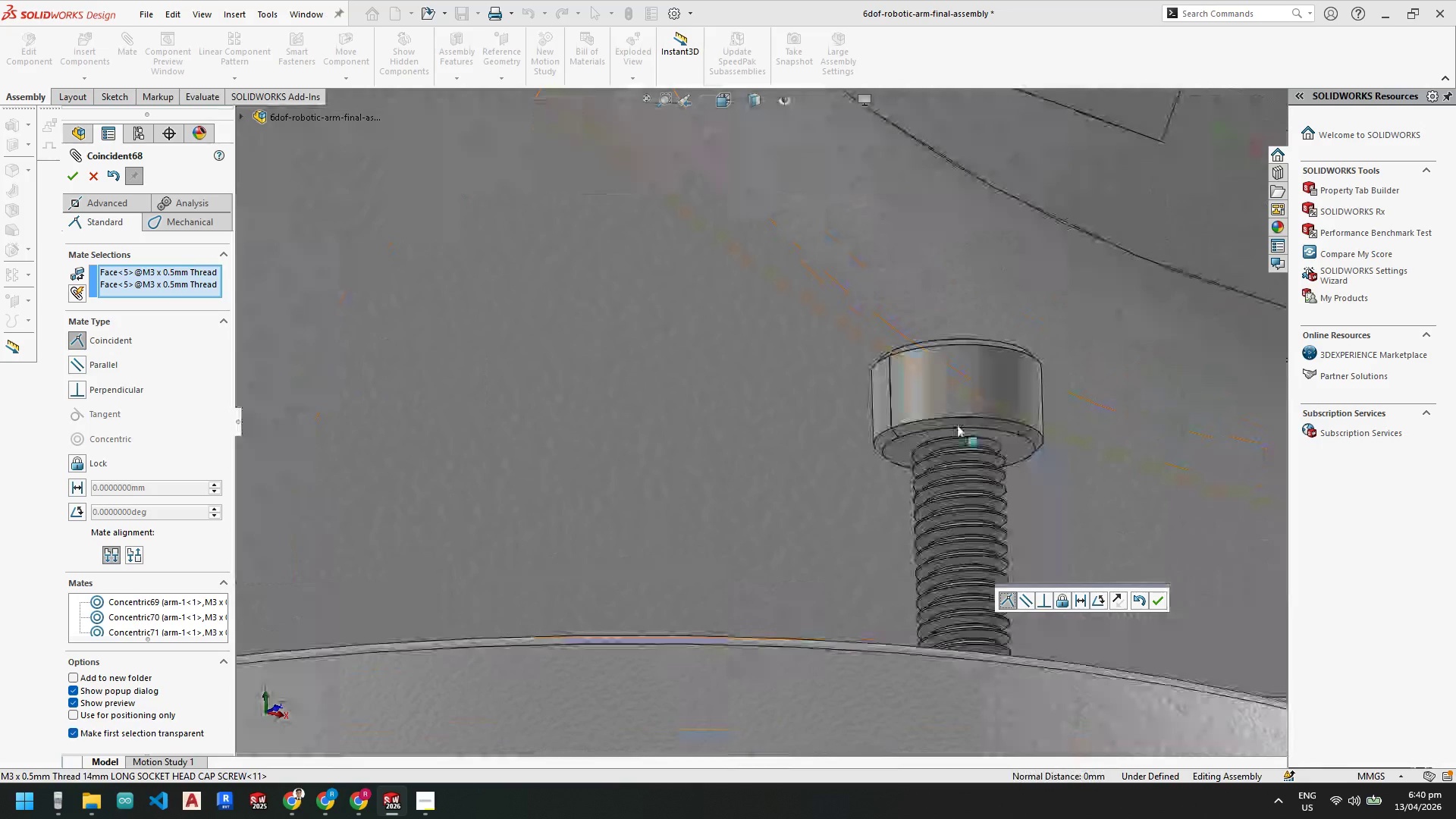 
left_click([895, 445])
 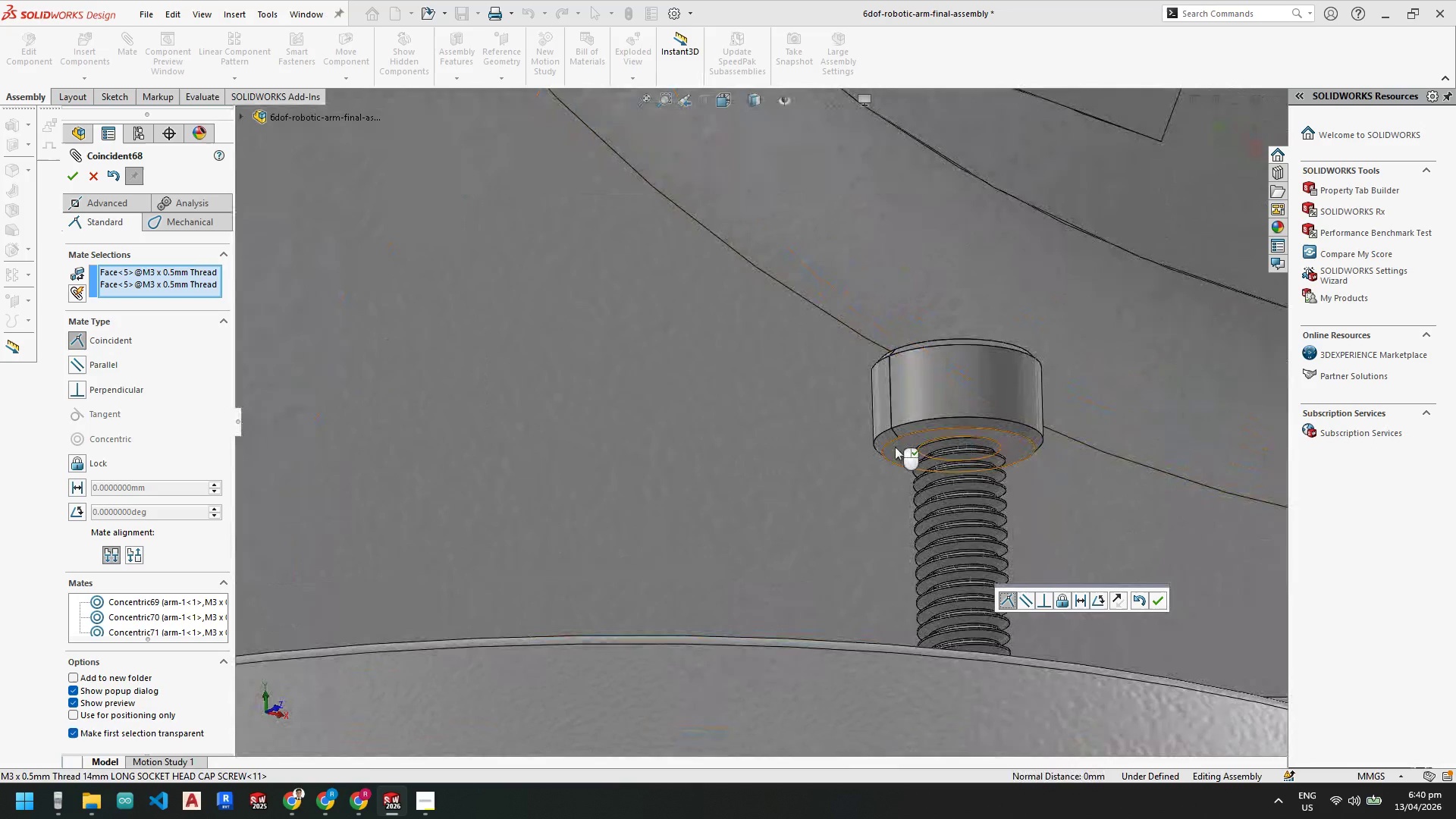 
hold_key(key=ControlLeft, duration=0.44)
left_click([896, 447])
 